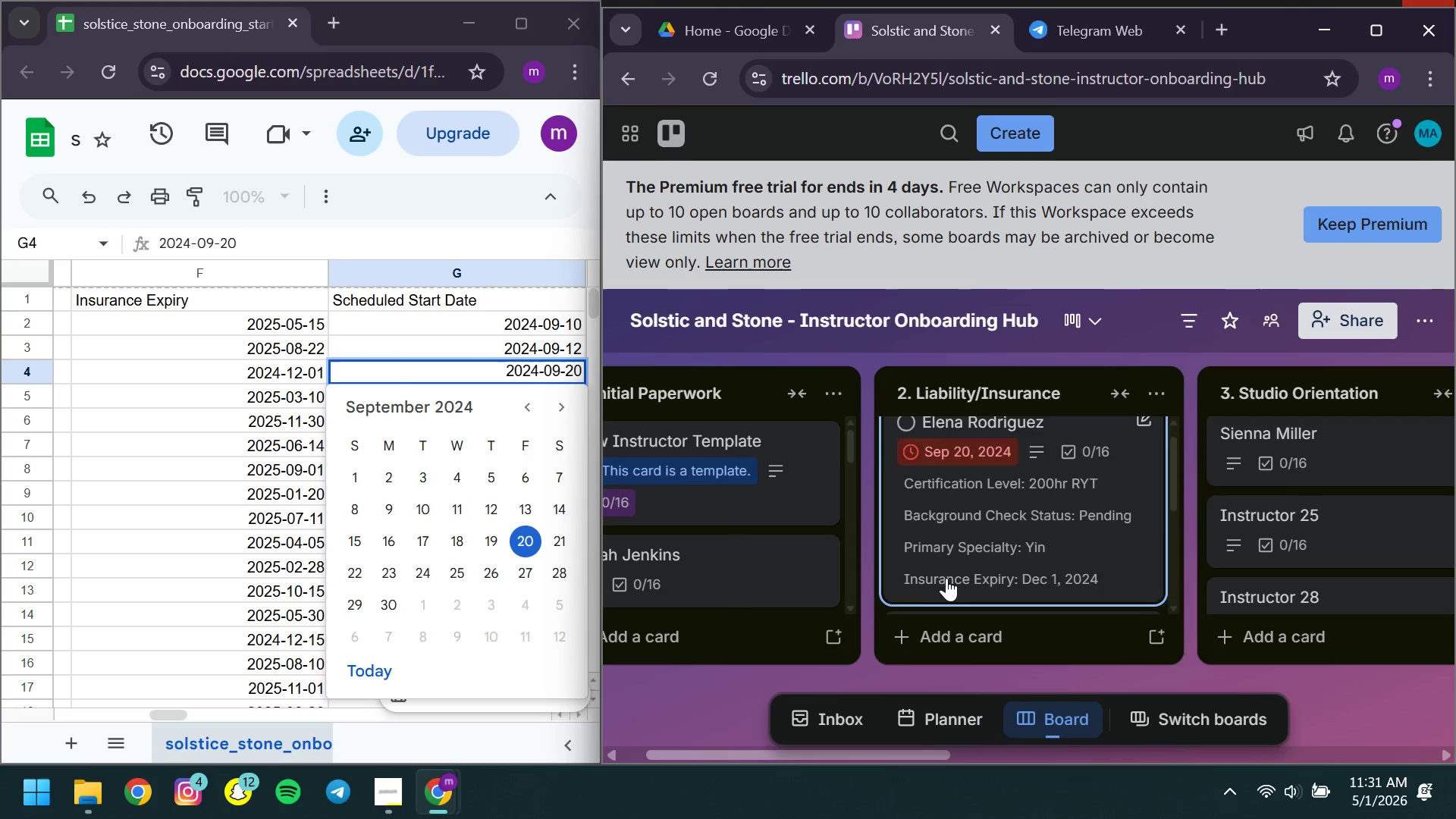 
left_click([1019, 465])
 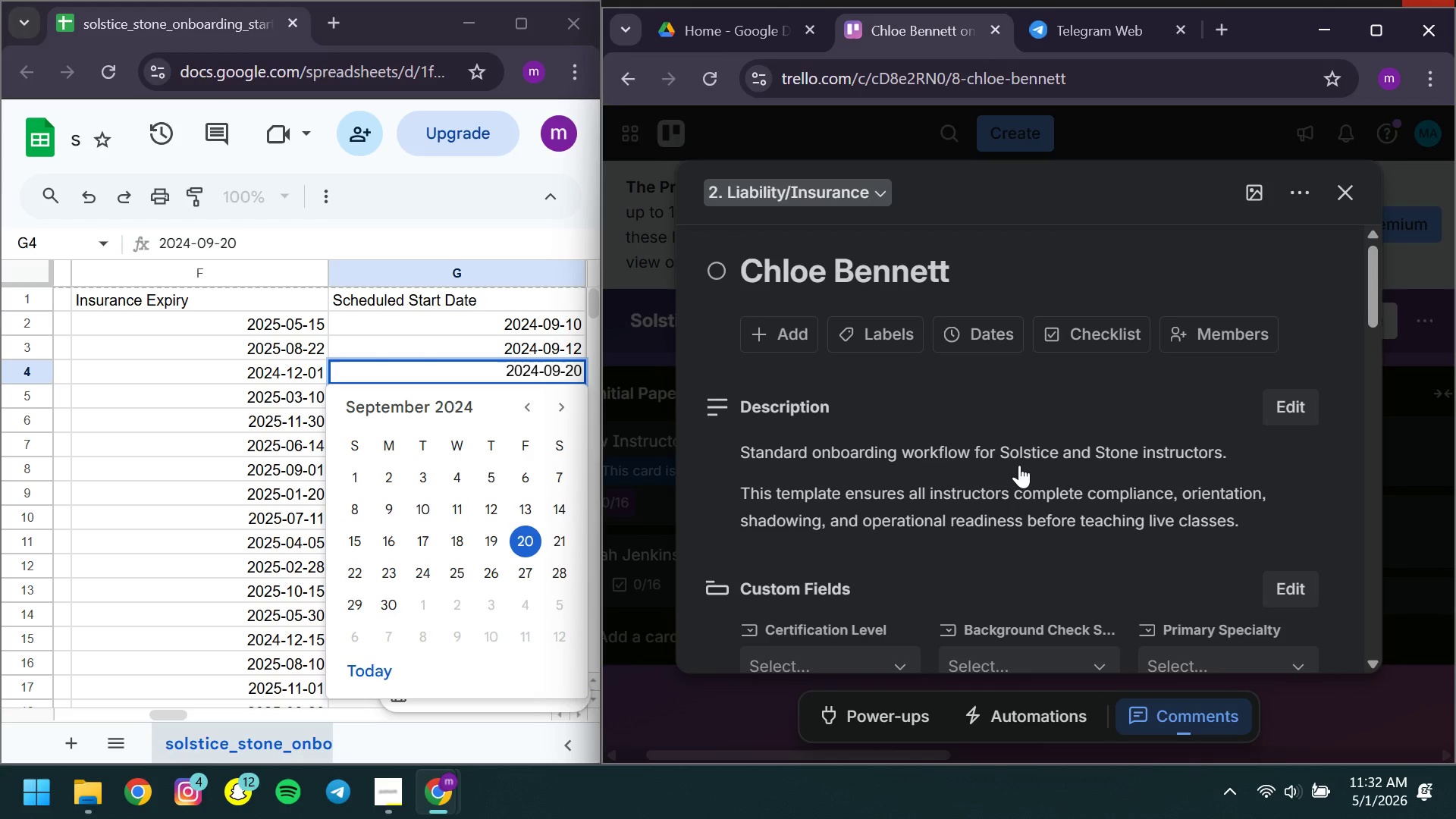 
wait(51.7)
 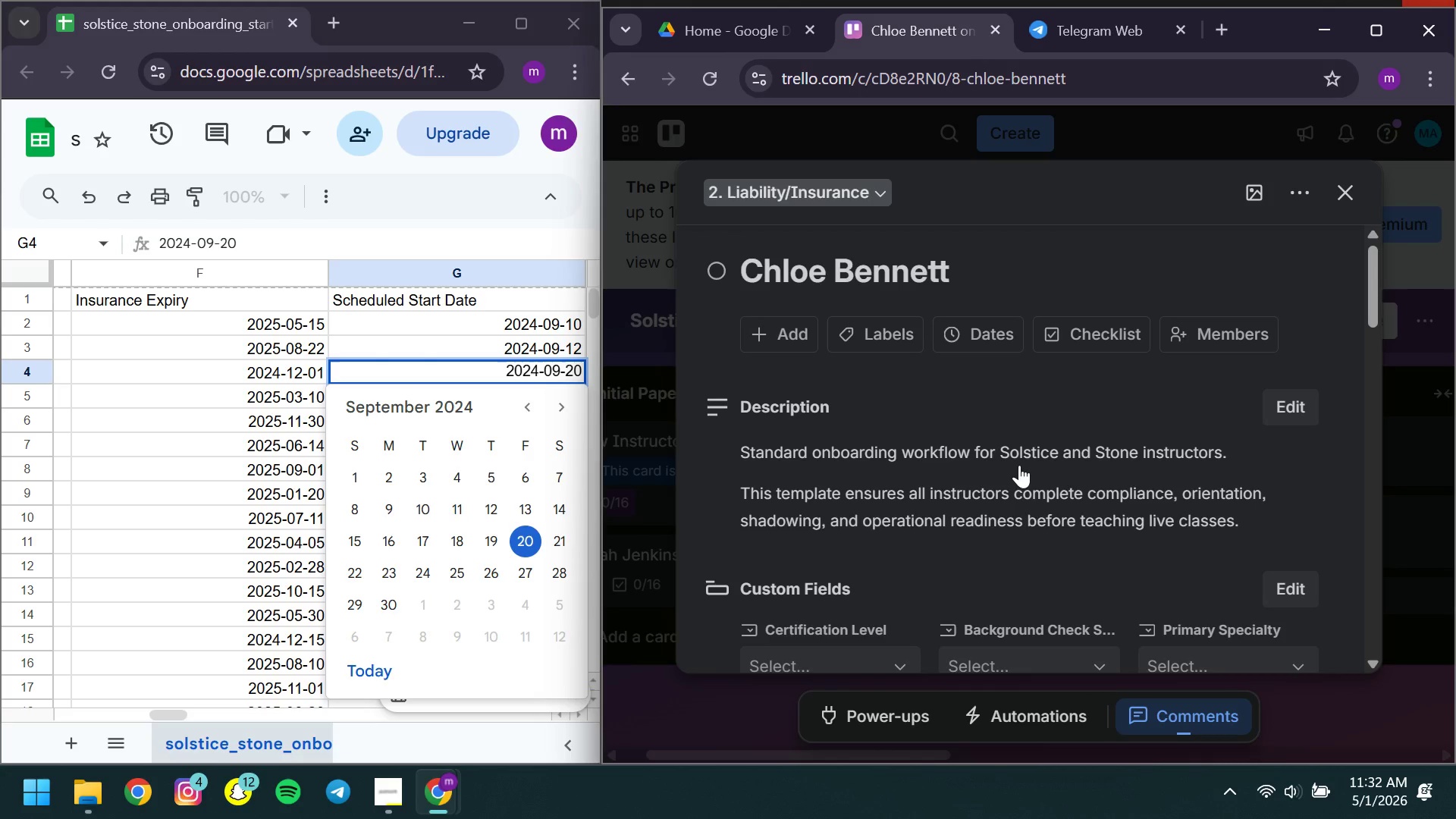 
left_click([212, 465])
 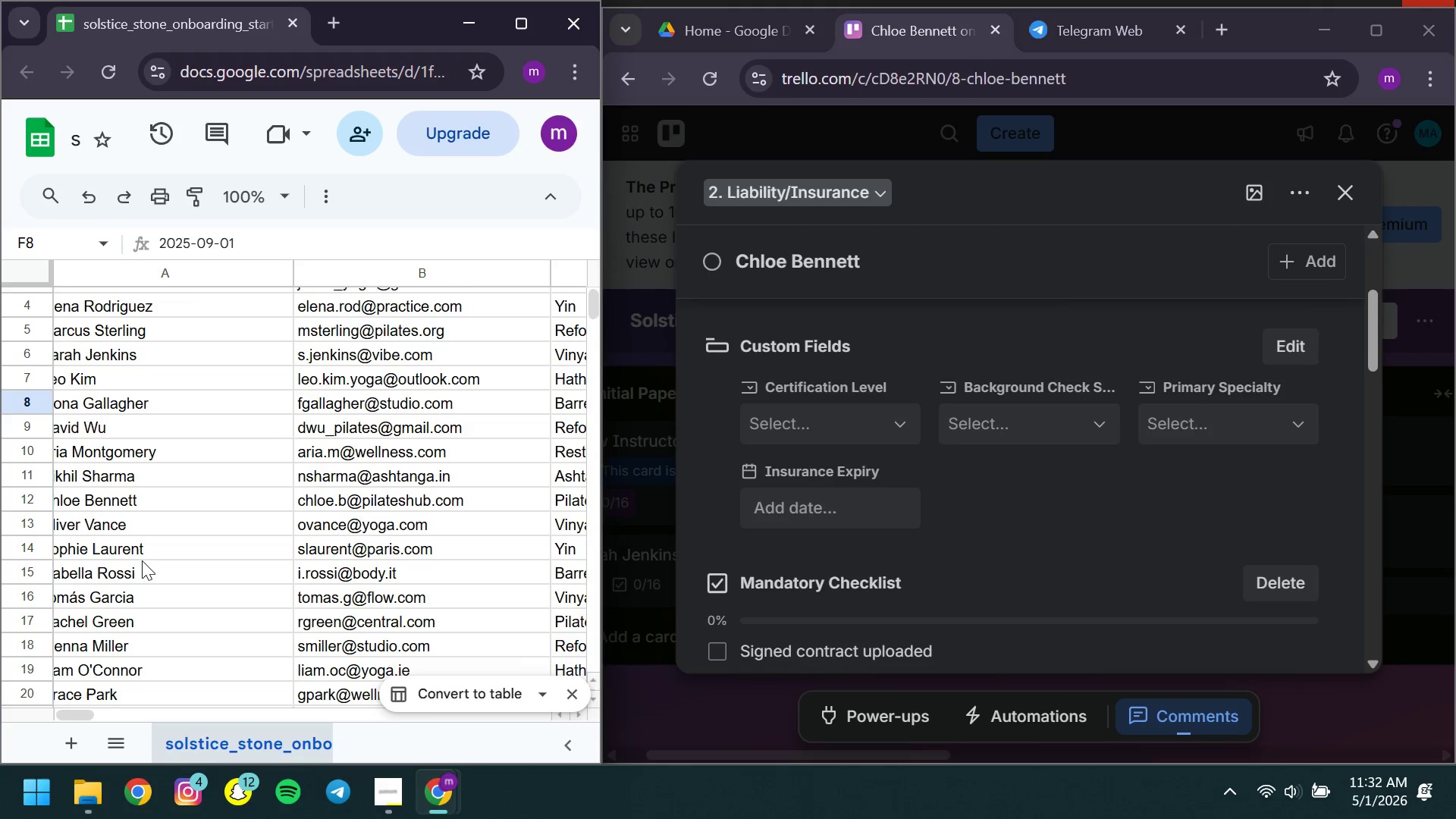 
left_click([32, 504])
 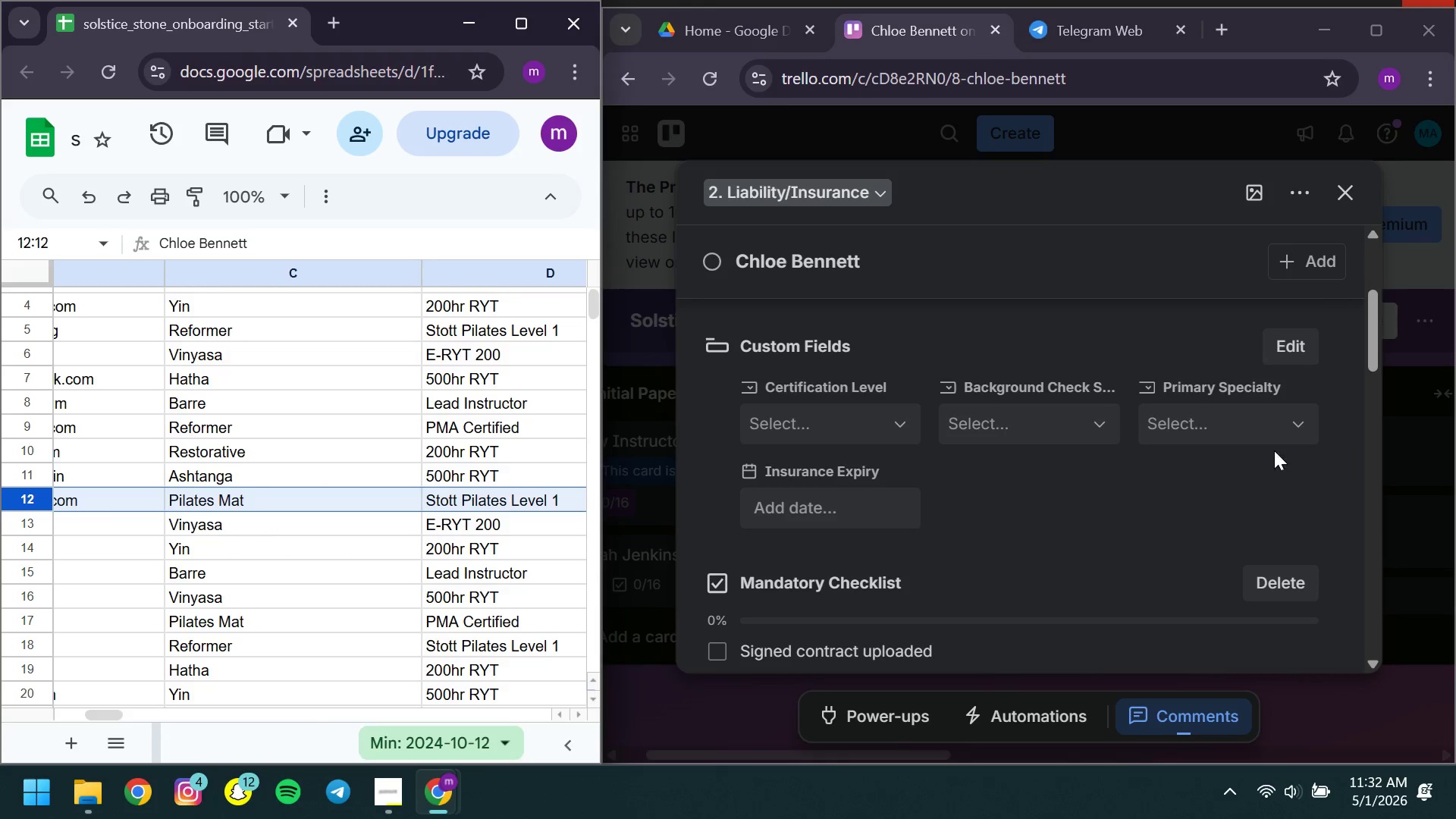 
left_click([1239, 428])
 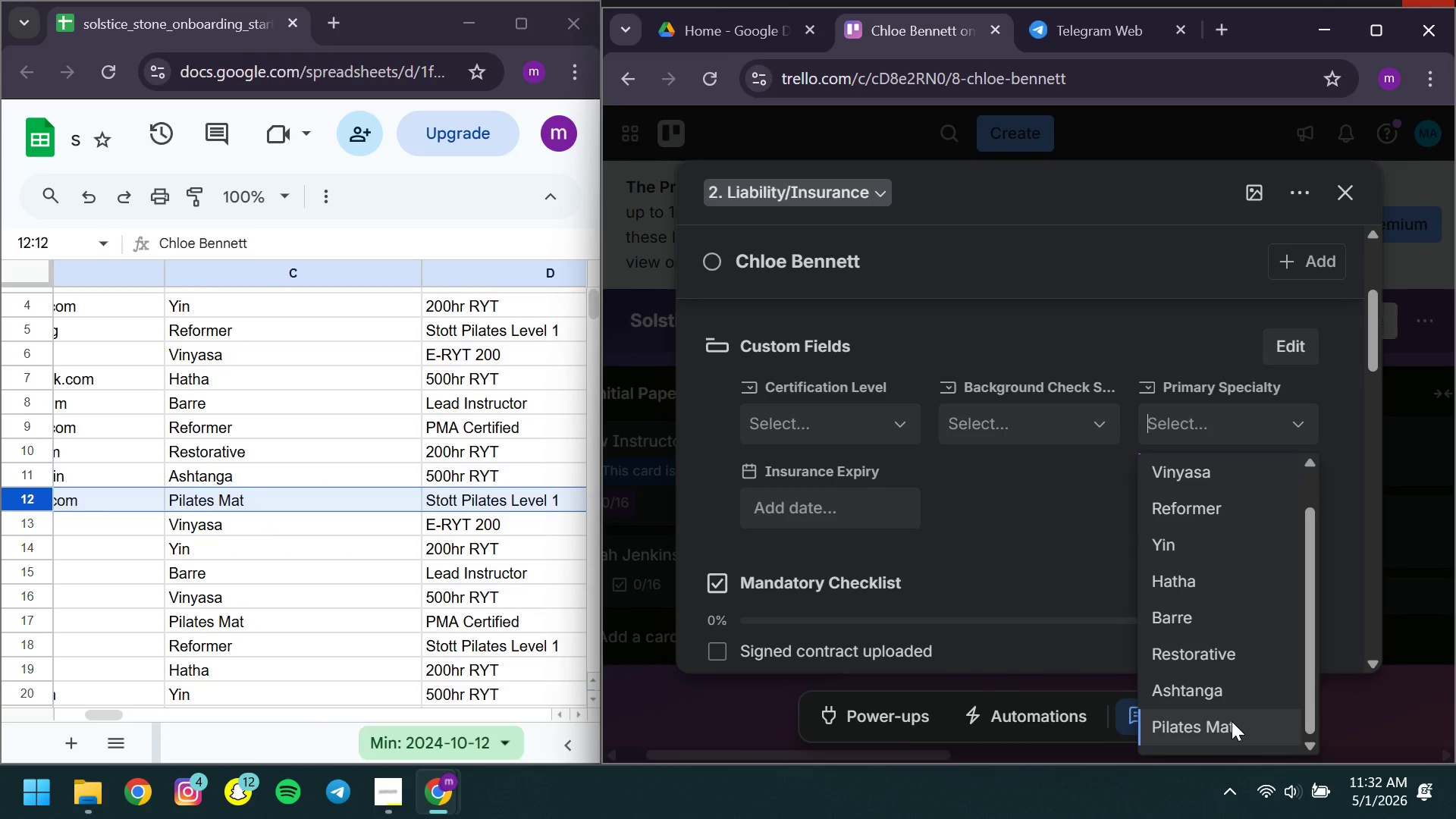 
left_click([1232, 721])
 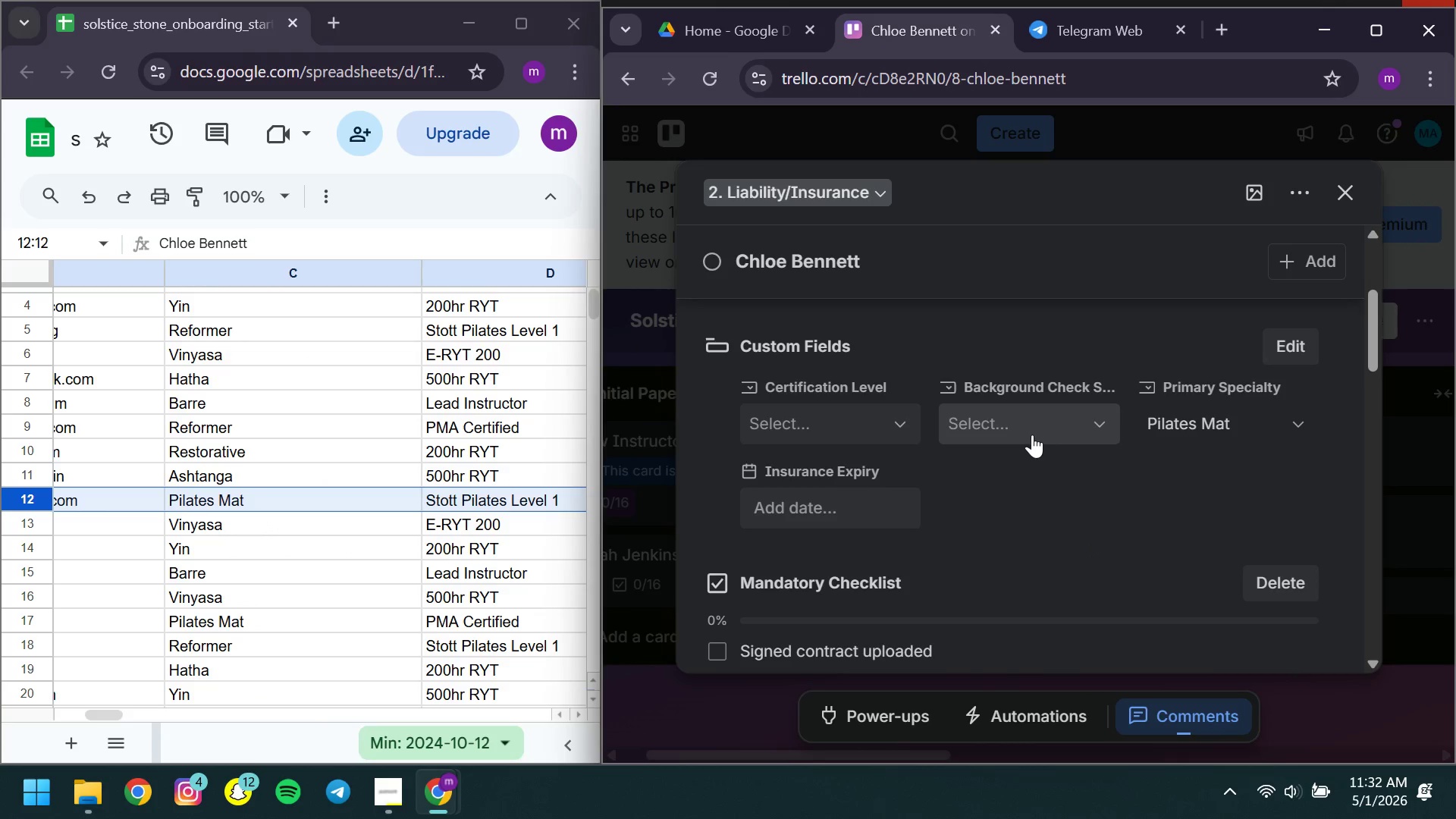 
left_click([1032, 435])
 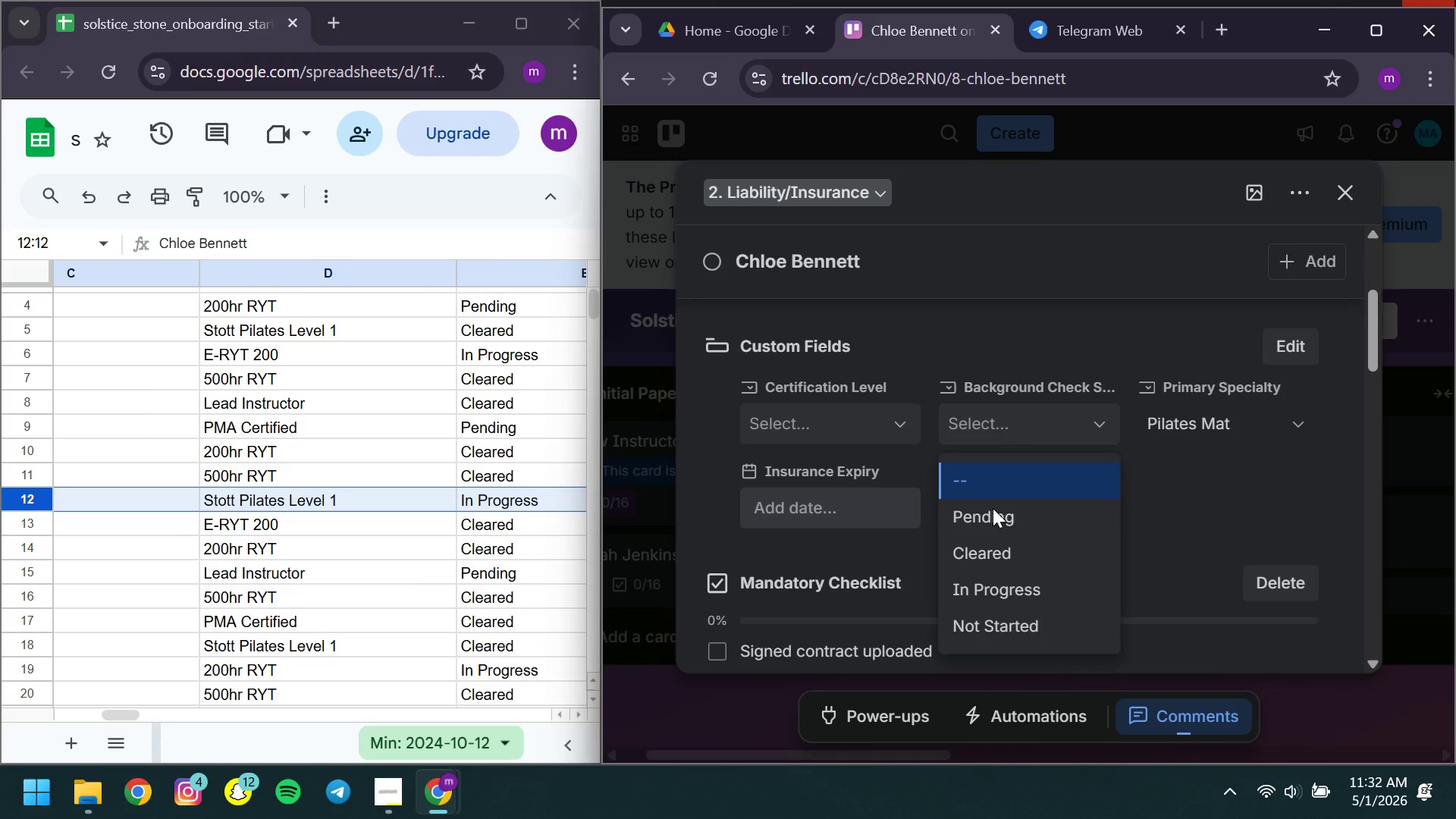 
left_click([962, 584])
 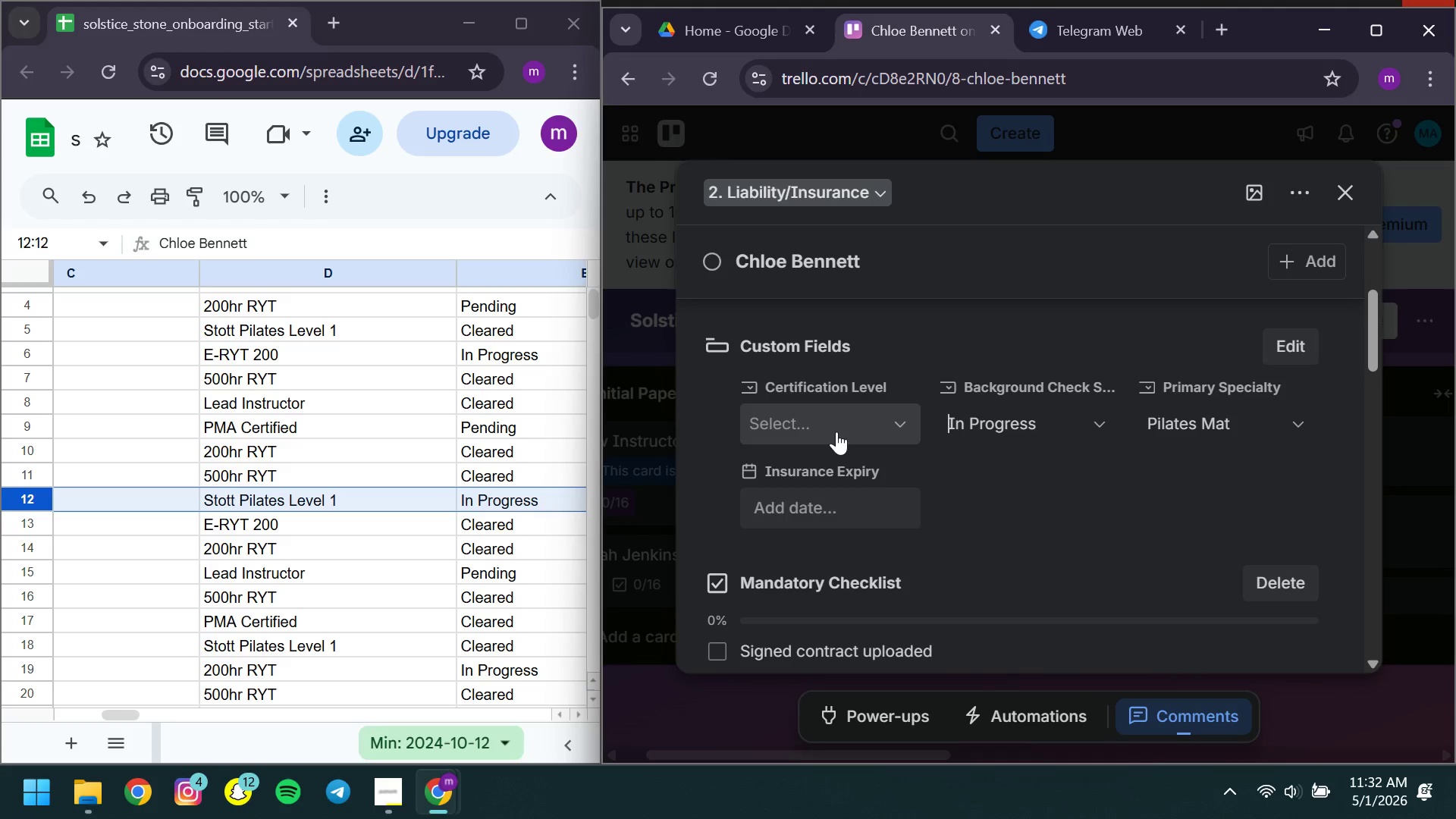 
left_click([836, 431])
 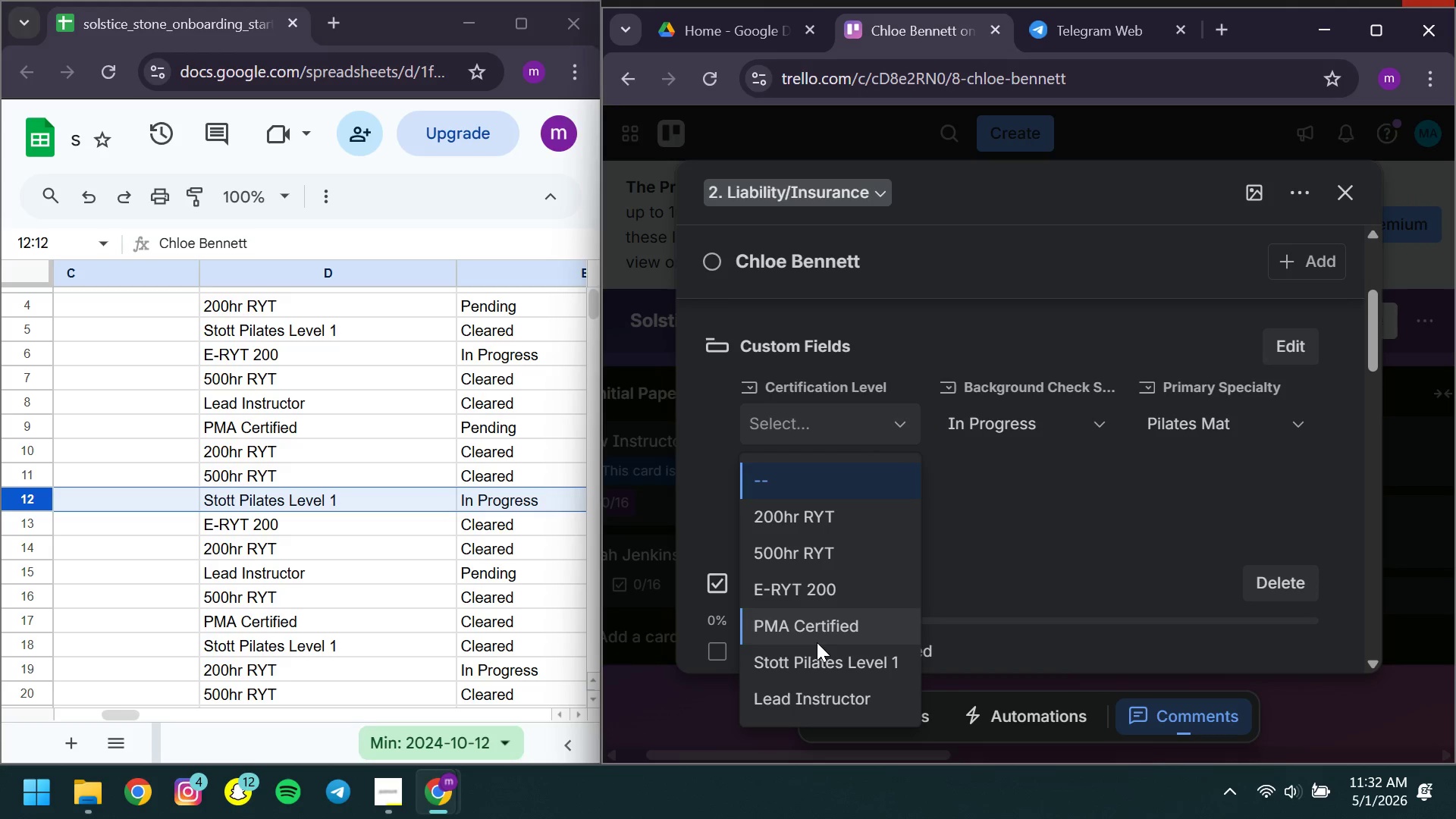 
left_click([827, 661])
 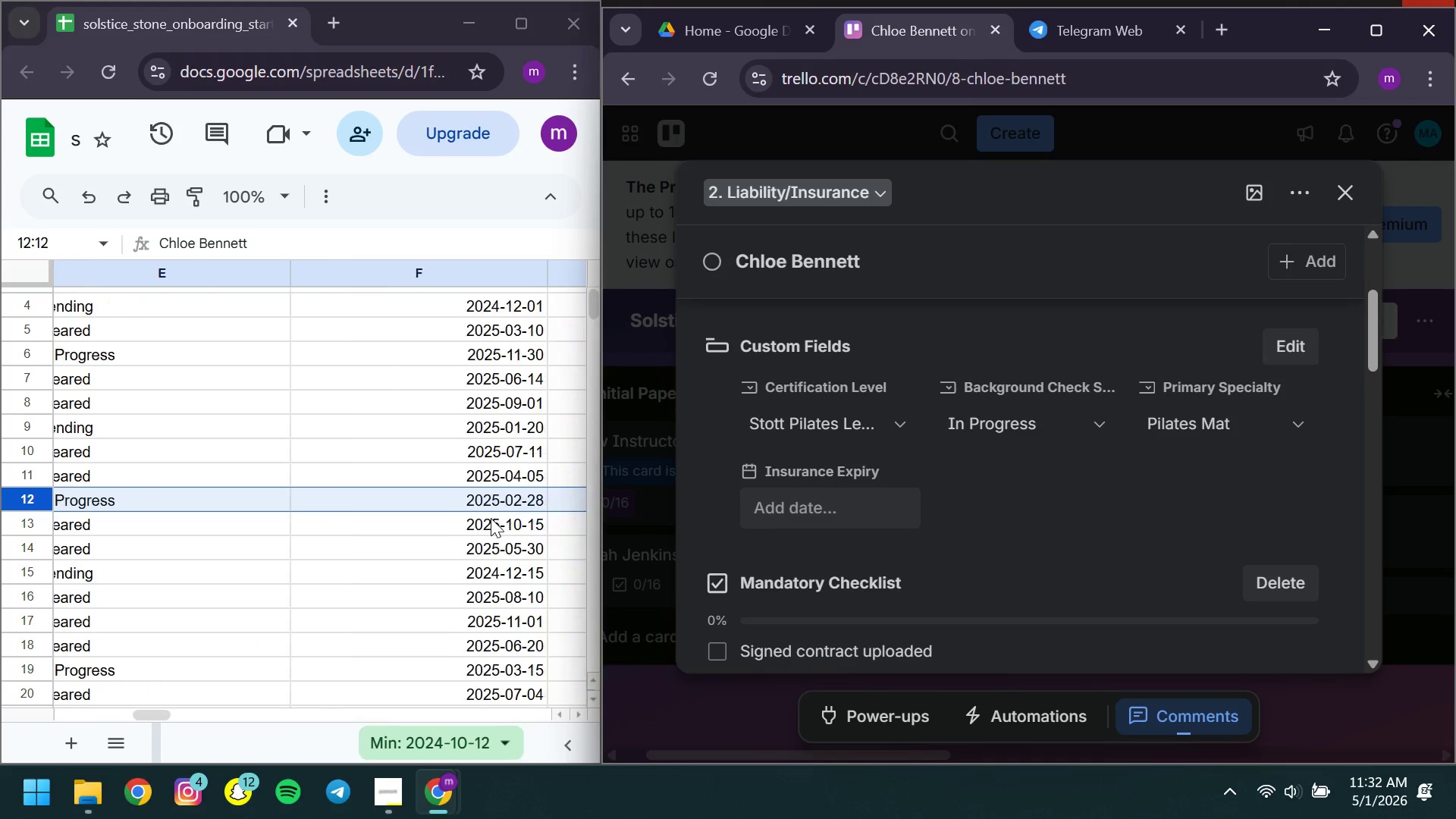 
double_click([483, 506])
 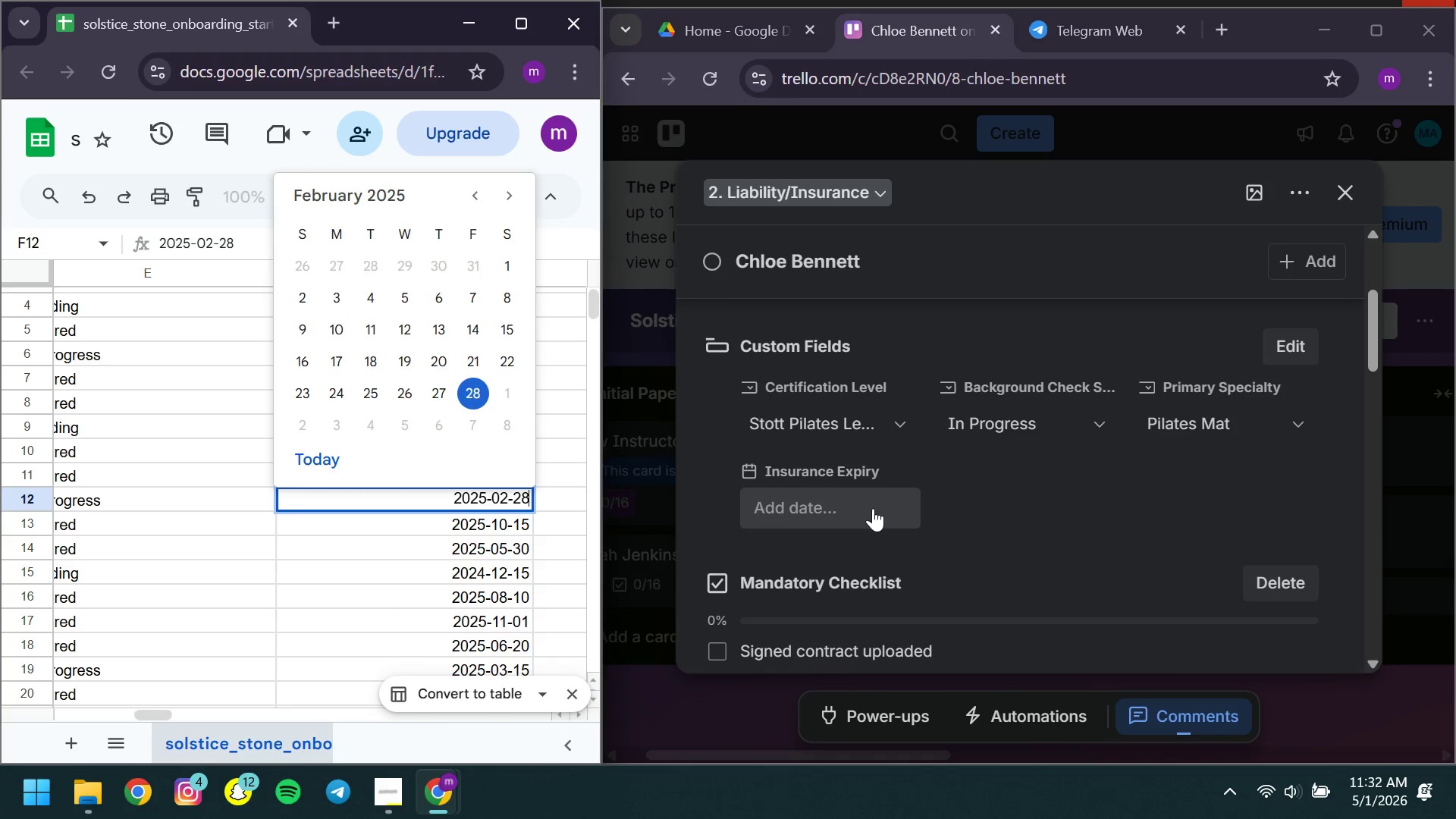 
left_click([873, 508])
 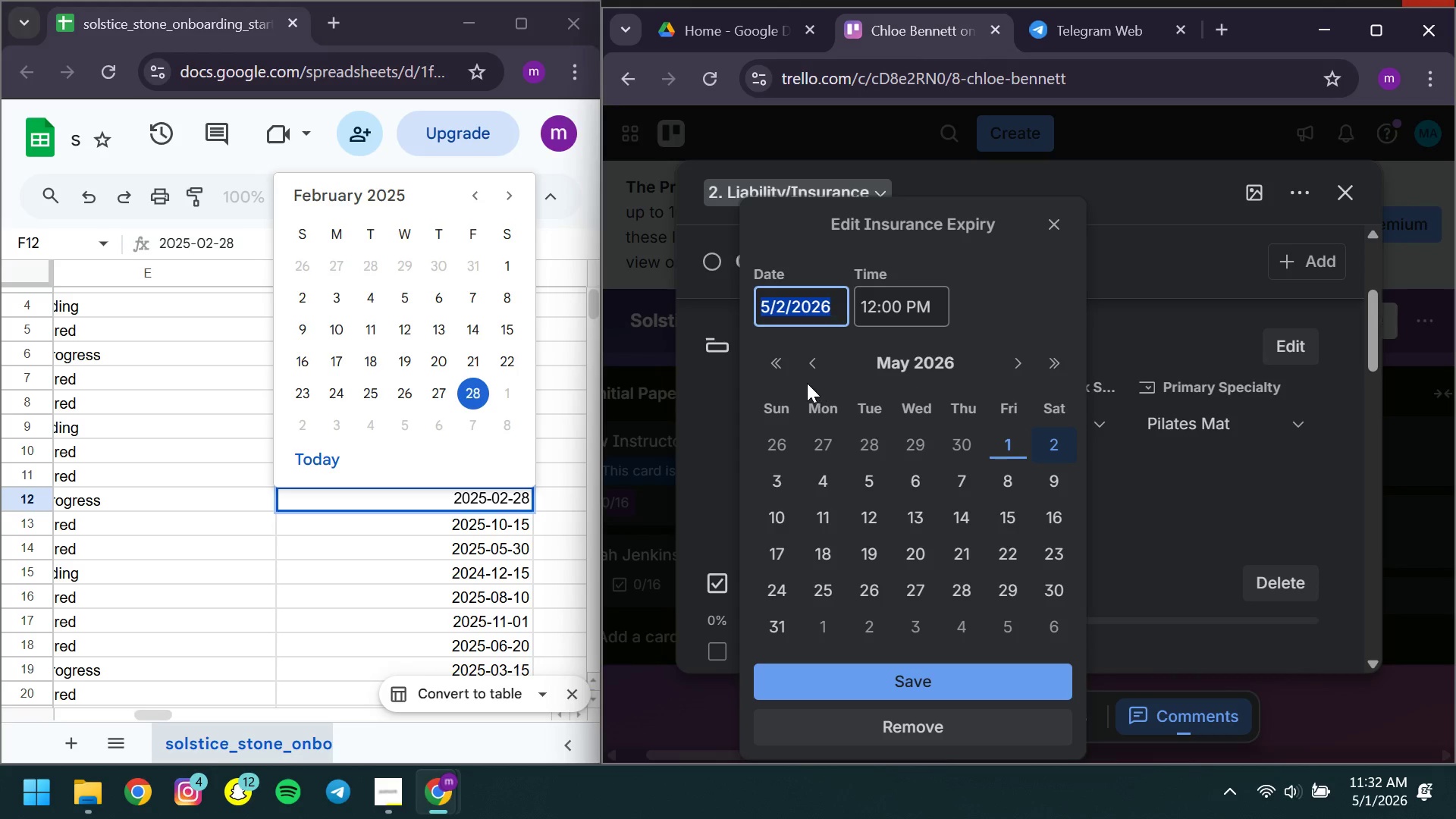 
left_click([775, 363])
 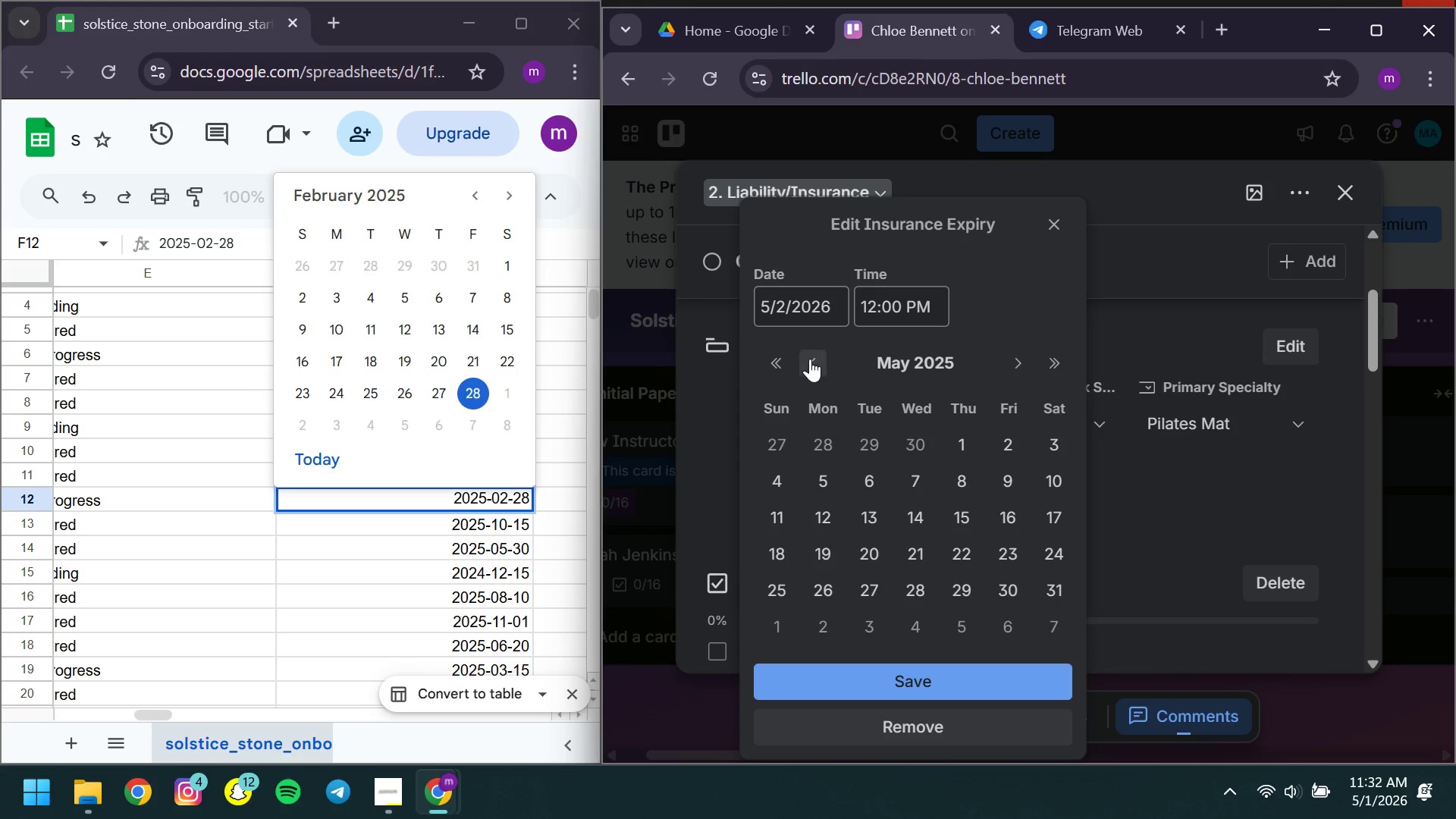 
double_click([810, 359])
 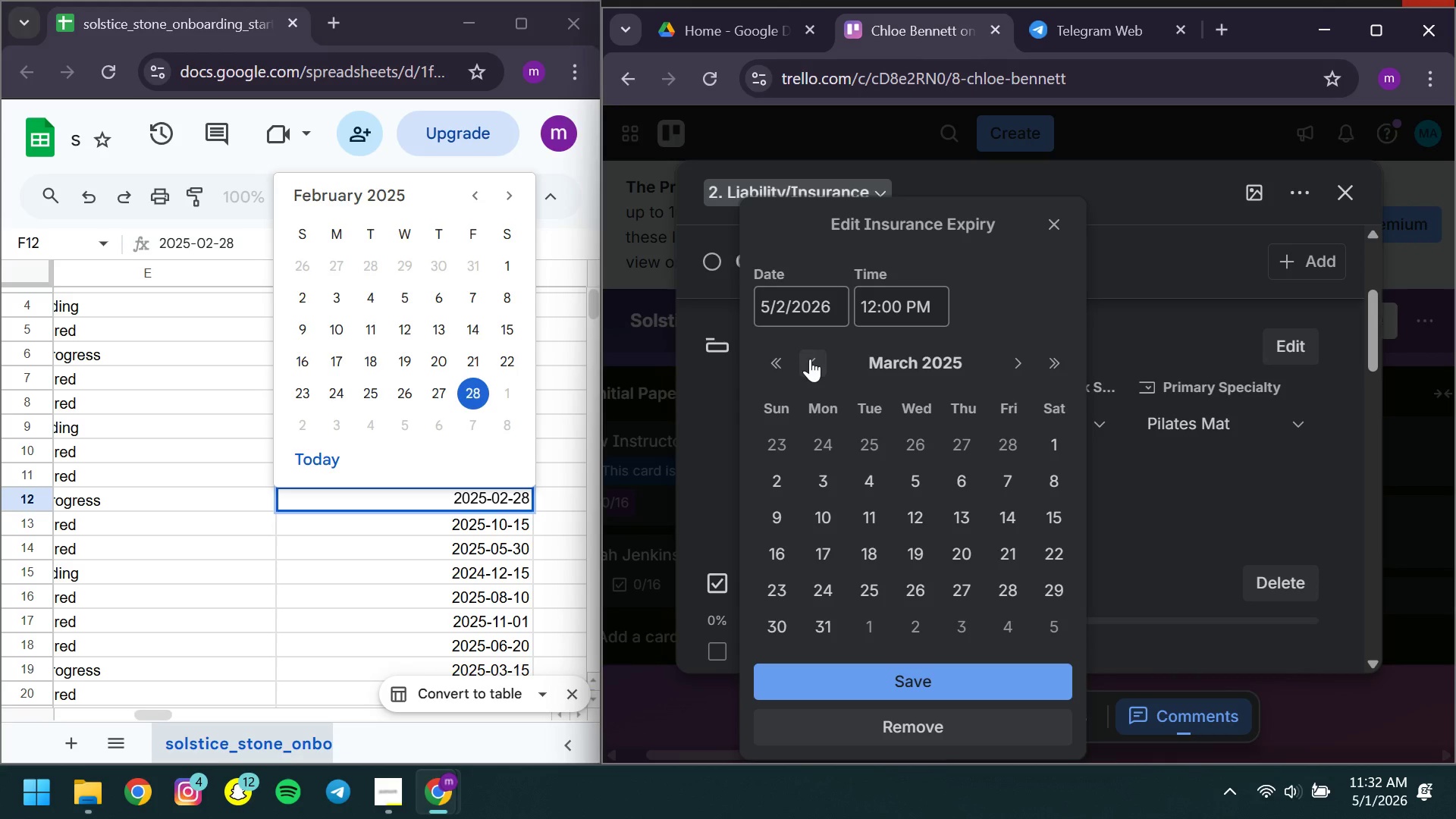 
left_click([810, 359])
 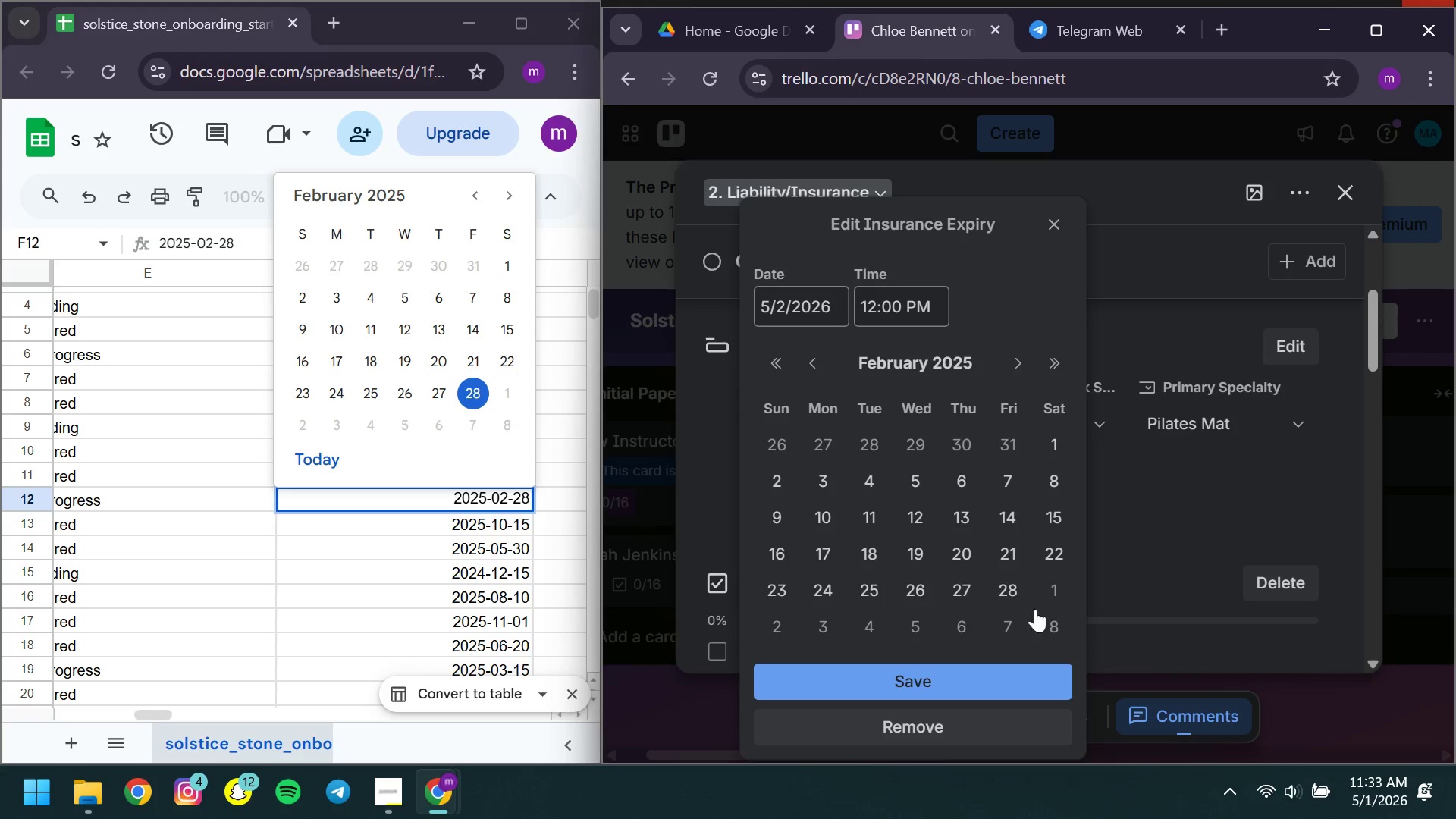 
left_click([1020, 589])
 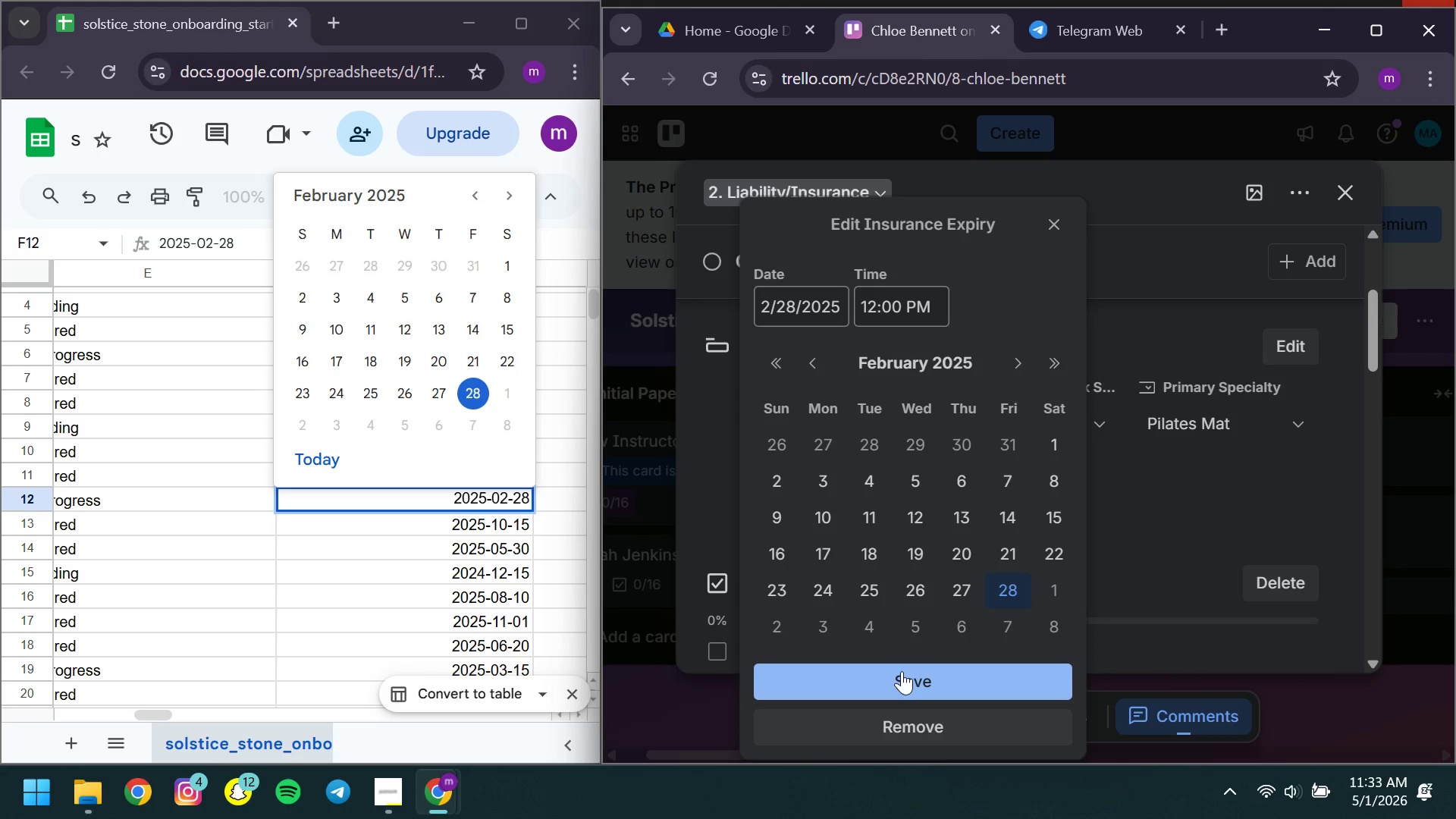 
left_click([902, 671])
 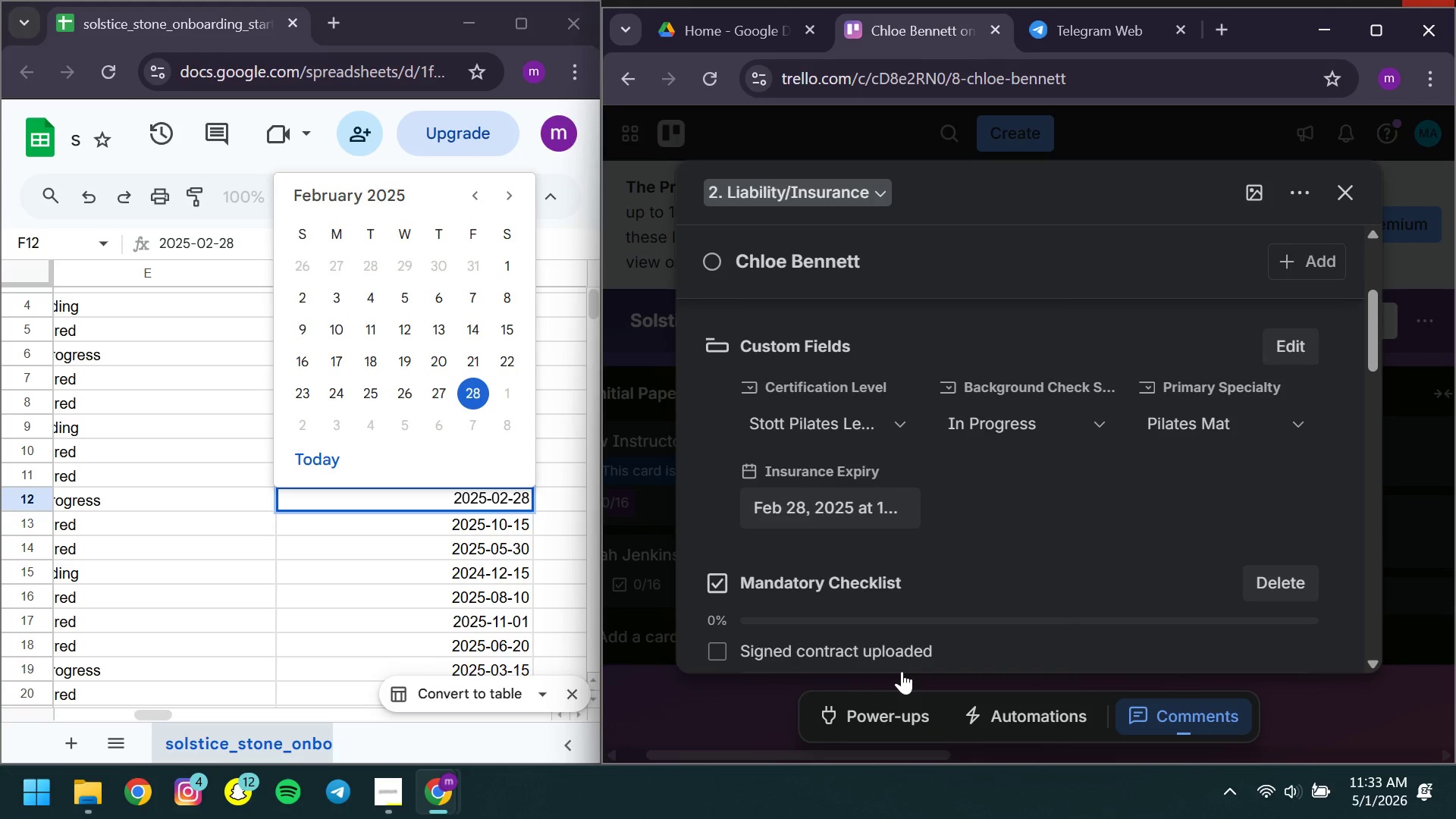 
mouse_move([1053, 496])
 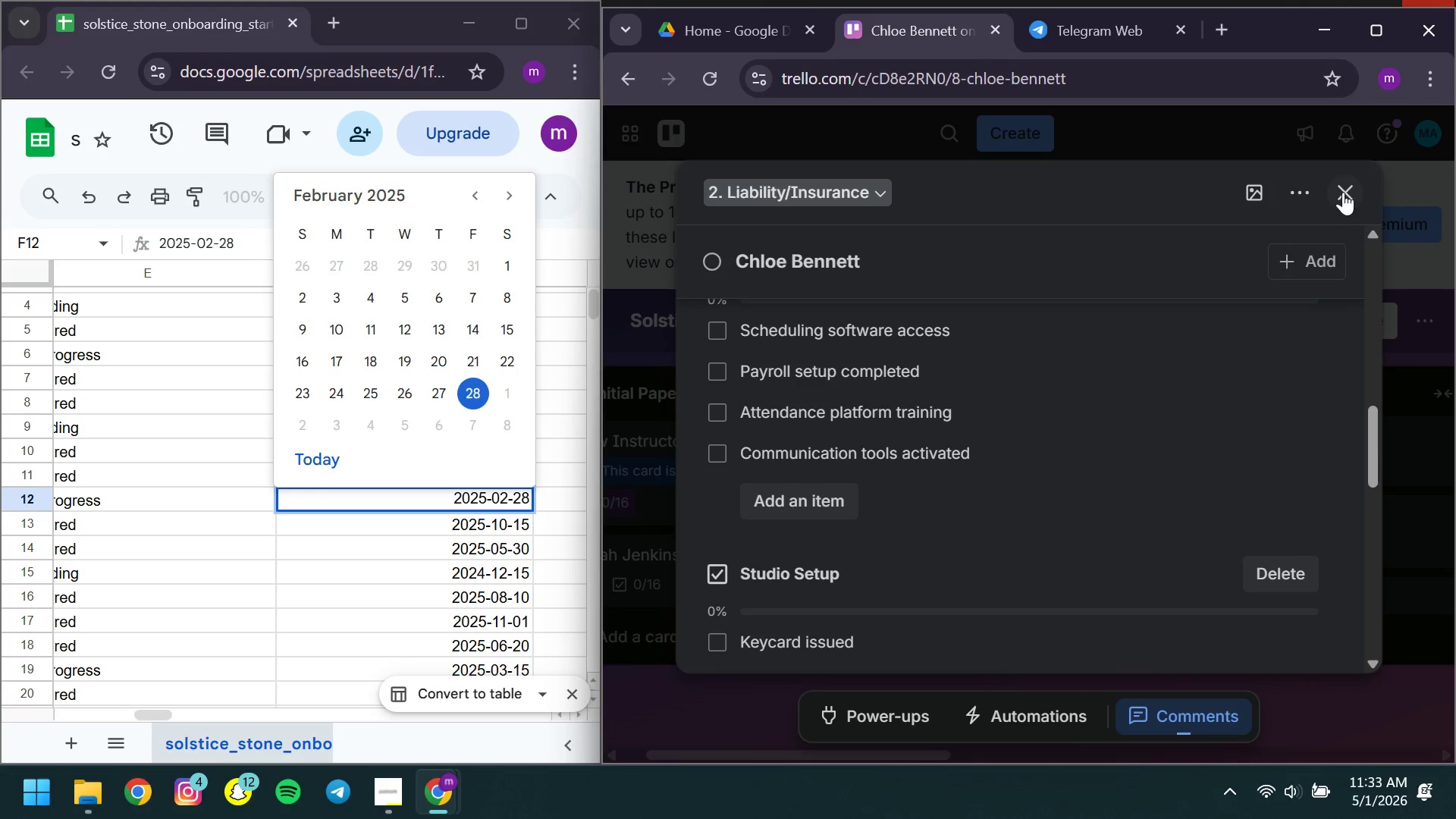 
left_click([1343, 191])
 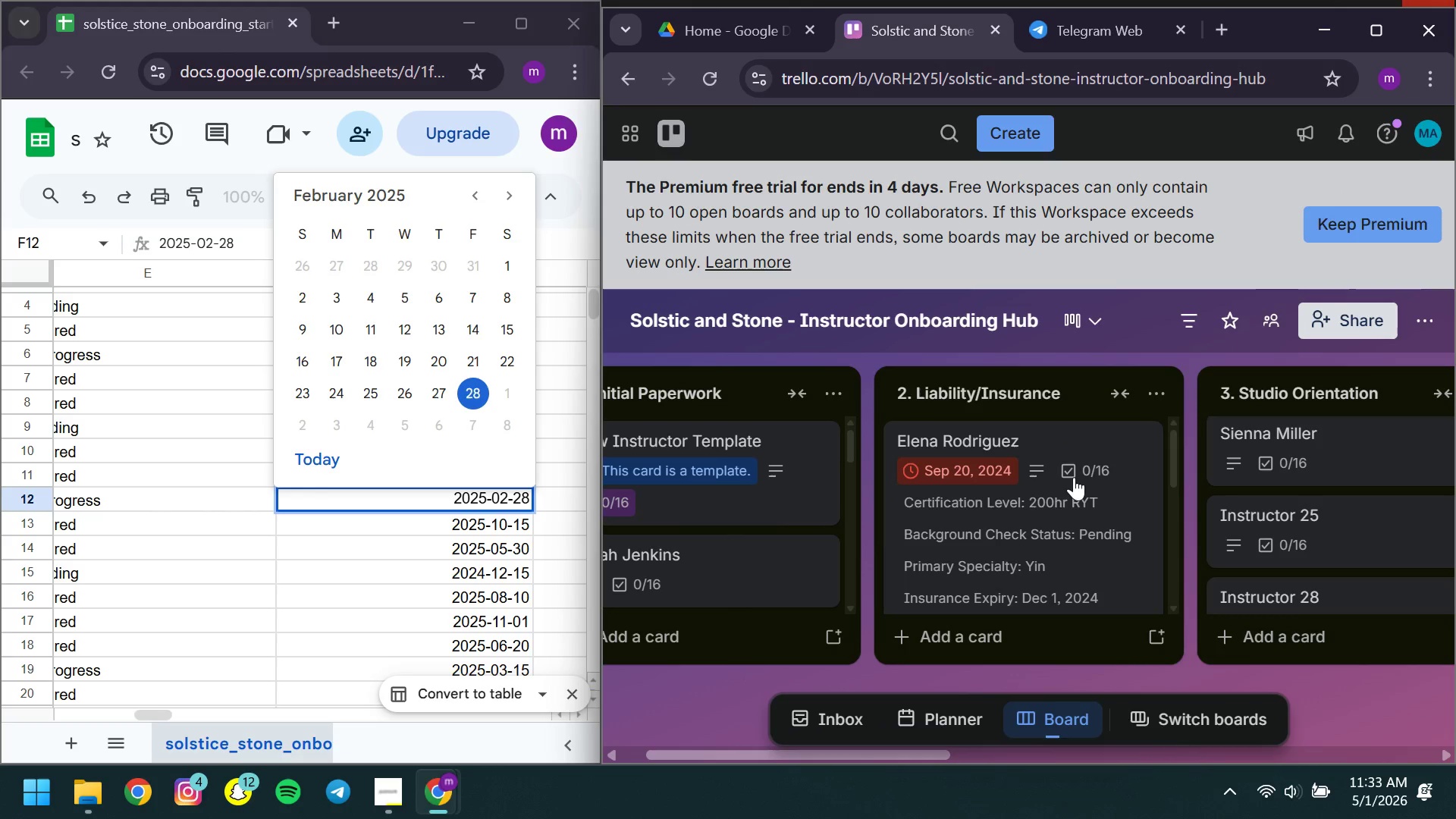 
left_click([1040, 544])
 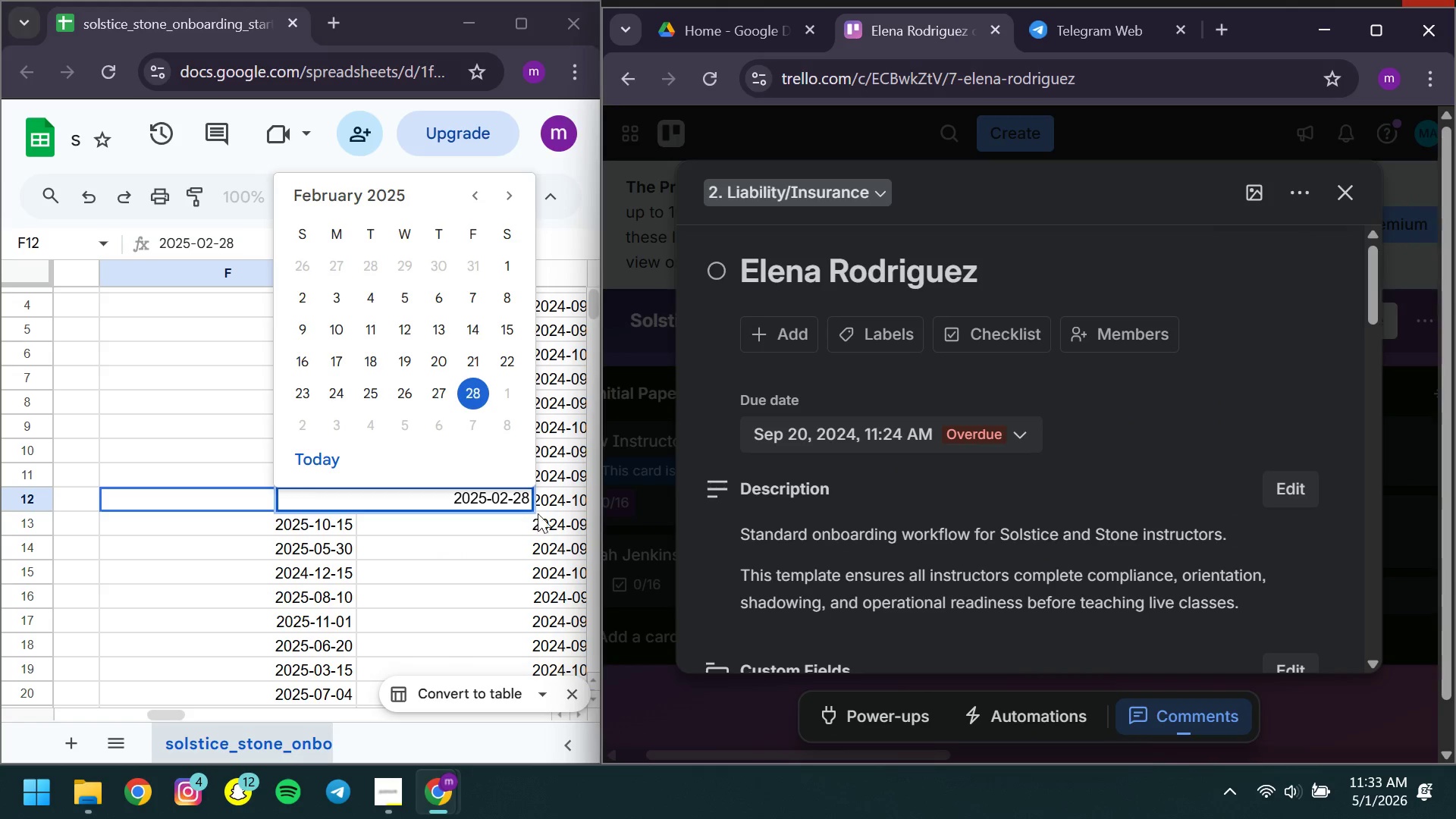 
left_click([554, 494])
 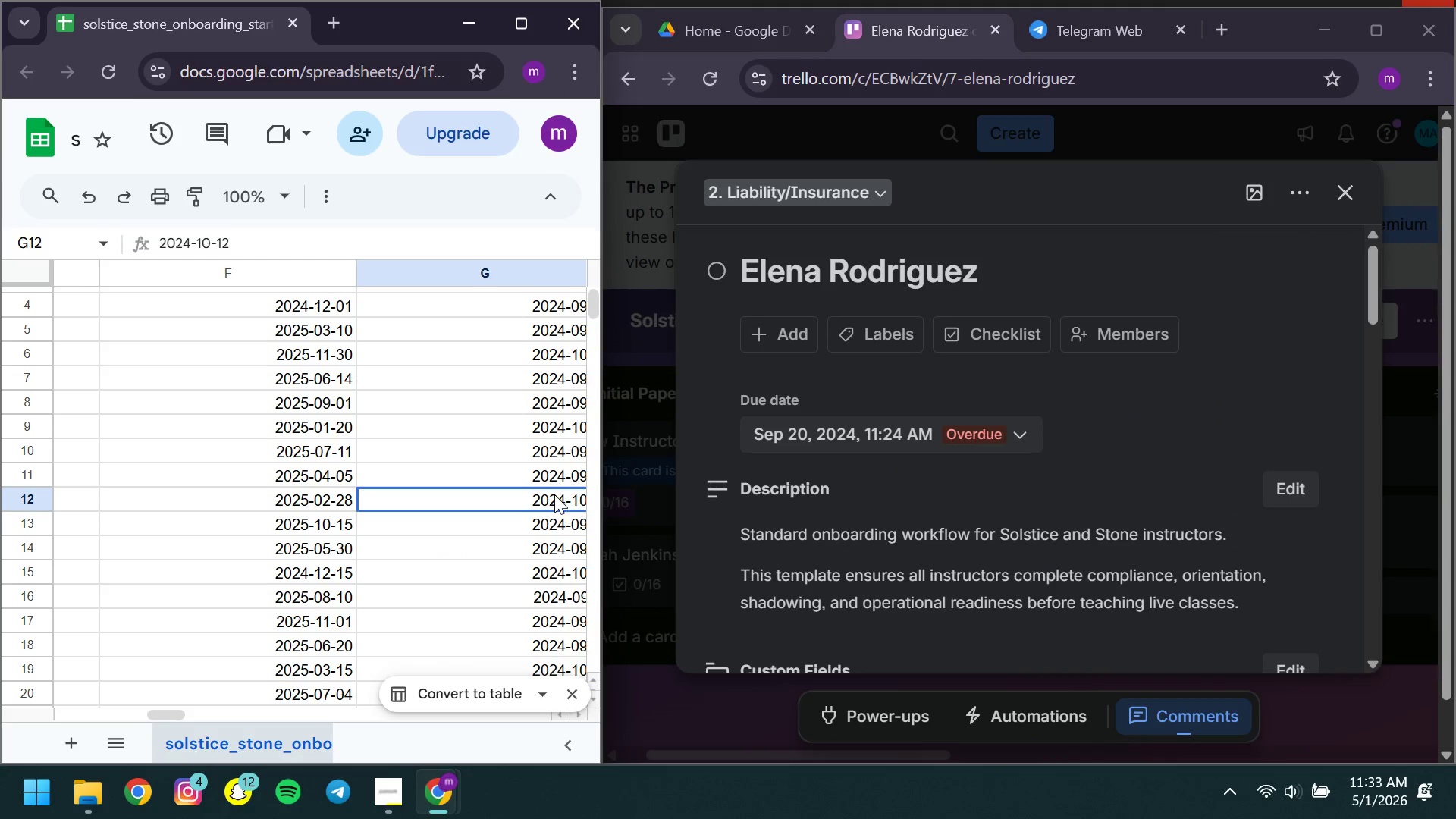 
double_click([554, 494])
 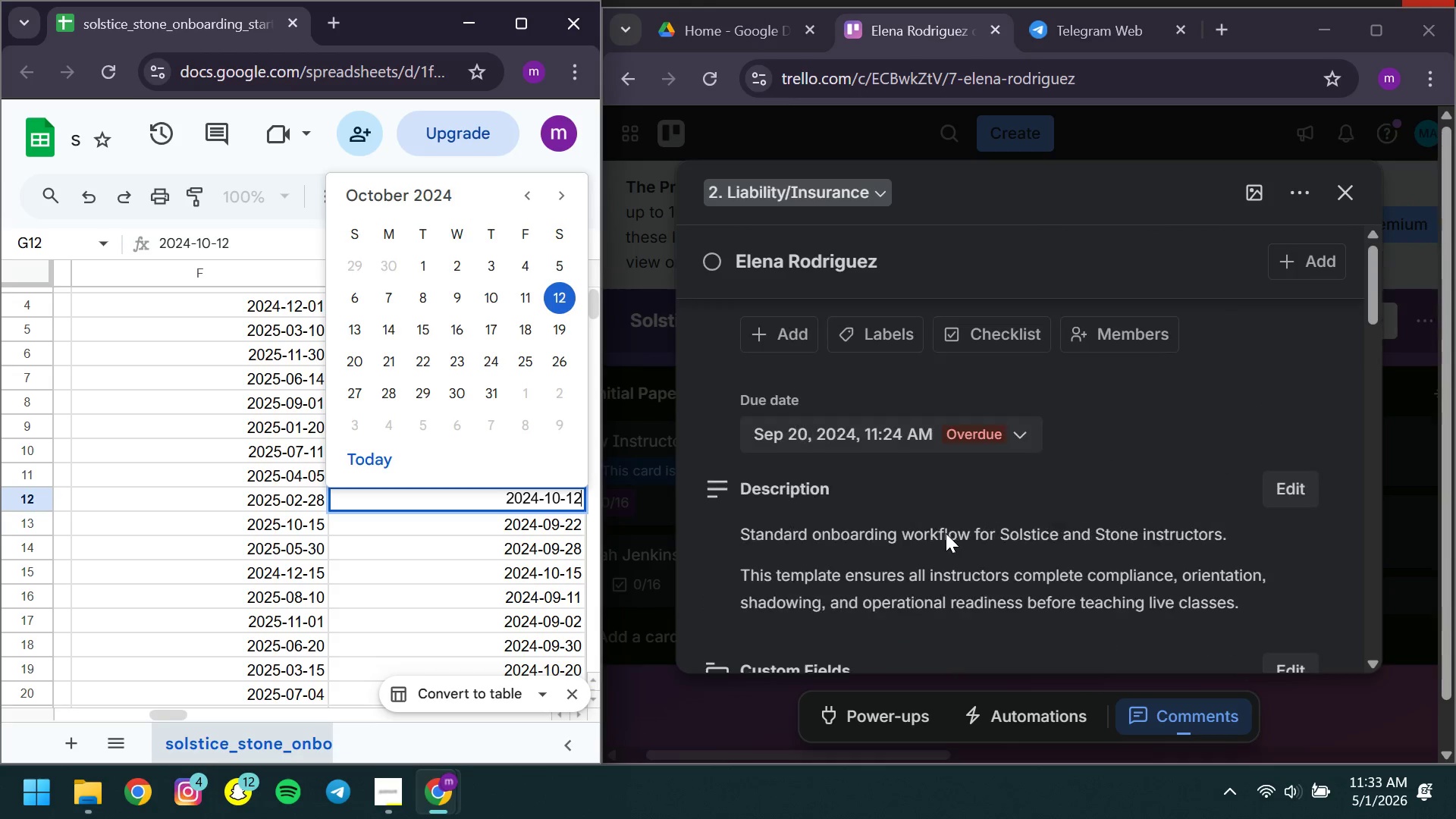 
wait(6.08)
 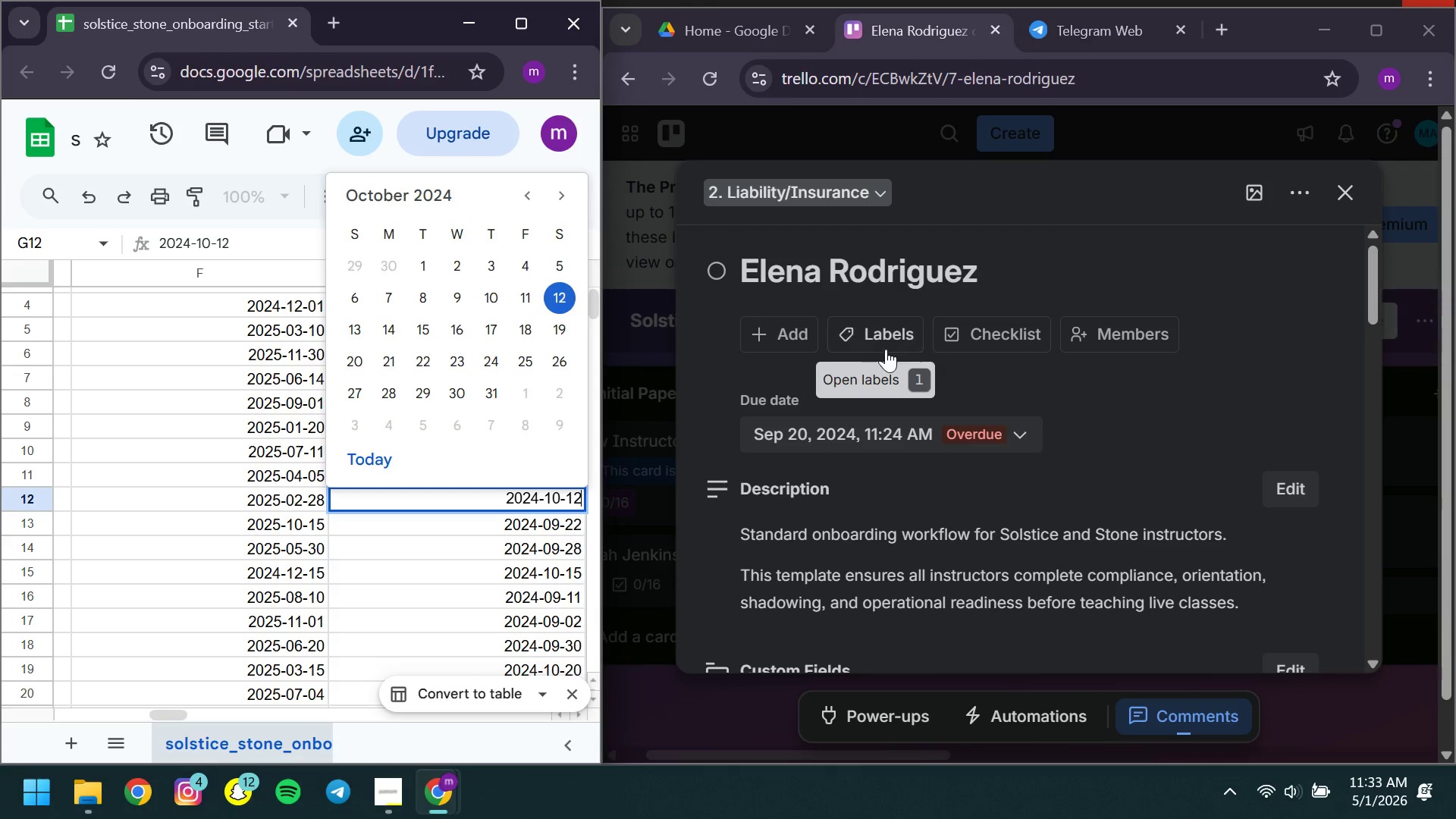 
left_click([1339, 201])
 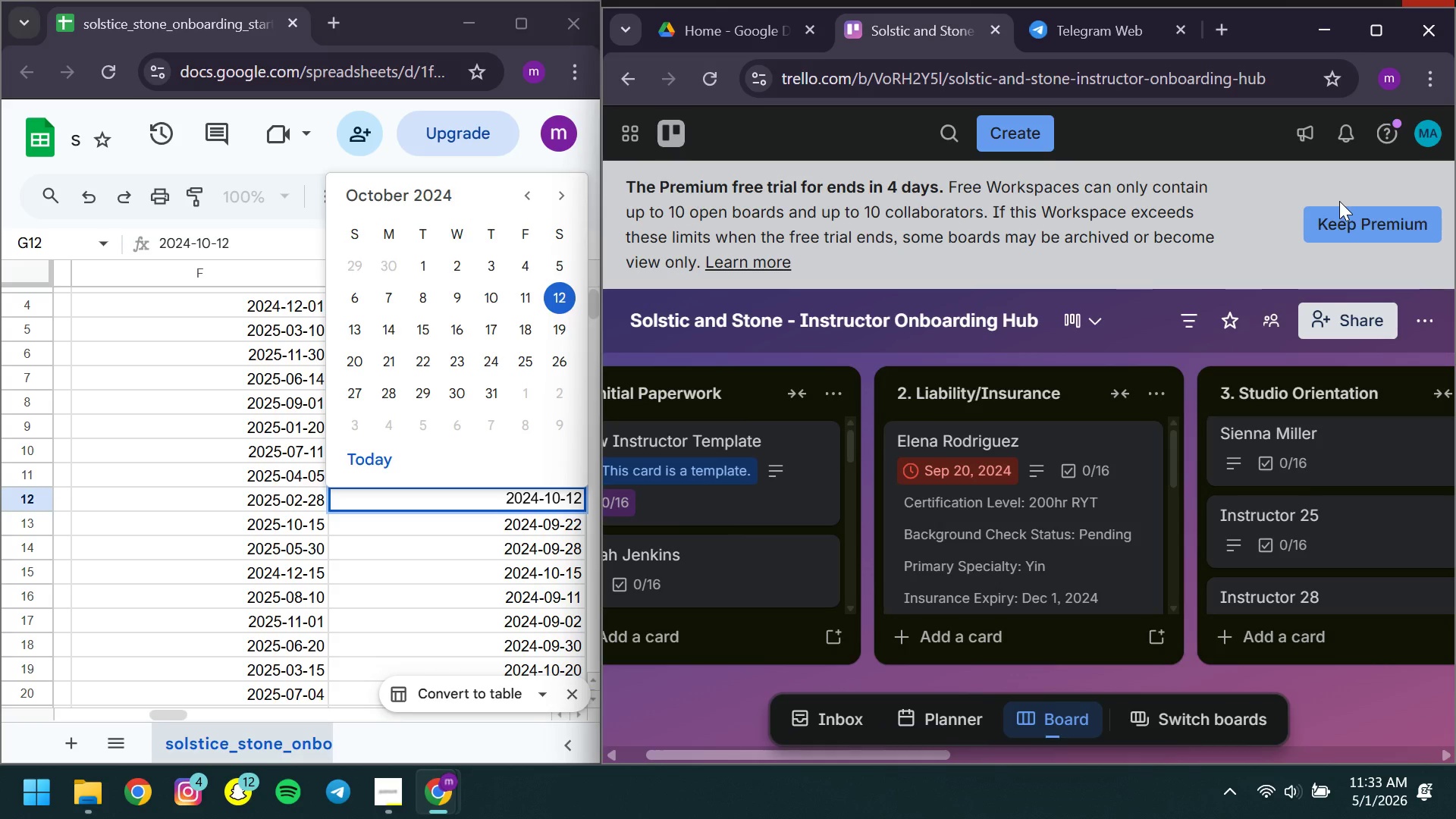 
wait(10.3)
 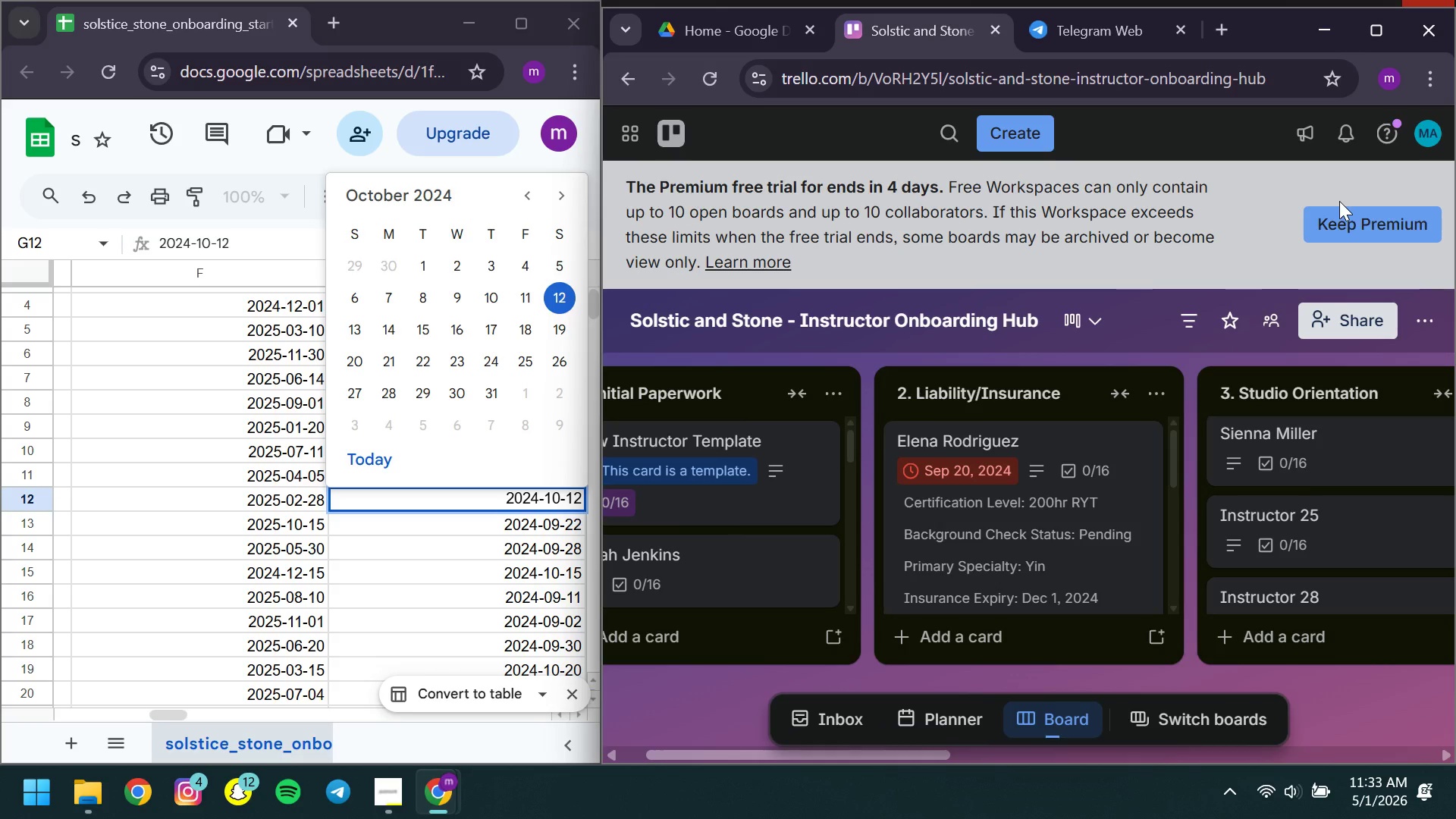 
left_click([1066, 516])
 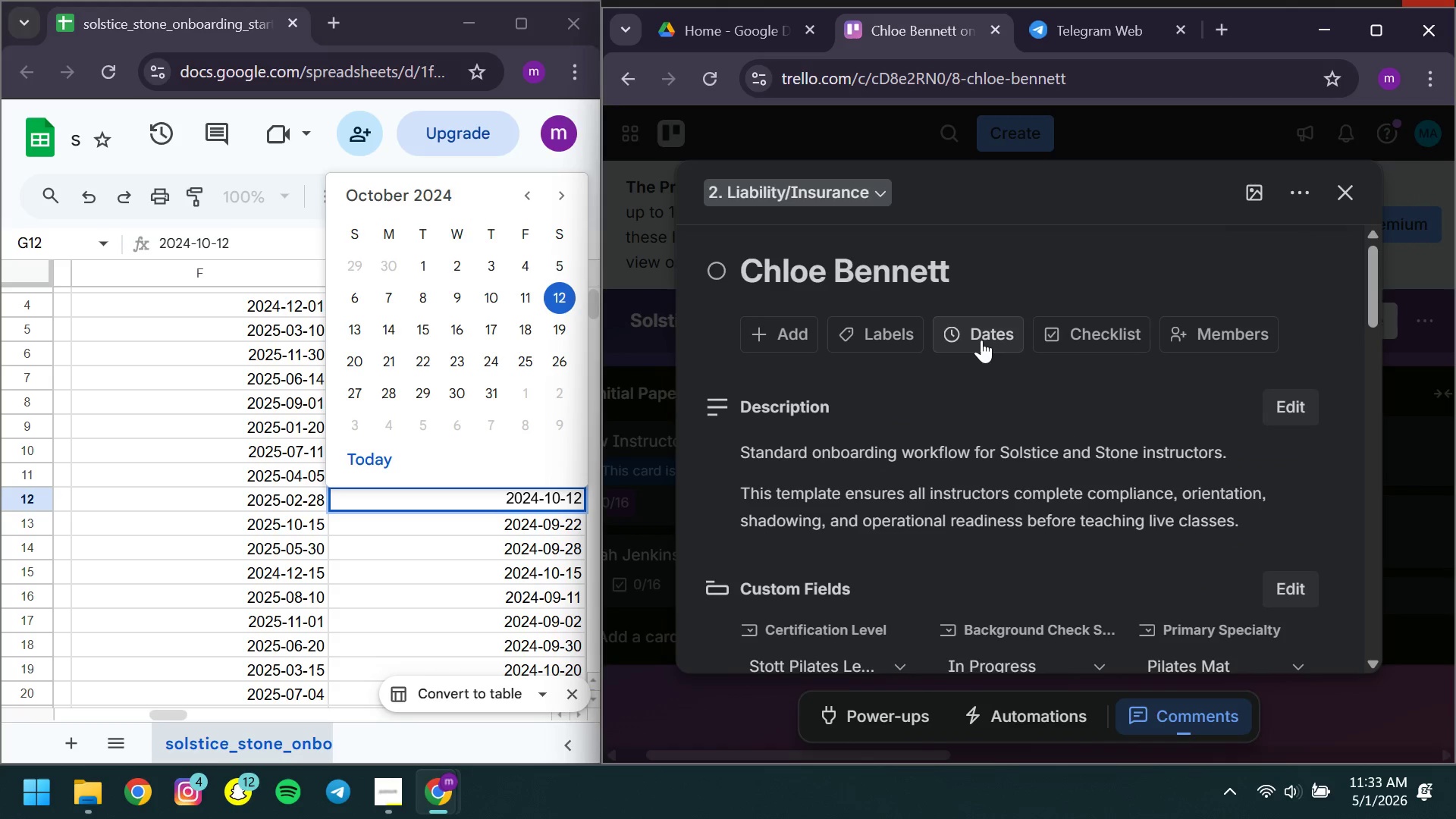 
left_click([981, 340])
 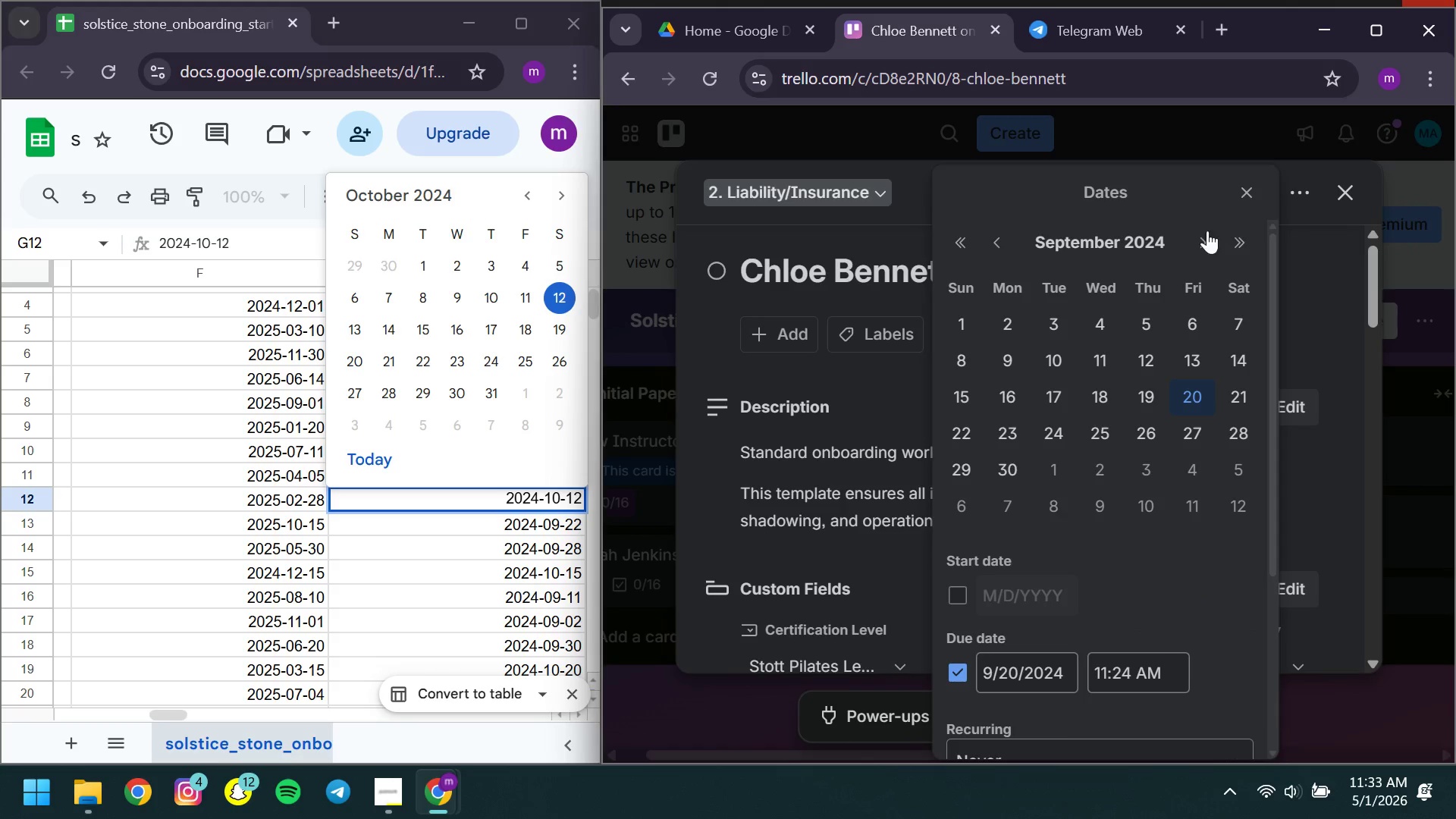 
left_click([1197, 236])
 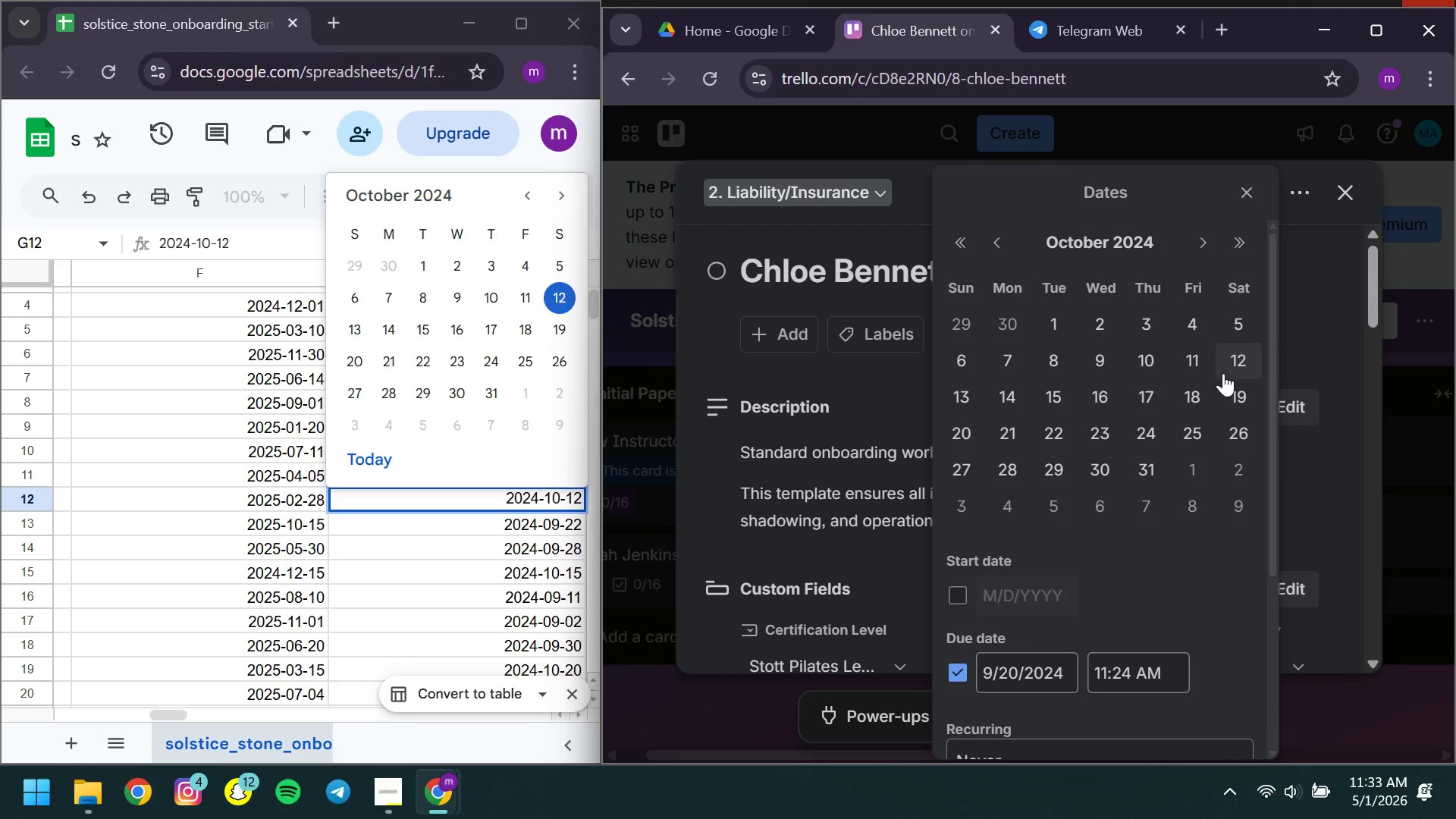 
left_click([1230, 366])
 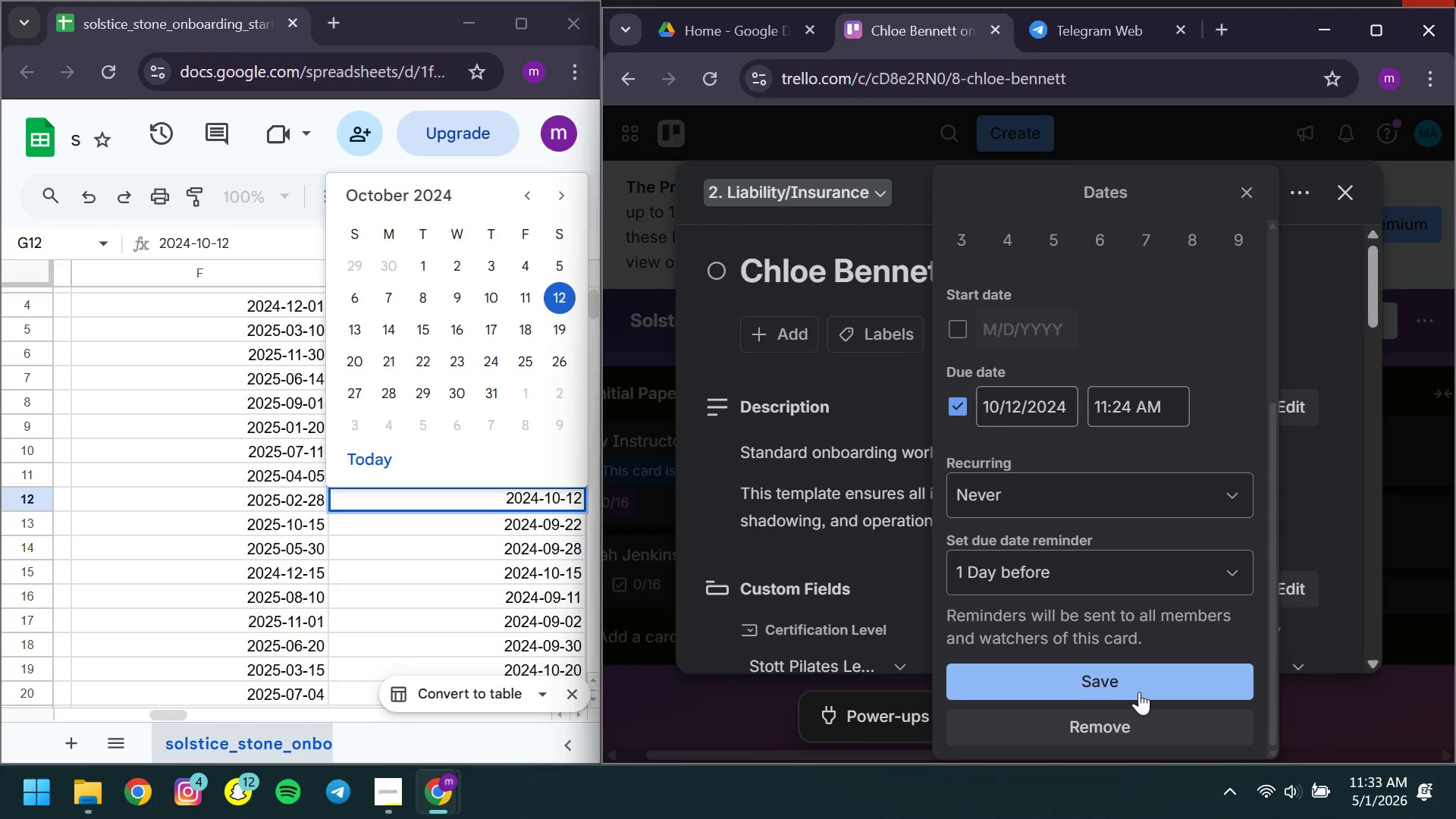 
left_click([1139, 692])
 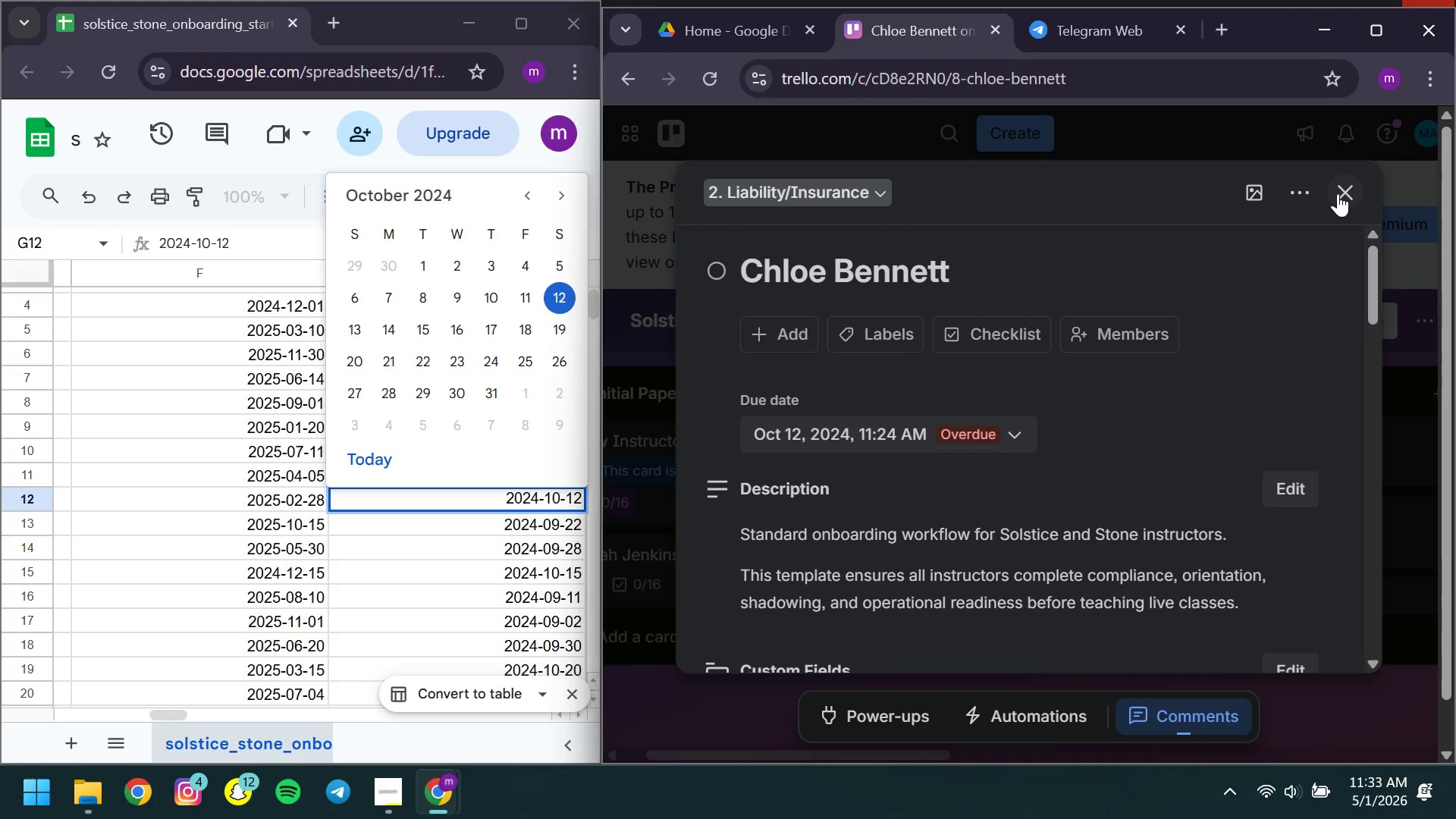 
left_click([1338, 193])
 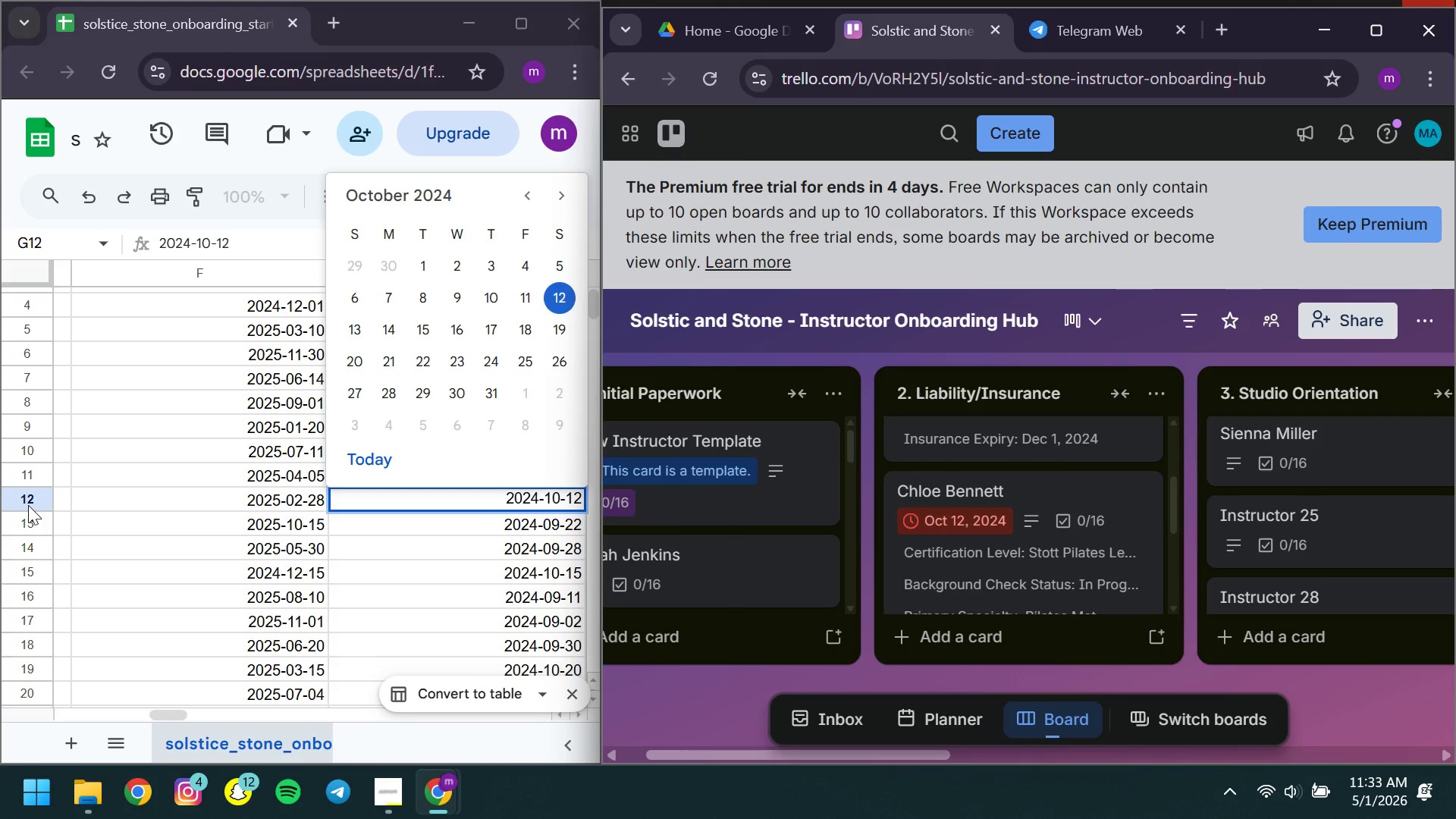 
left_click([28, 505])
 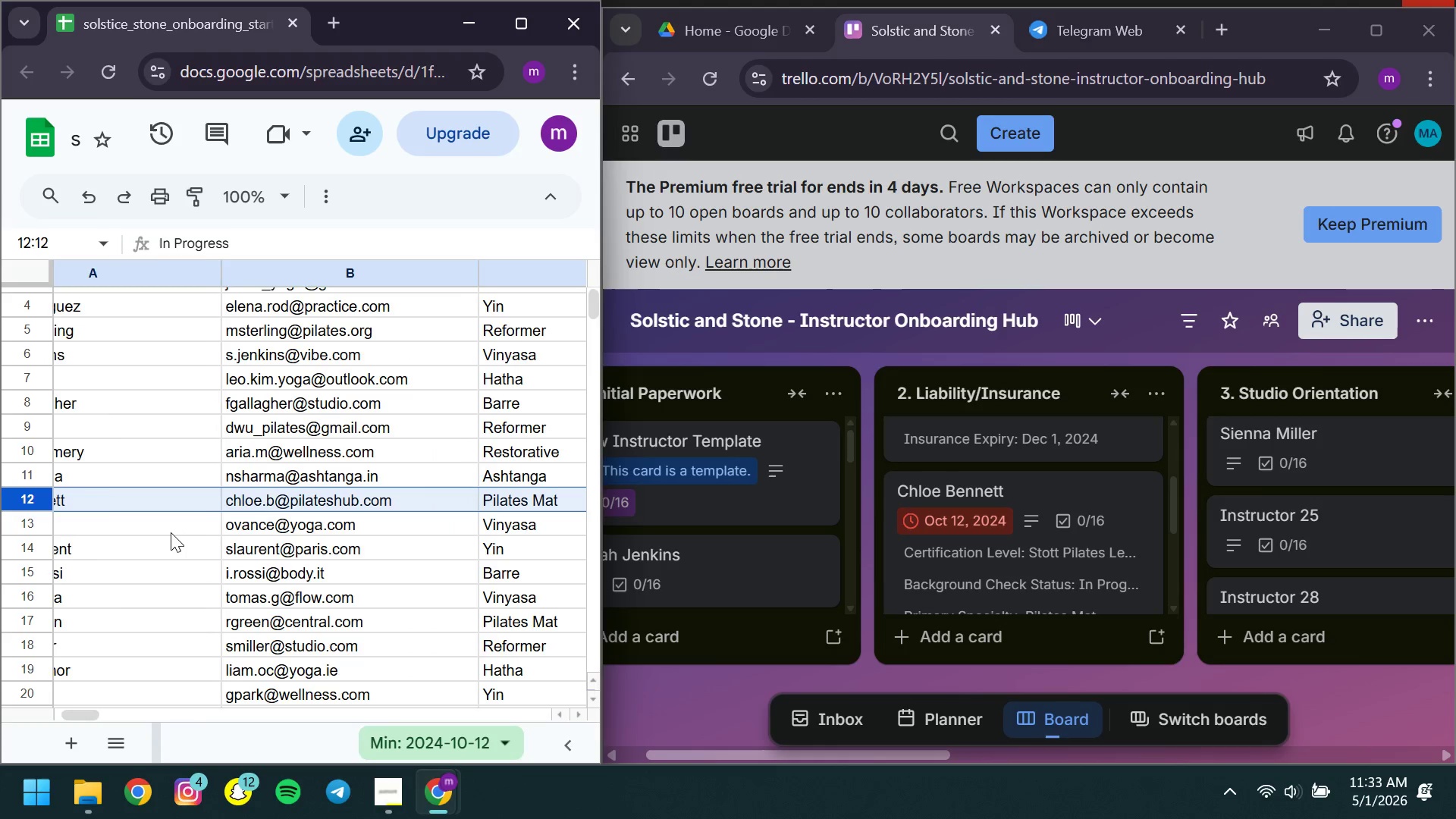 
wait(9.38)
 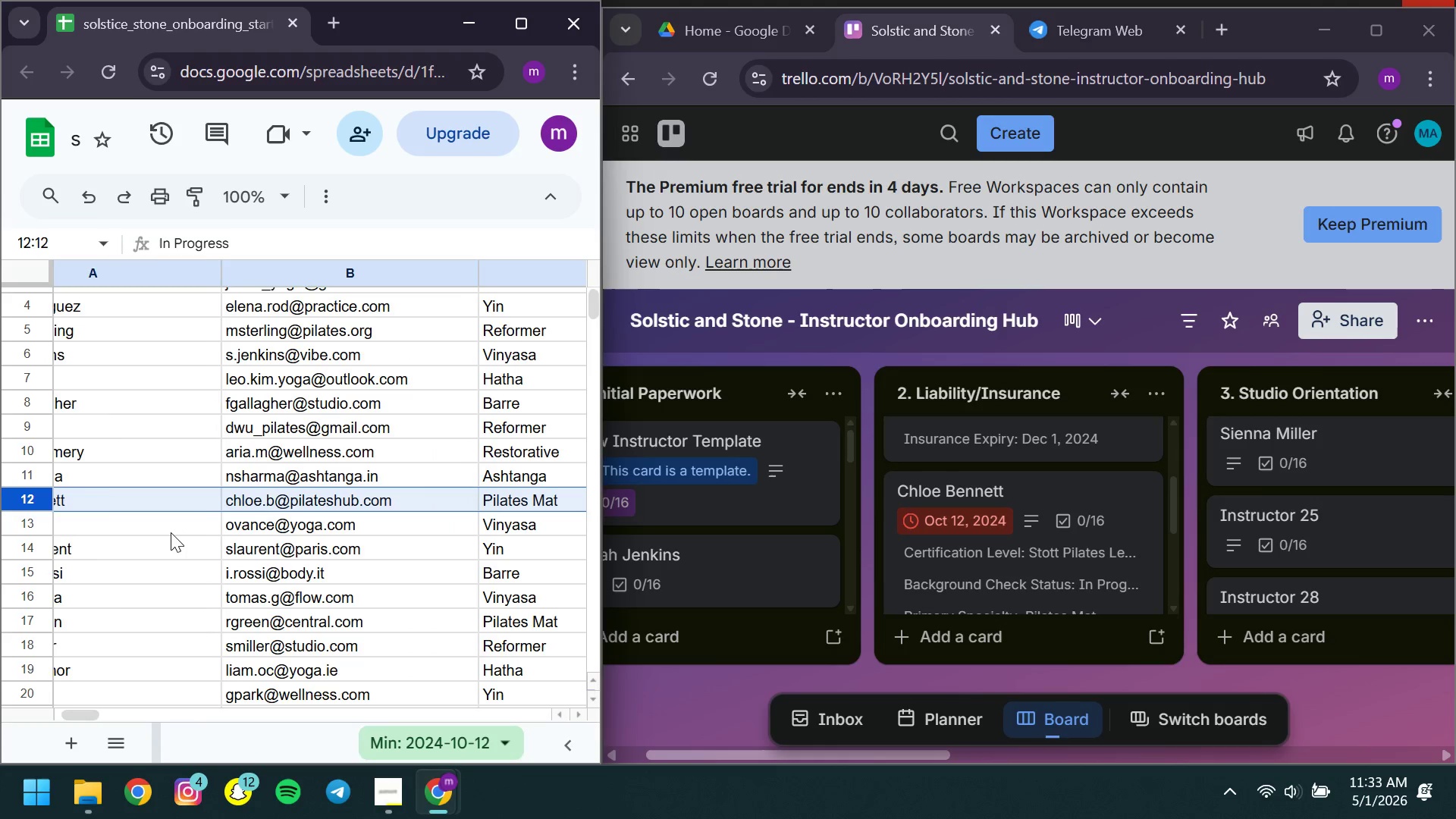 
left_click([1028, 499])
 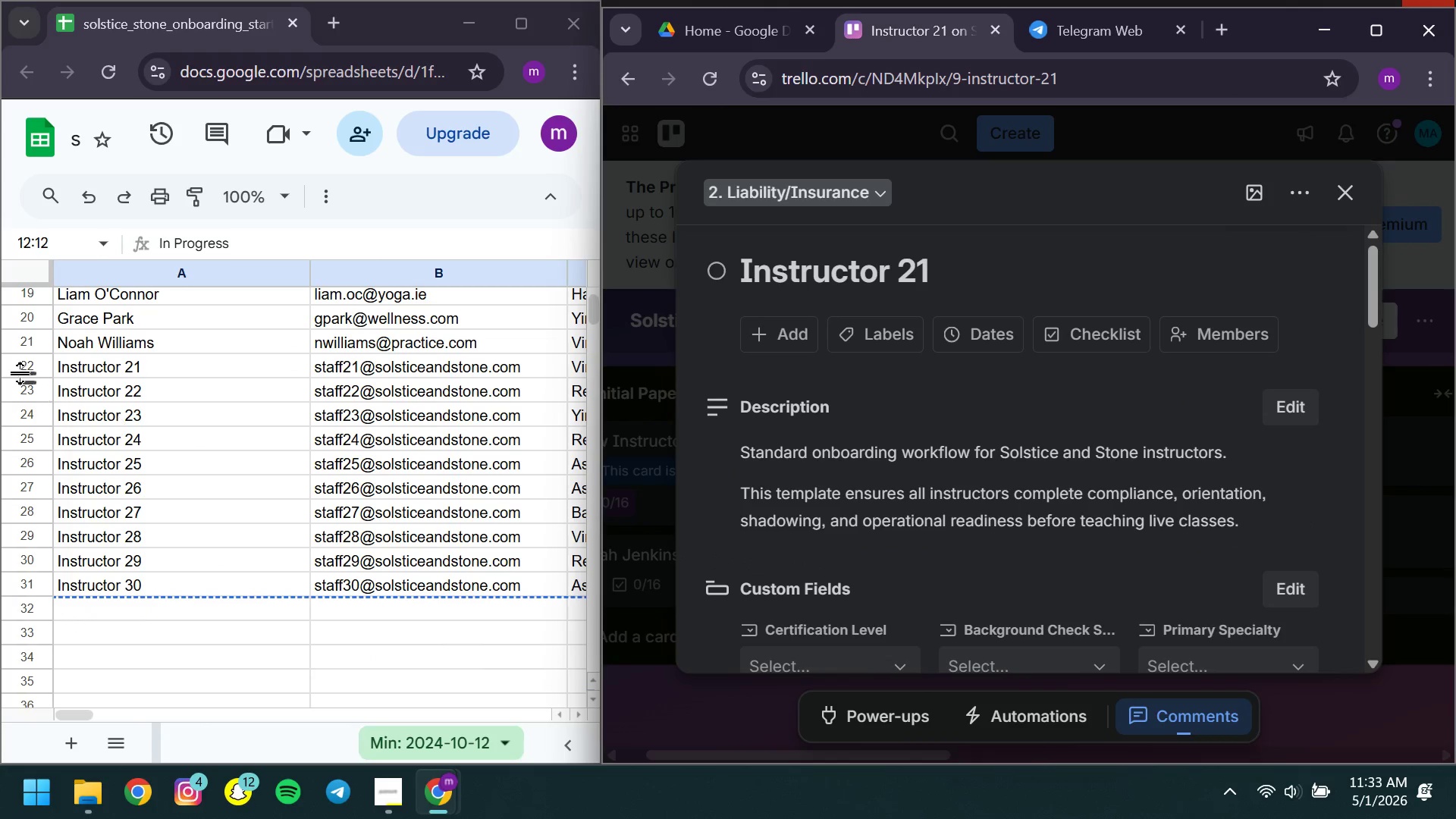 
left_click([24, 368])
 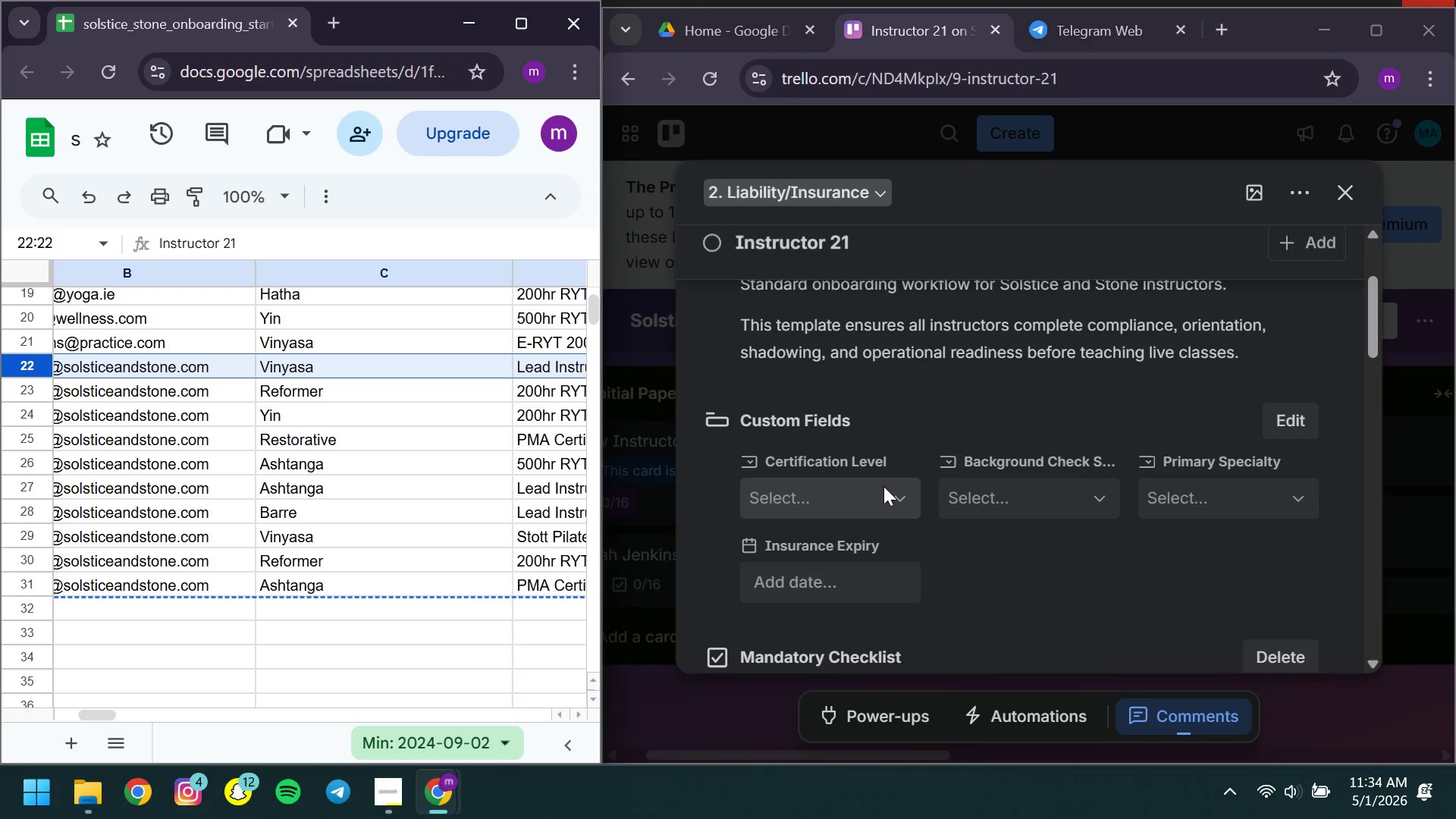 
wait(5.12)
 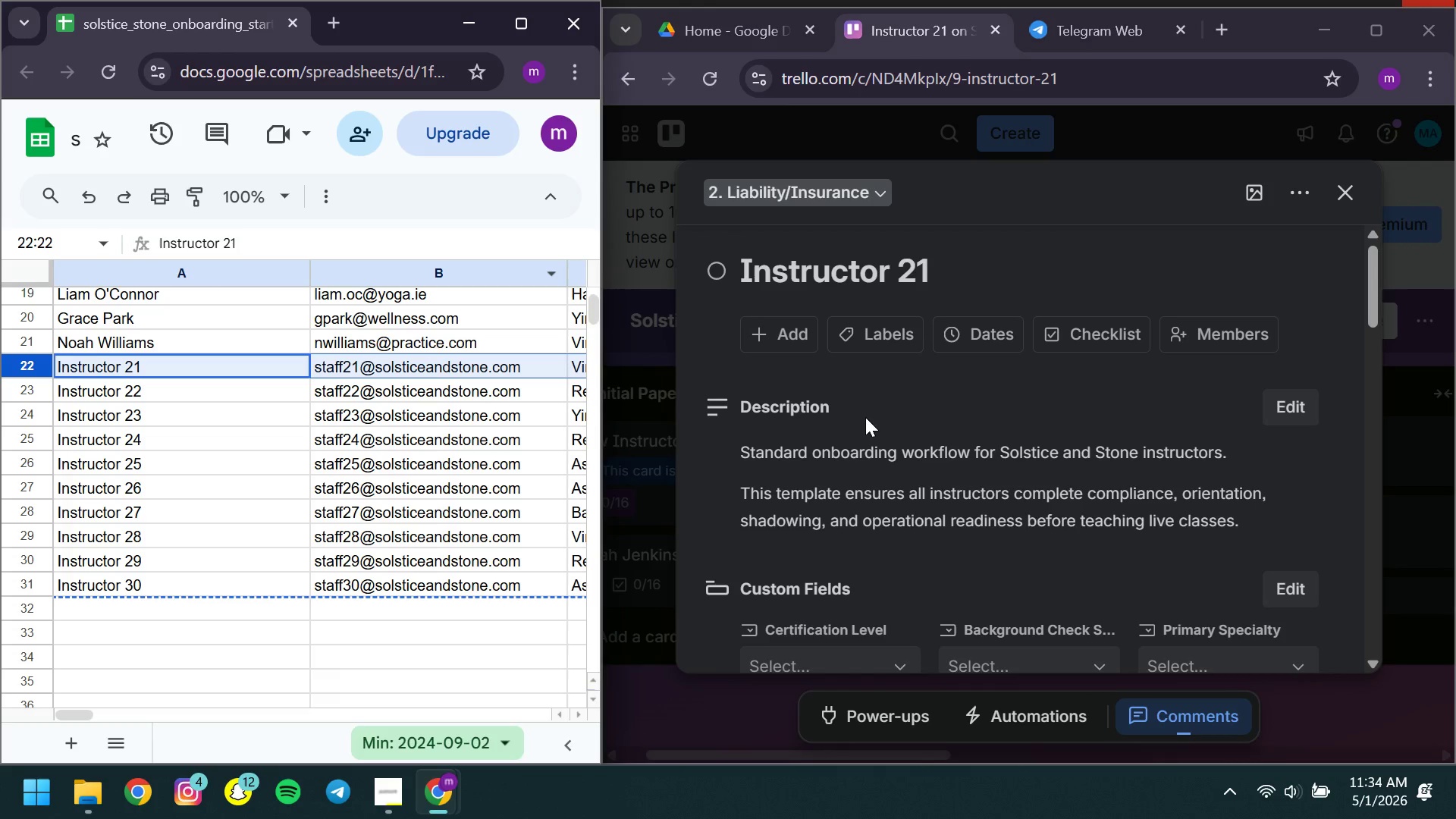 
left_click([1272, 500])
 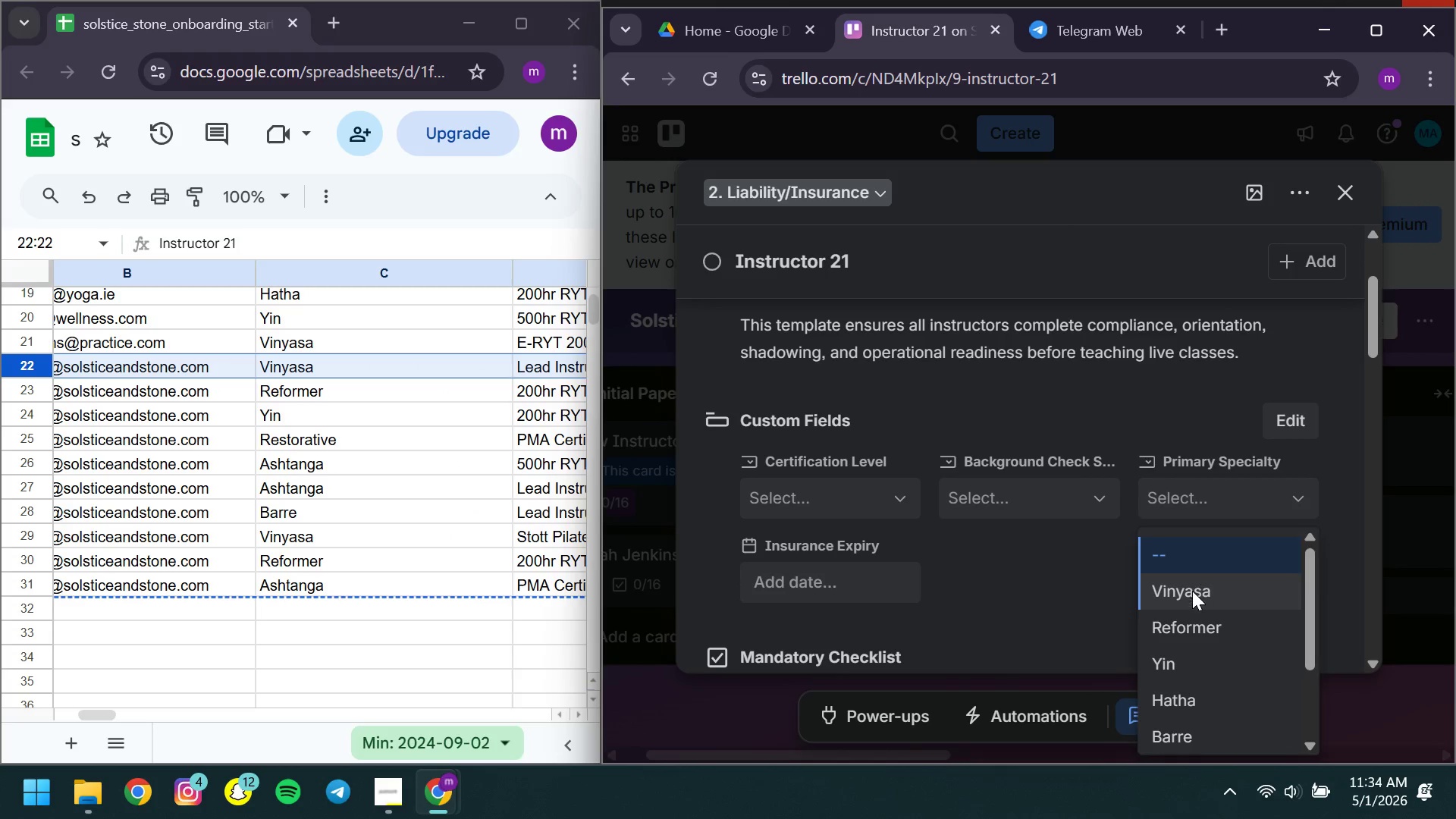 
left_click([1192, 591])
 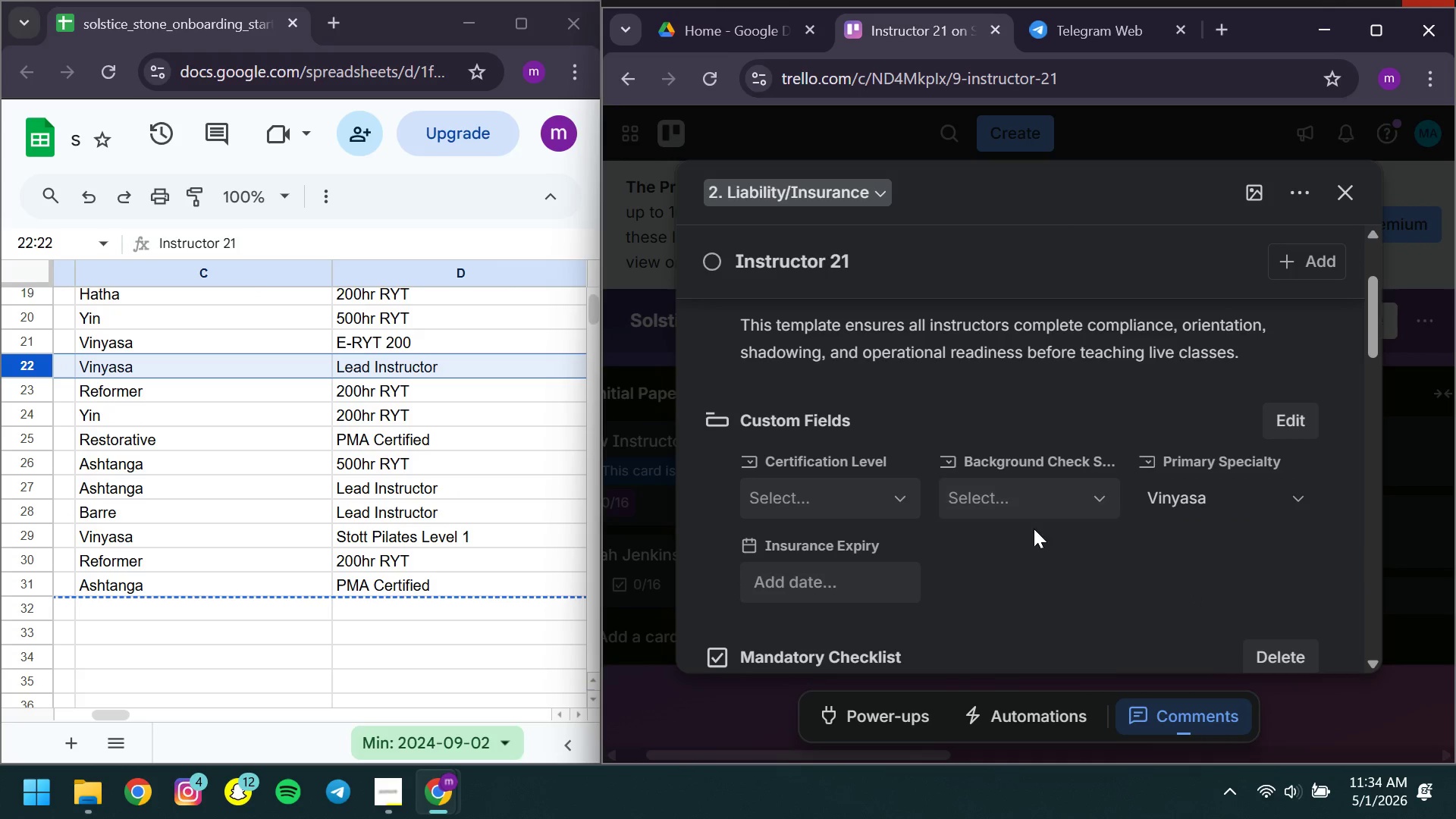 
left_click([1030, 512])
 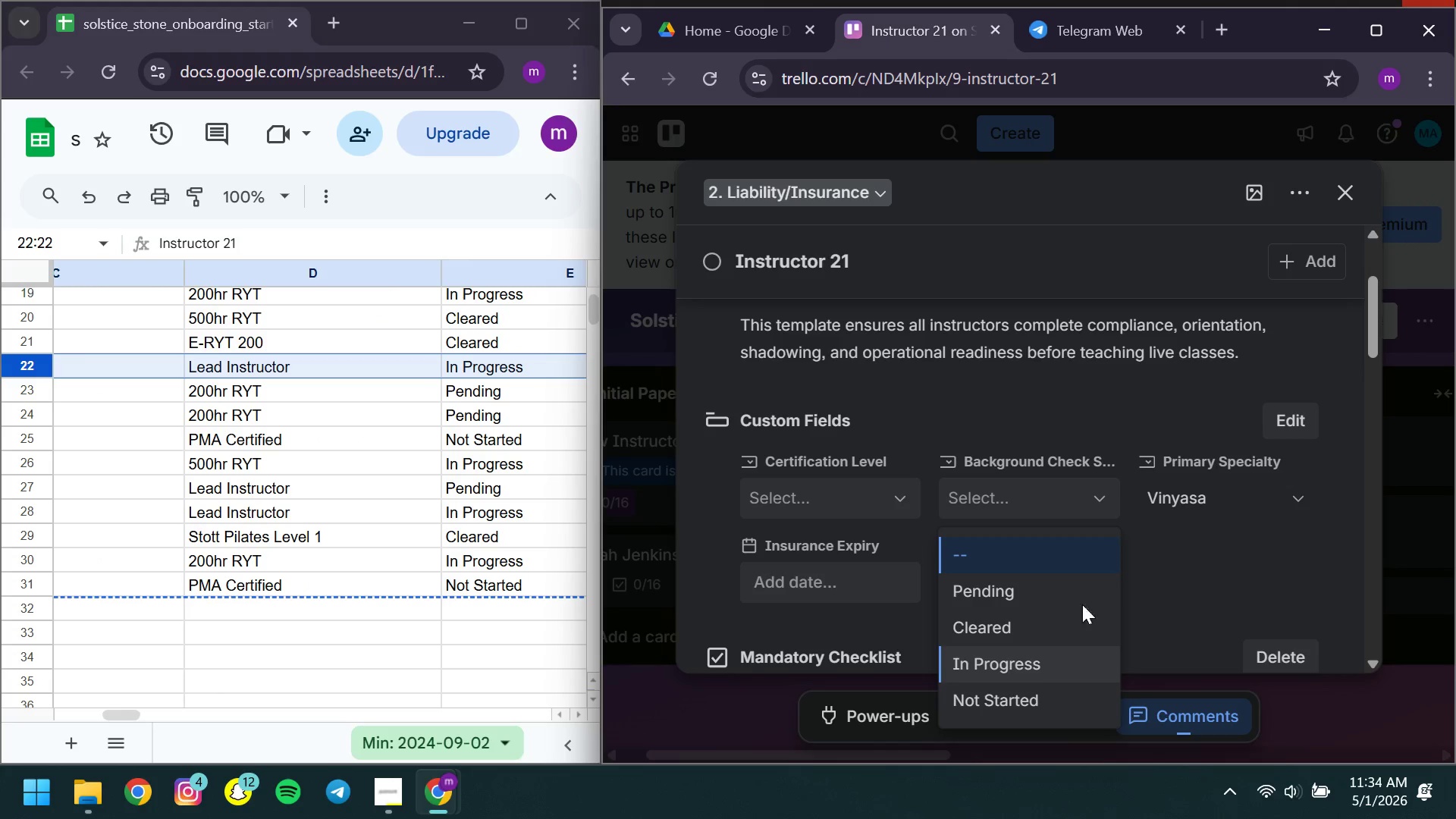 
left_click([1012, 656])
 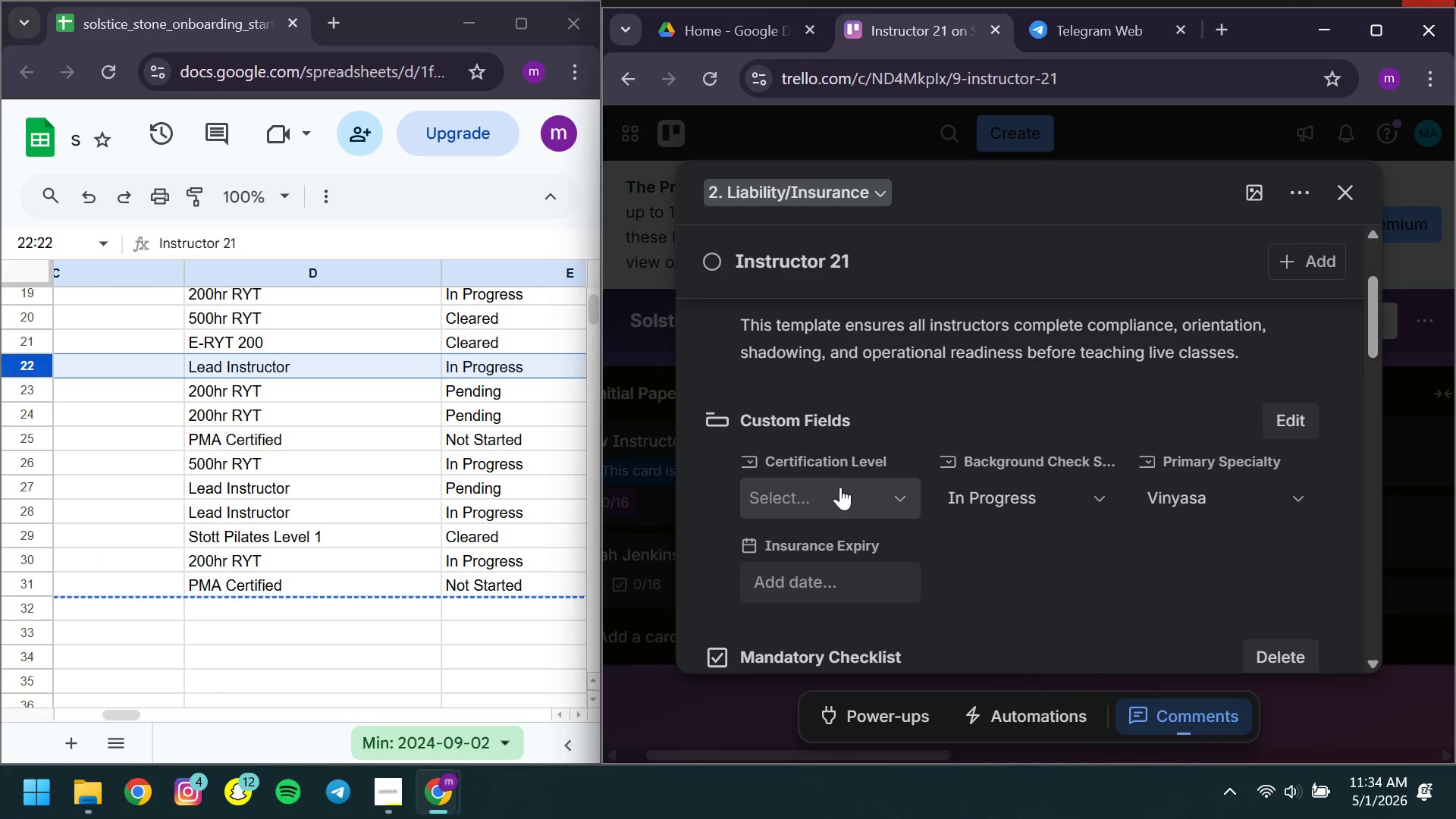 
left_click([840, 487])
 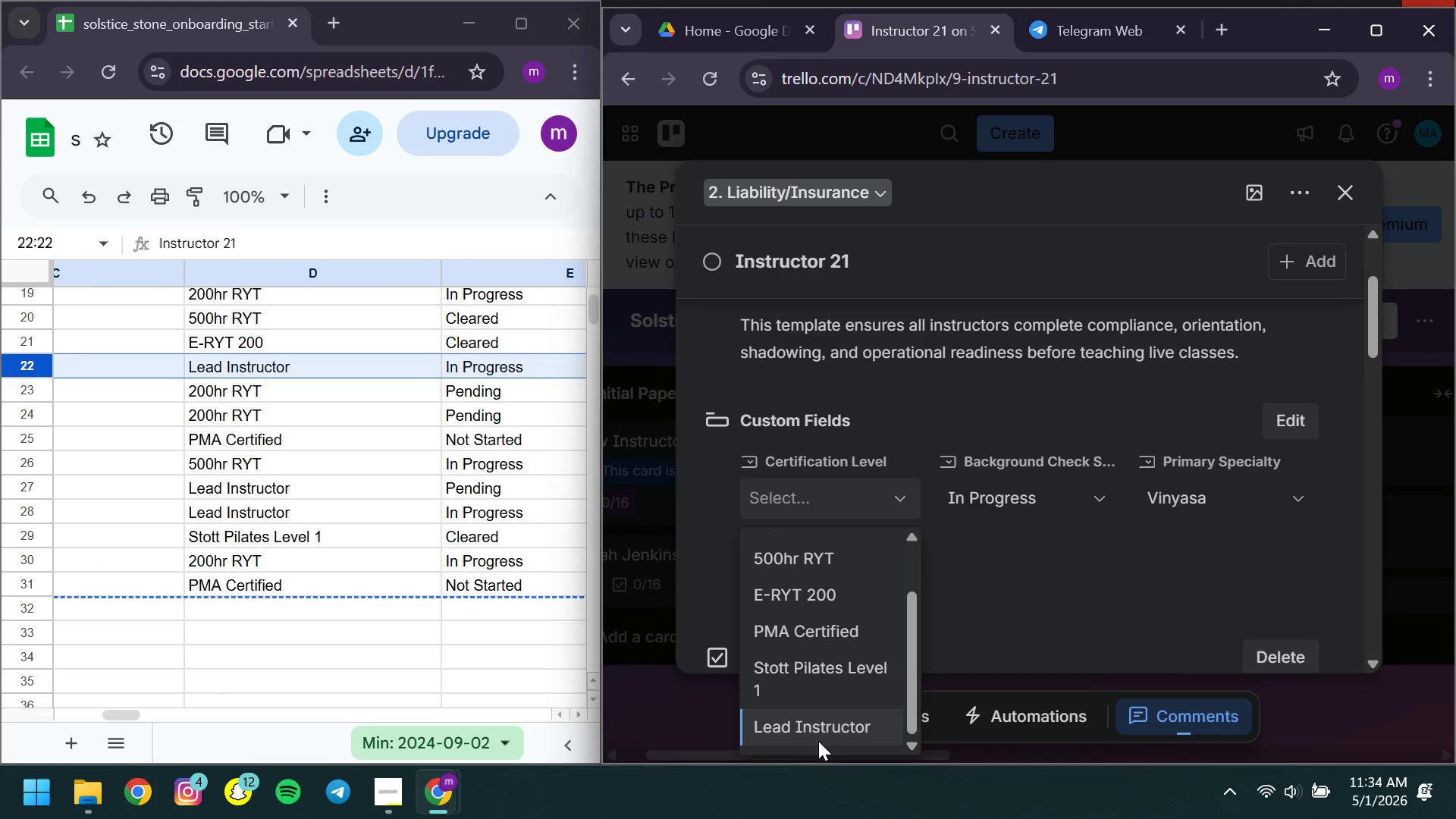 
left_click([817, 740])
 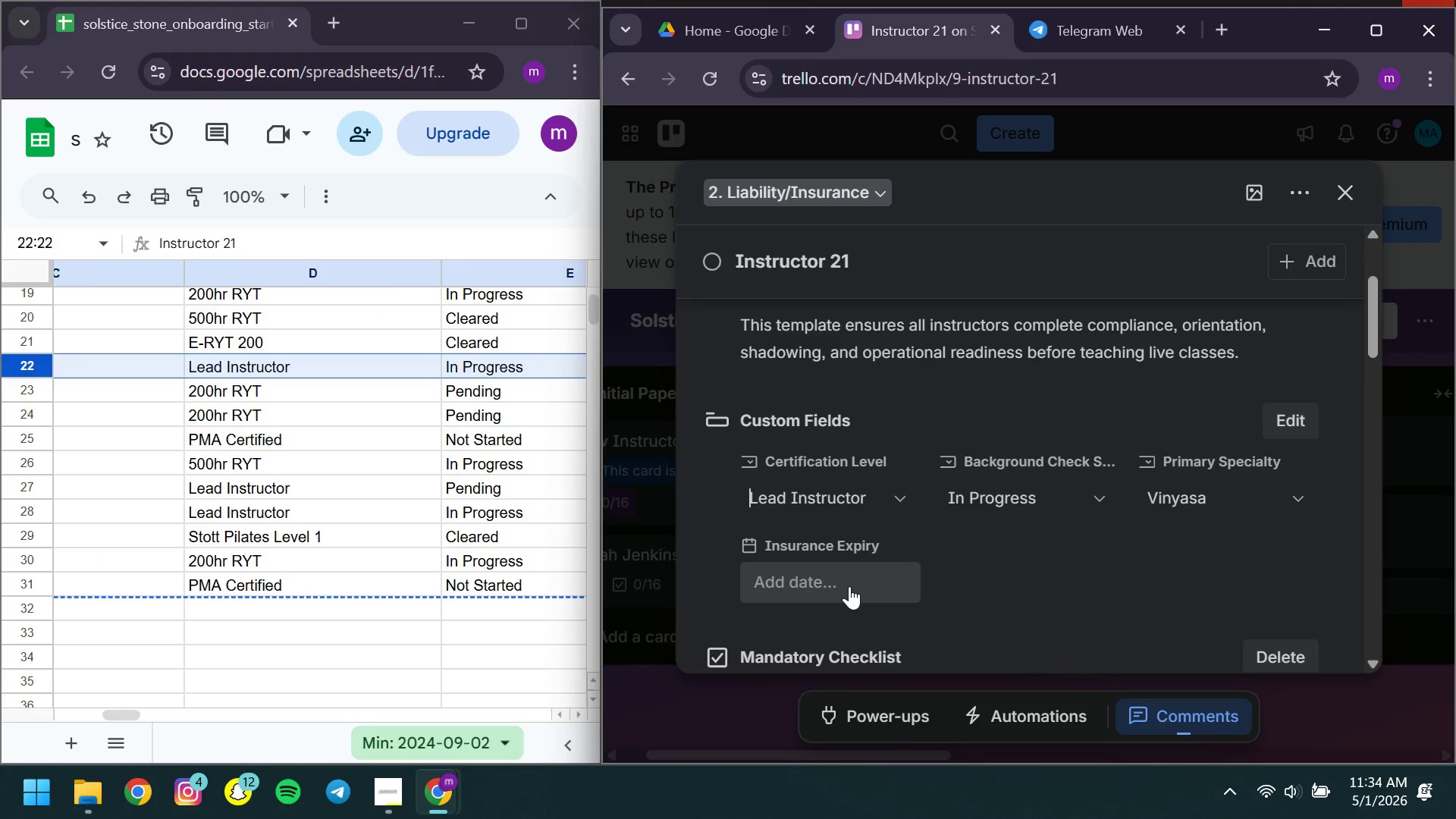 
left_click([849, 586])
 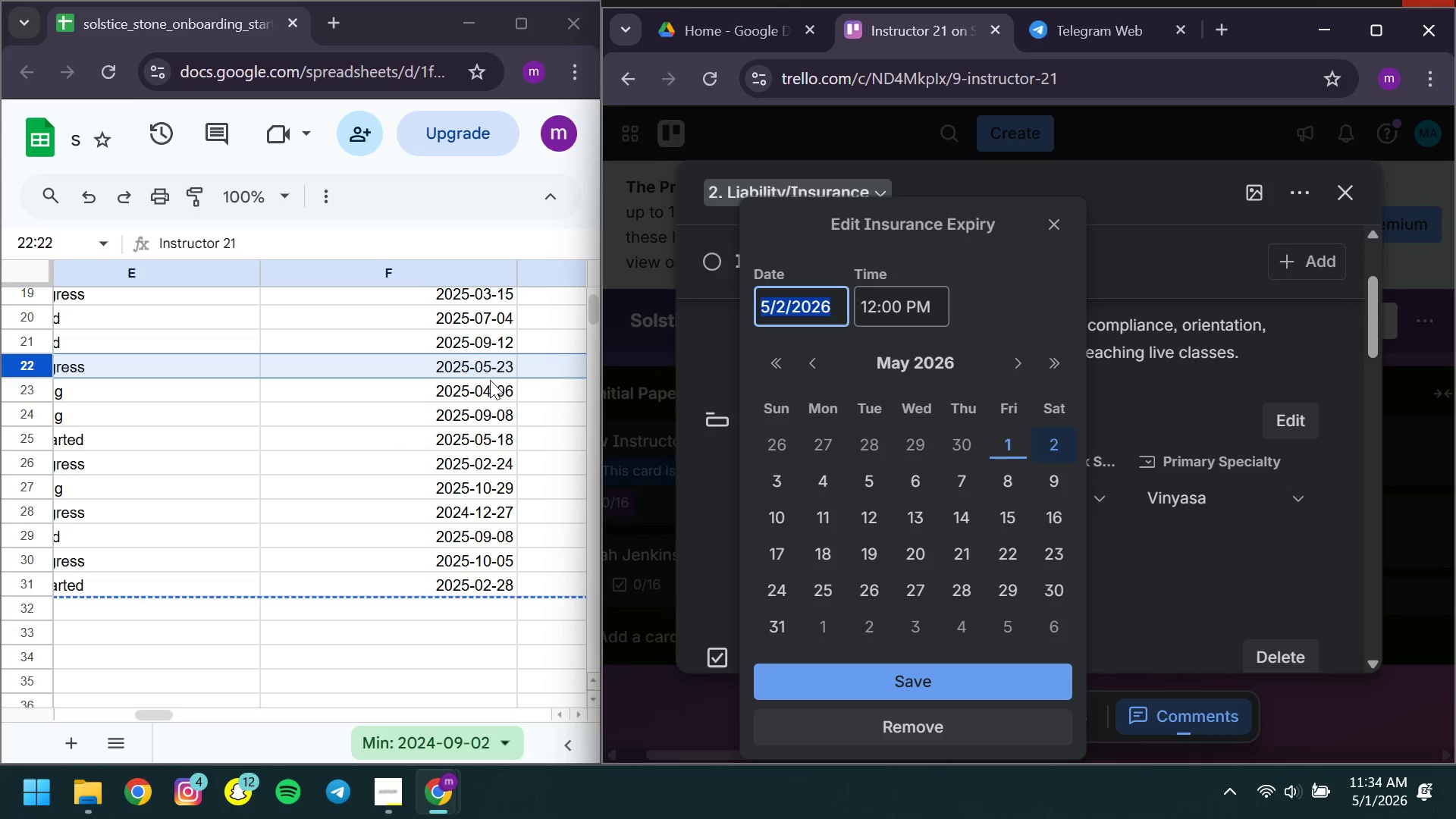 
double_click([471, 365])
 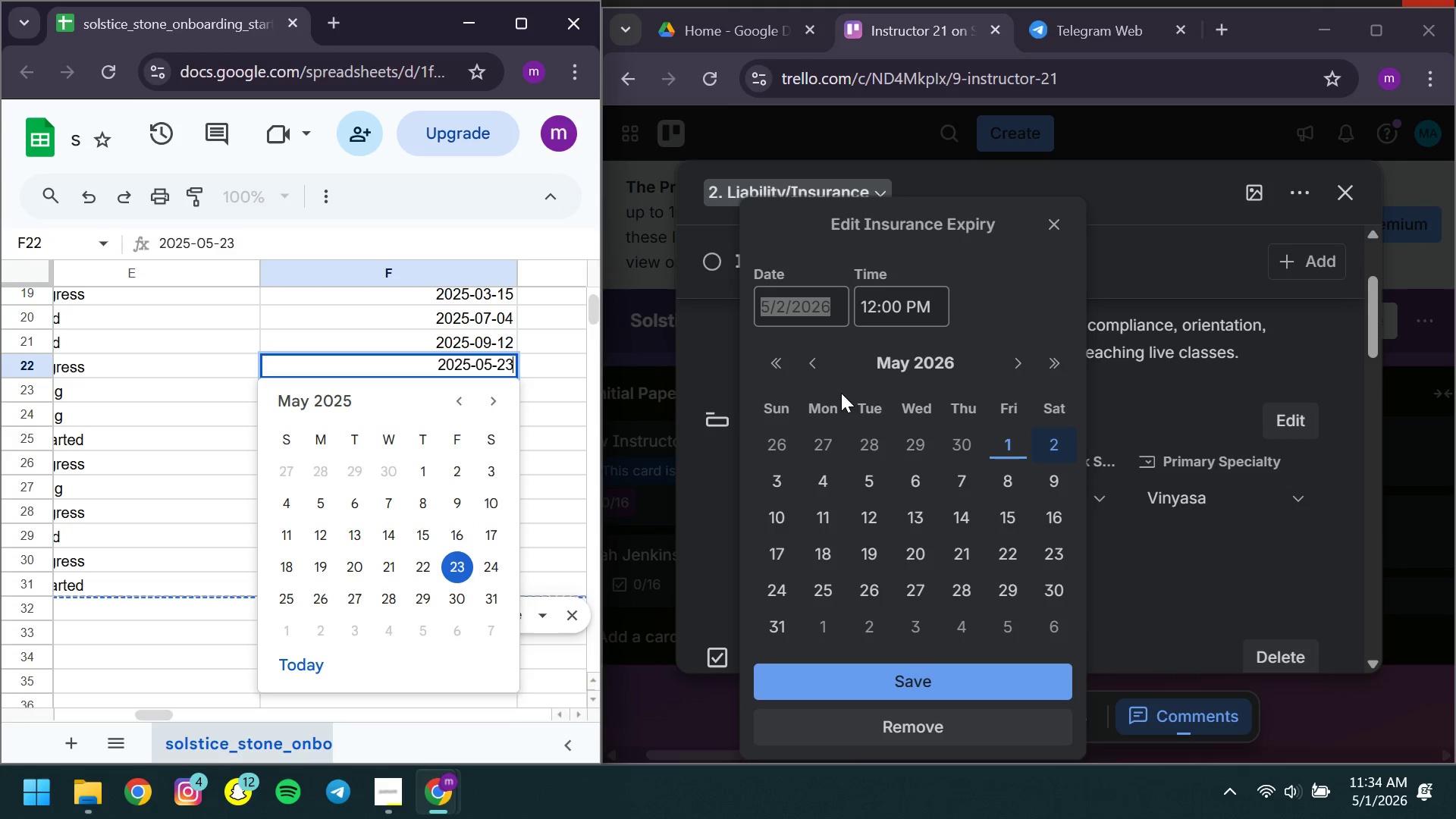 
left_click([778, 362])
 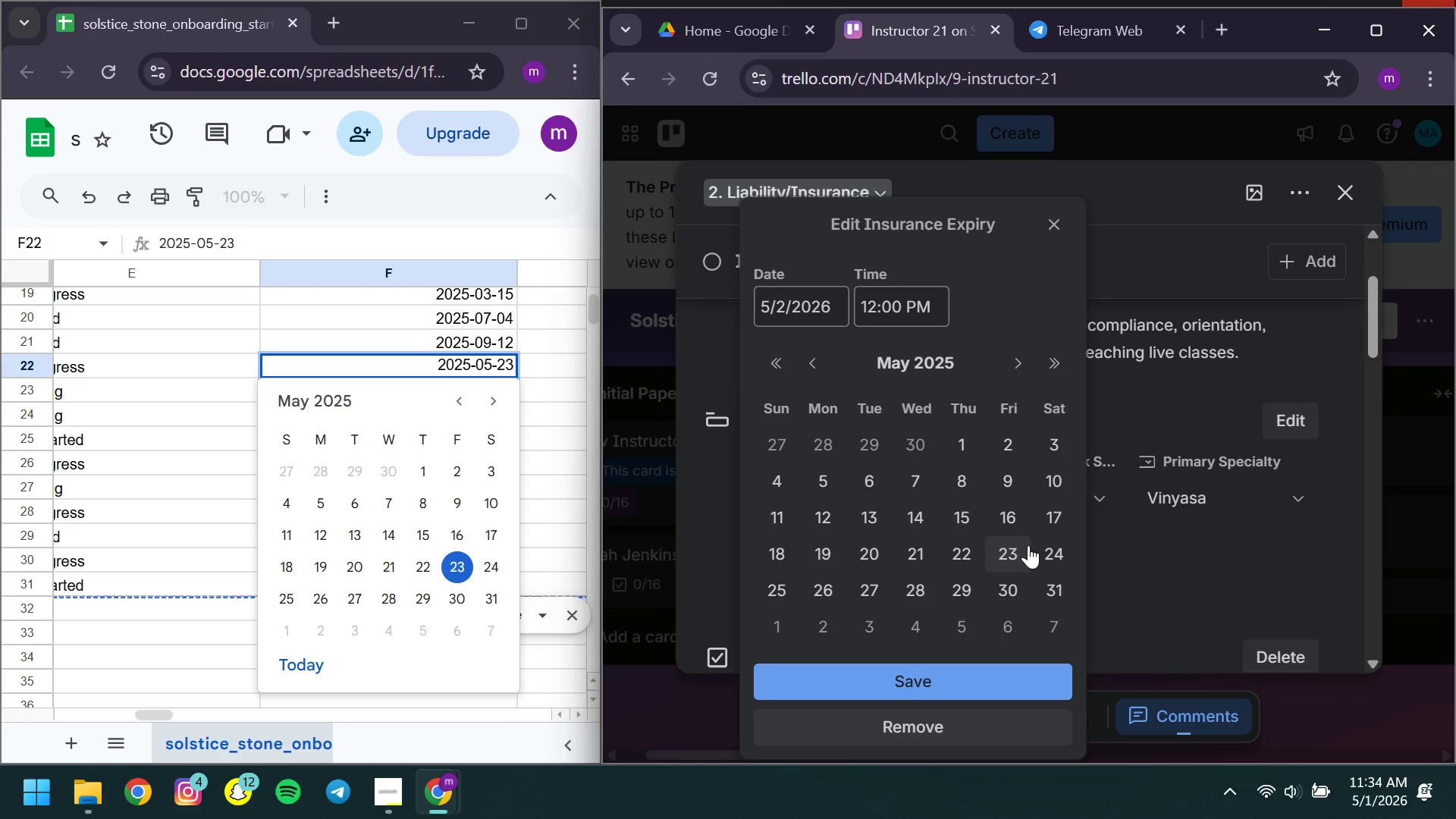 
left_click([995, 550])
 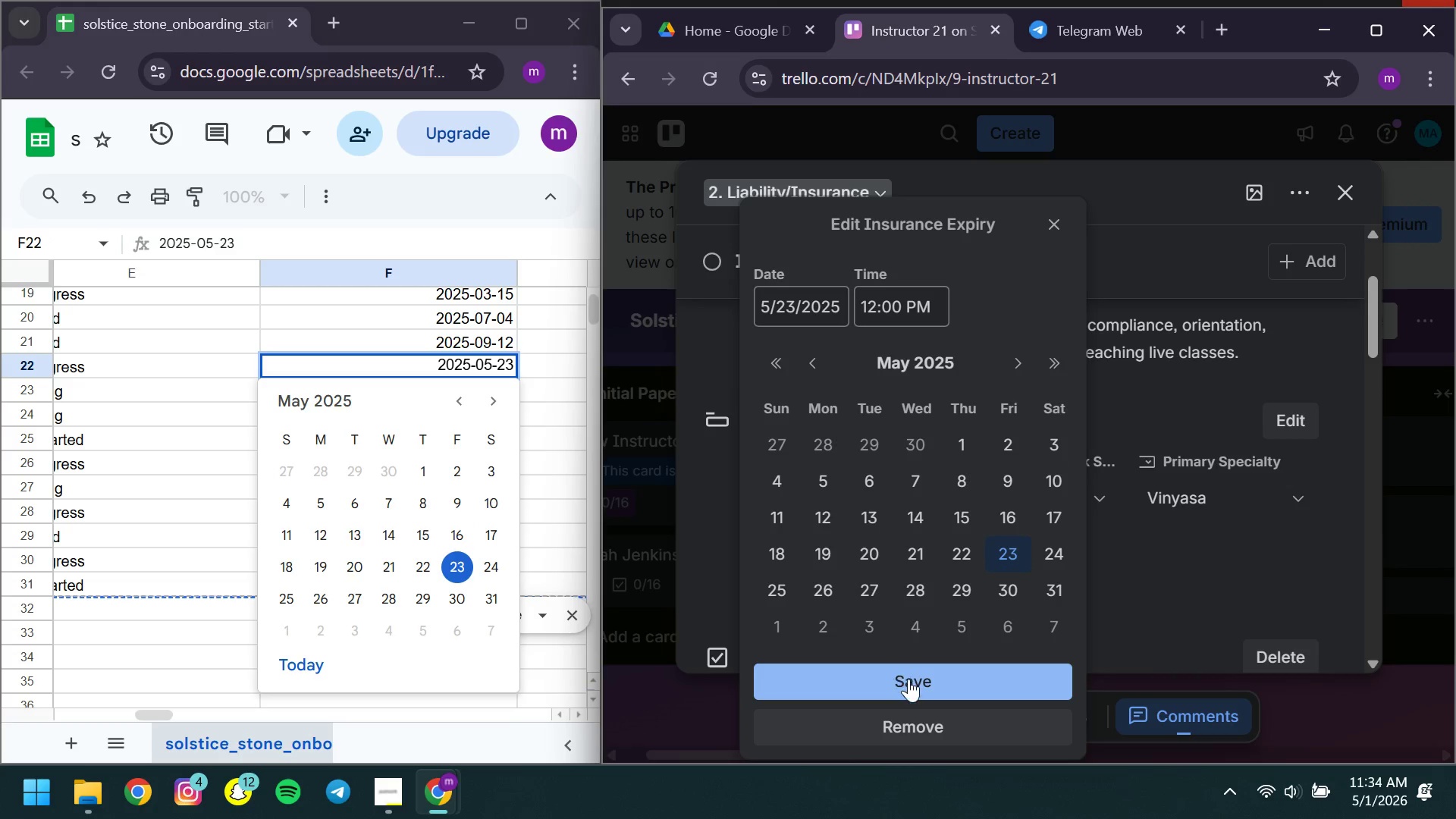 
left_click([908, 679])
 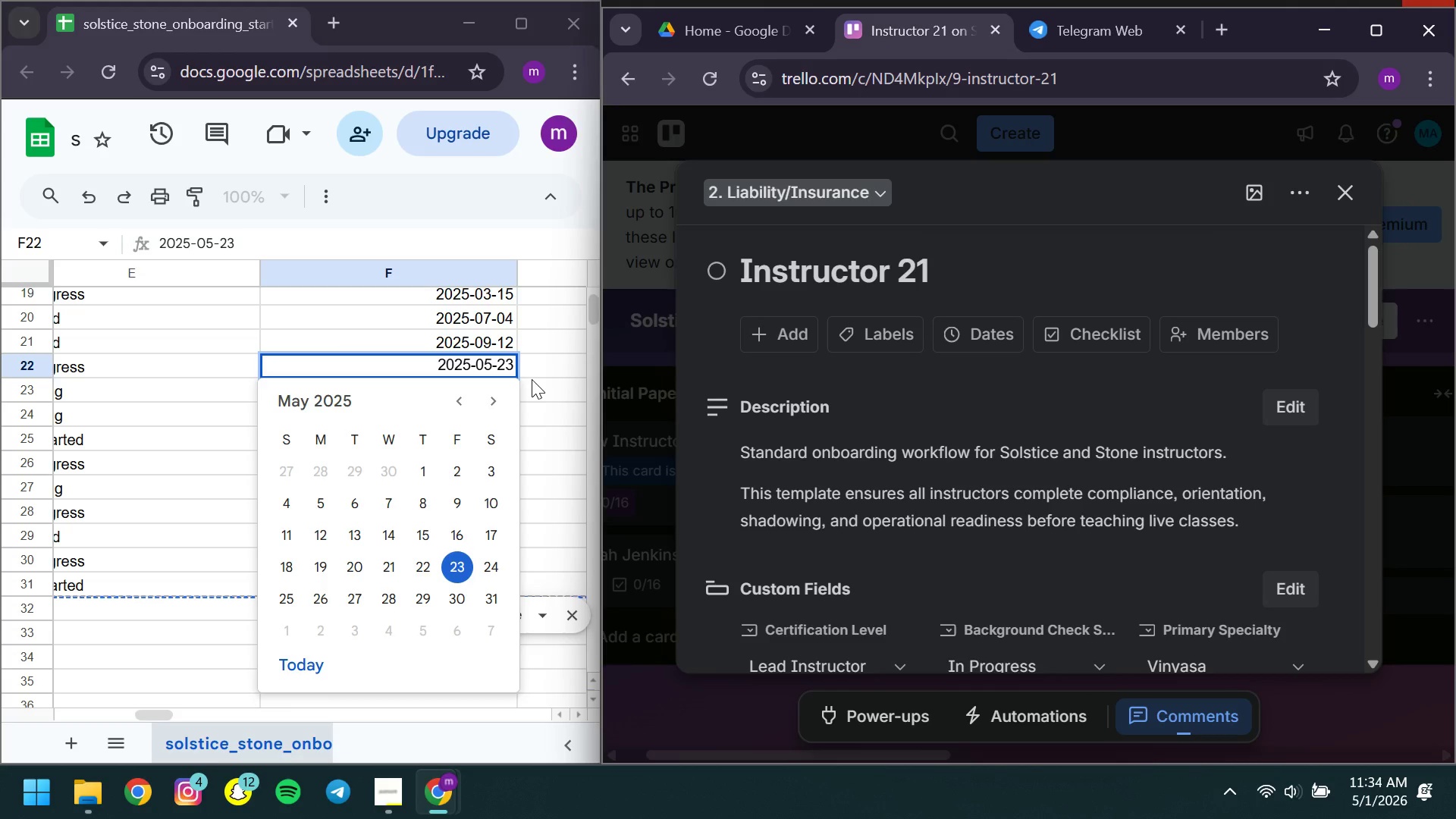 
double_click([529, 366])
 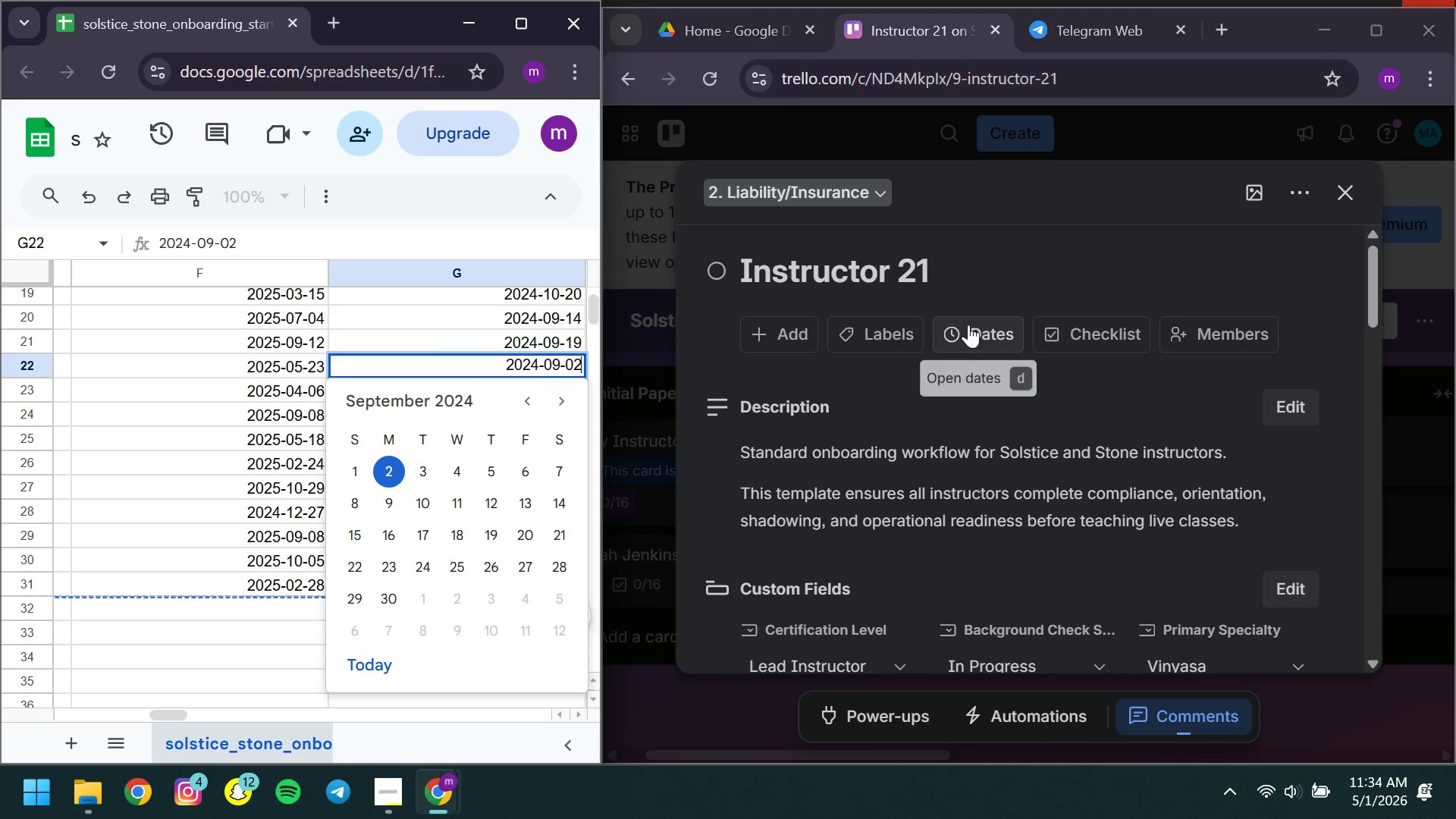 
left_click([980, 332])
 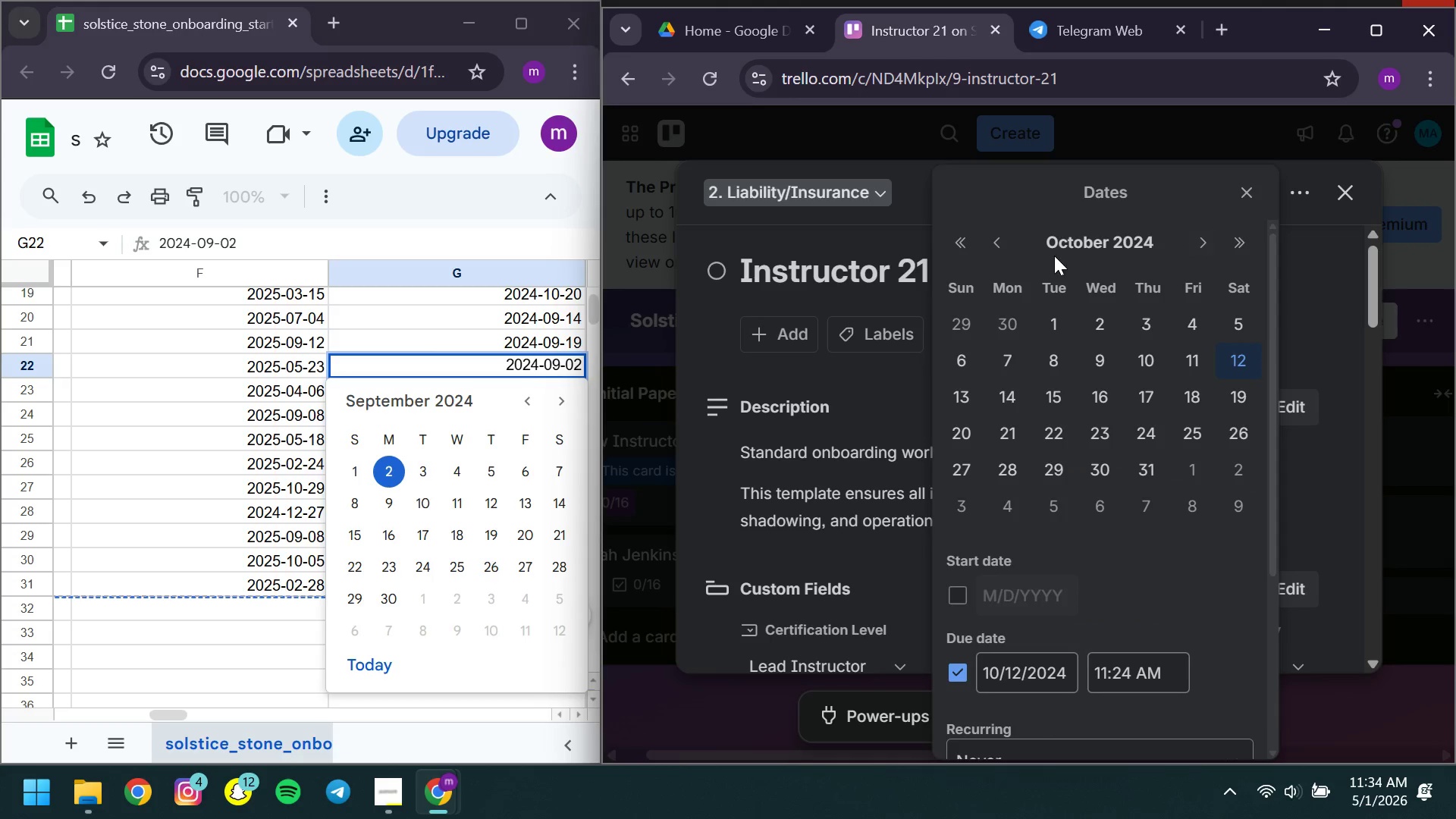 
left_click([999, 249])
 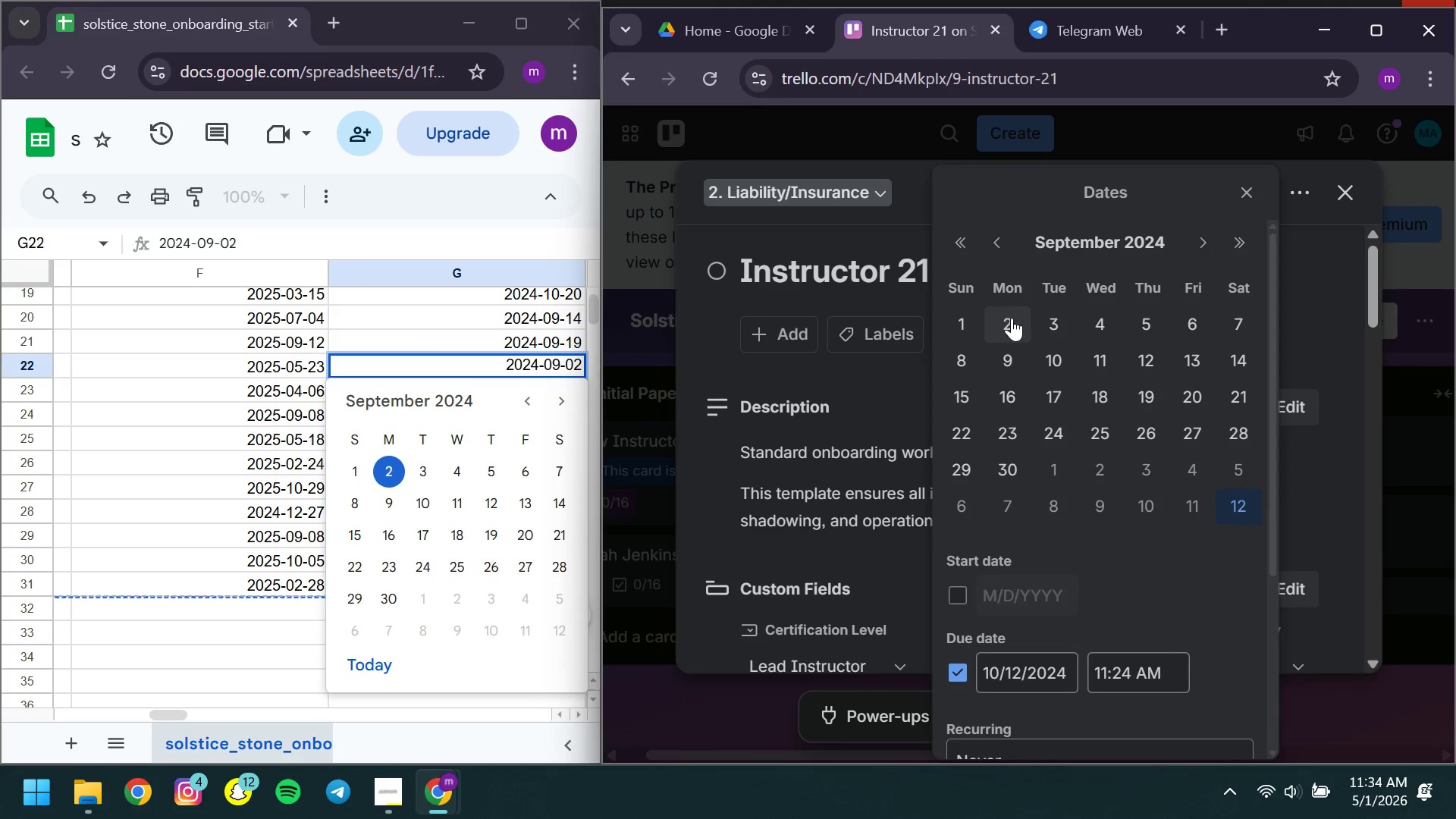 
left_click([1014, 318])
 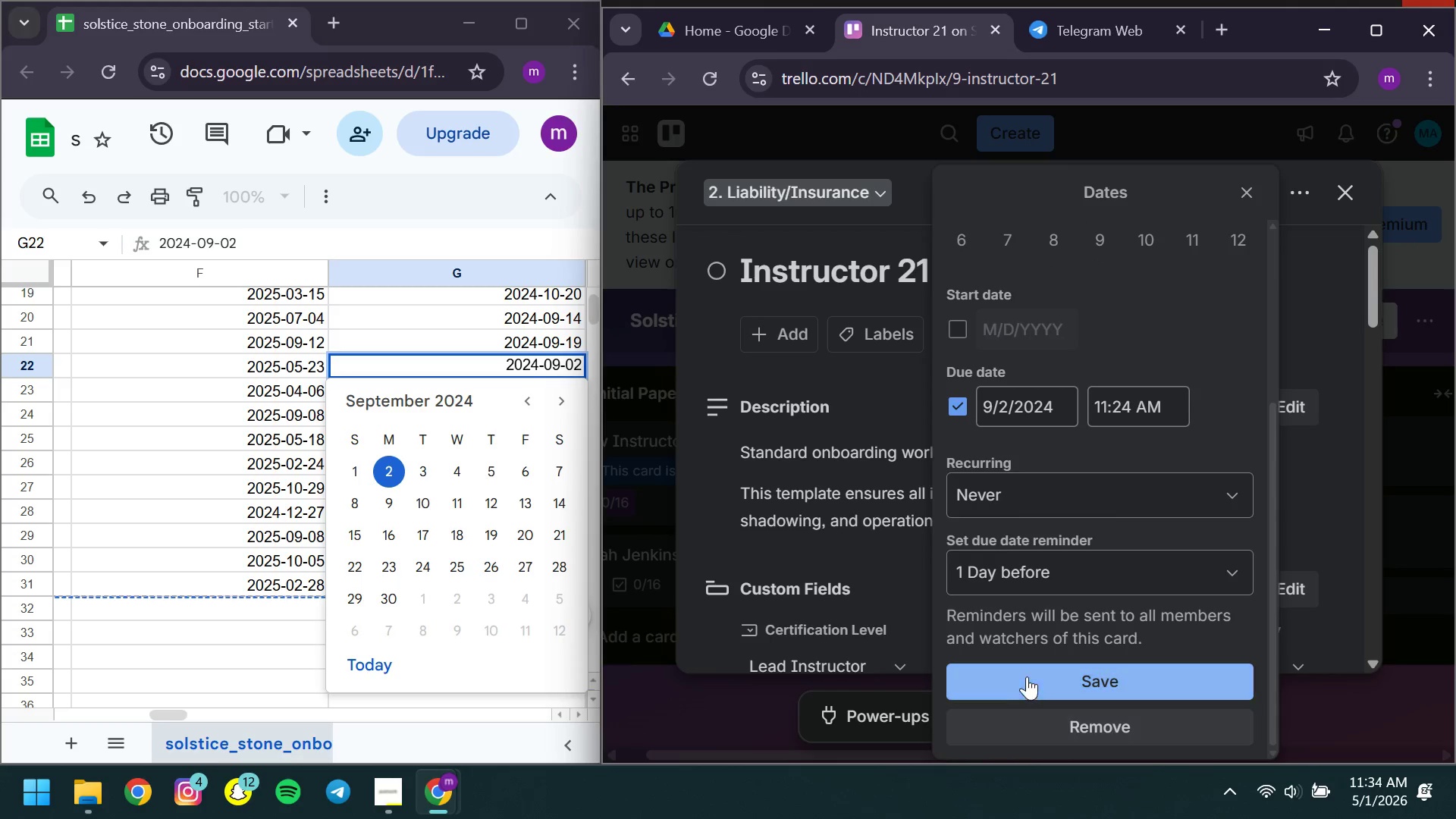 
left_click([1022, 670])
 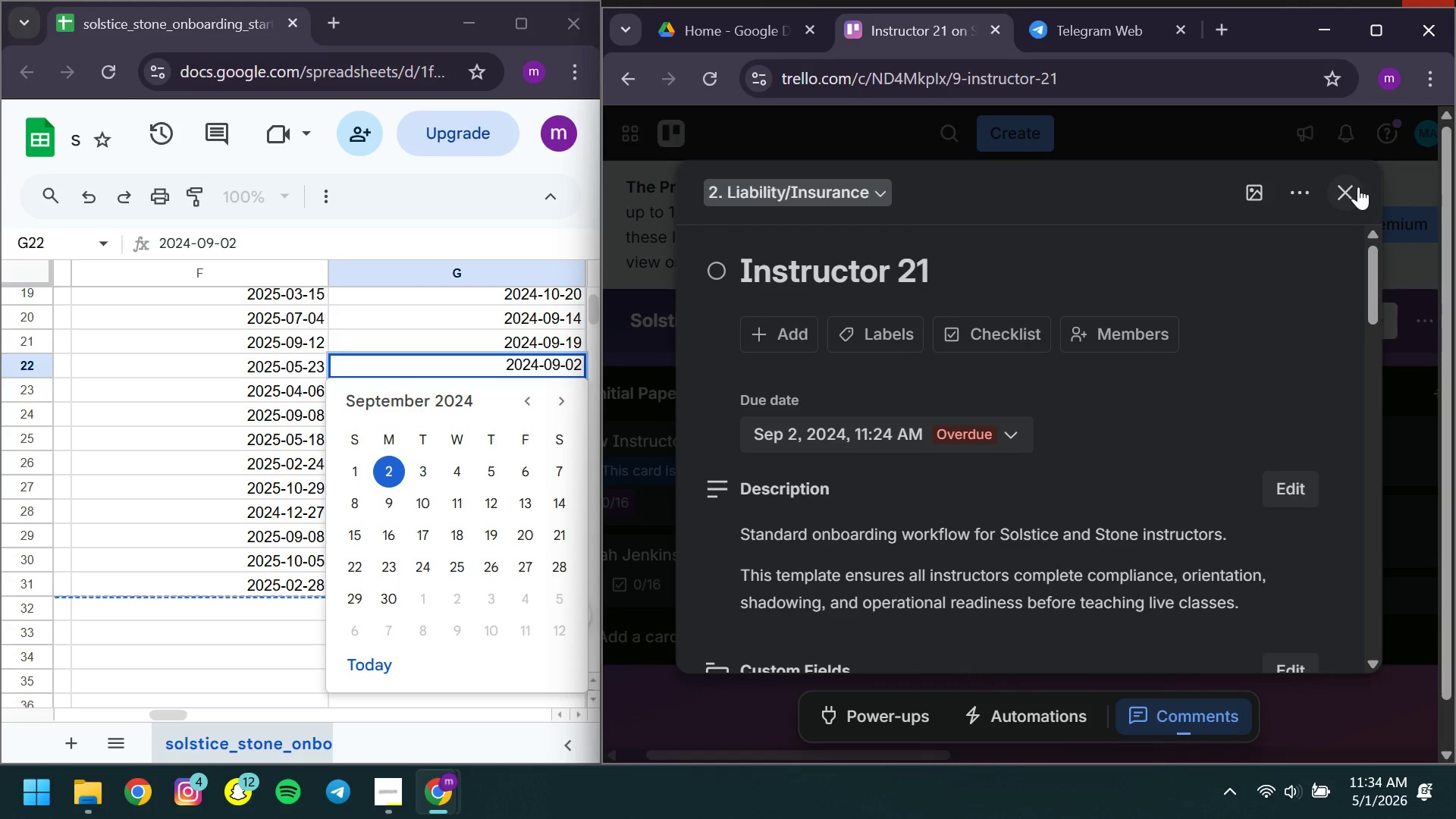 
left_click([1358, 187])
 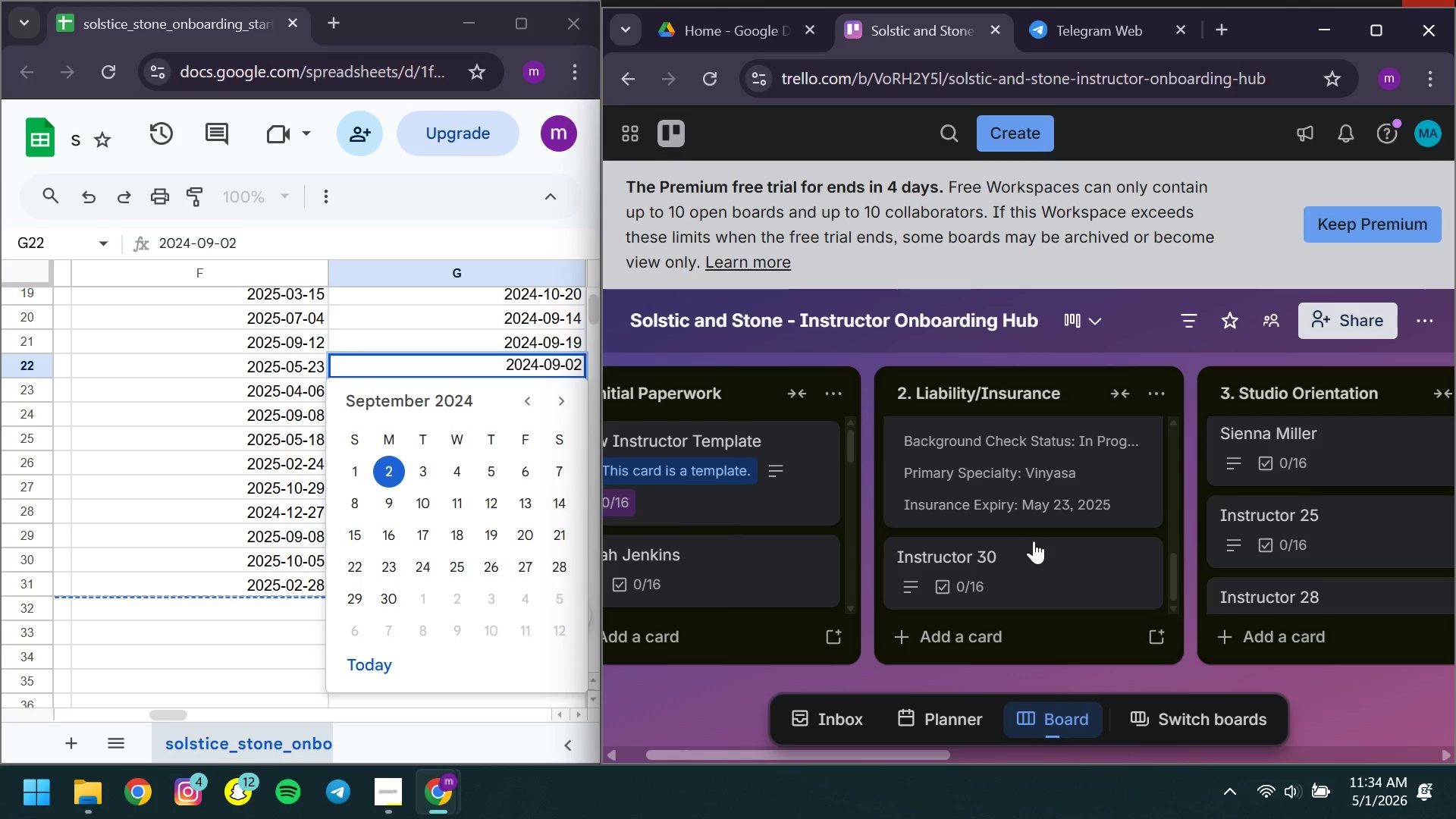 
left_click([1028, 544])
 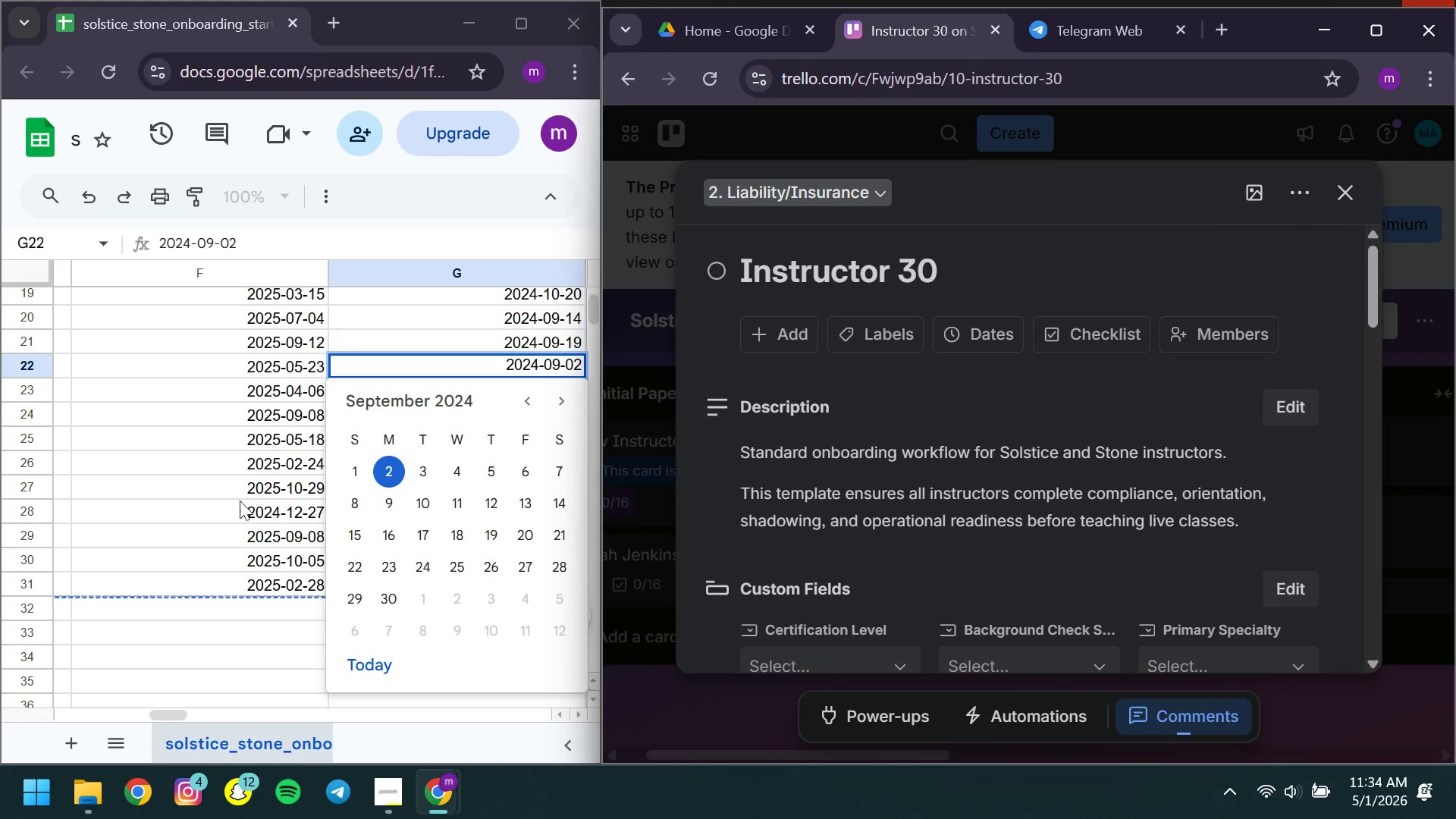 
left_click([236, 496])
 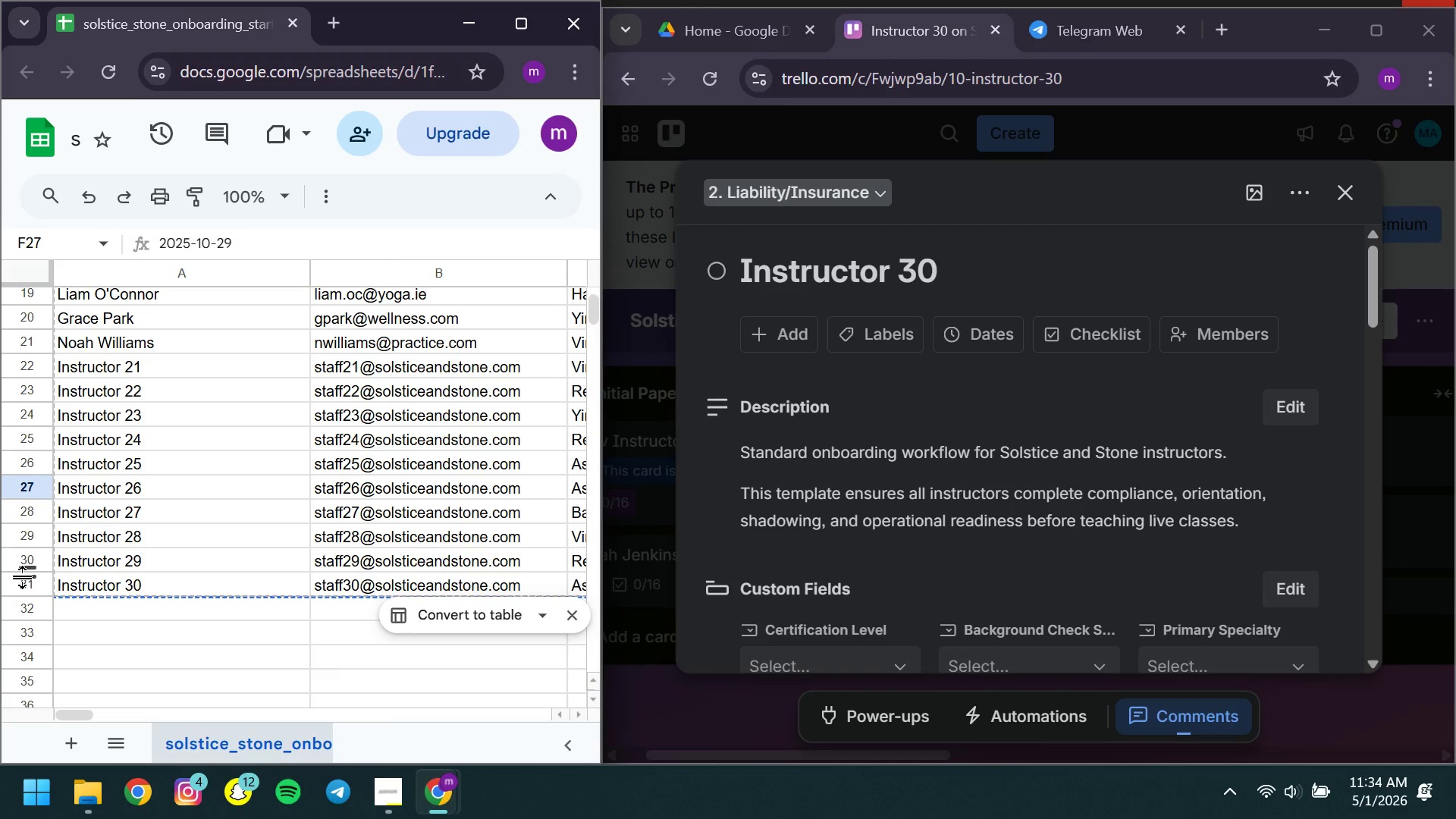 
left_click([24, 577])
 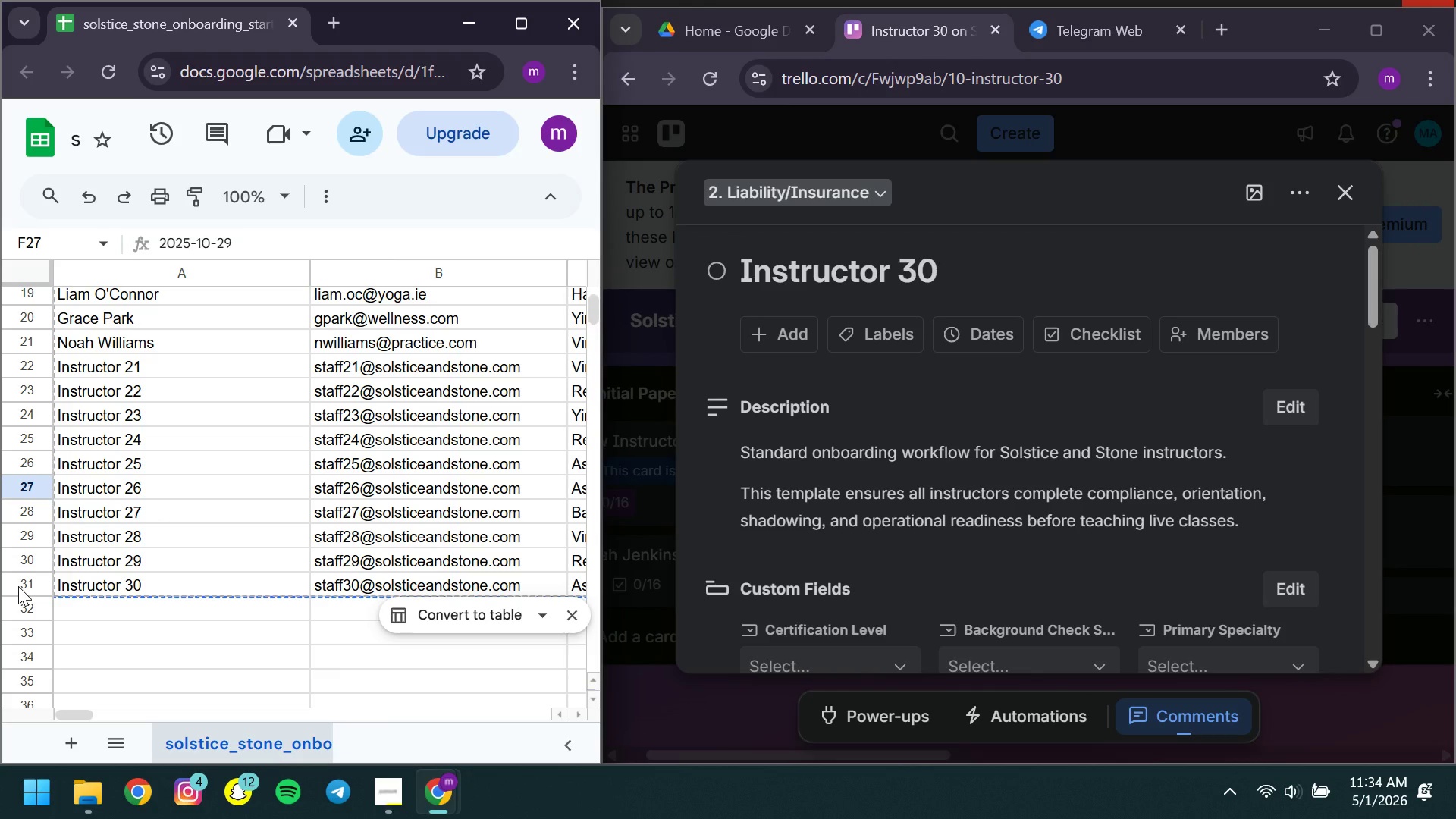 
left_click([18, 586])
 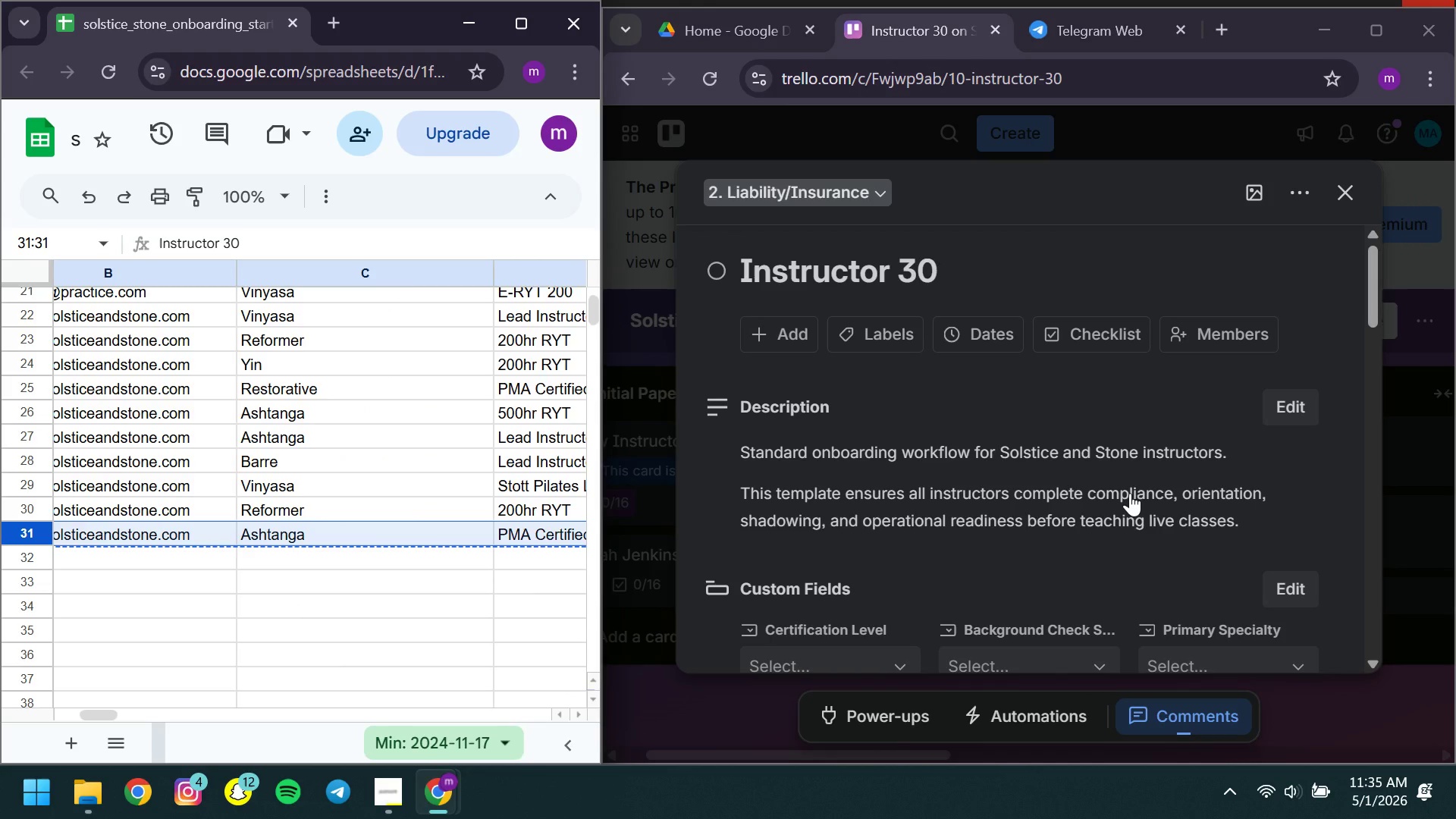 
wait(6.97)
 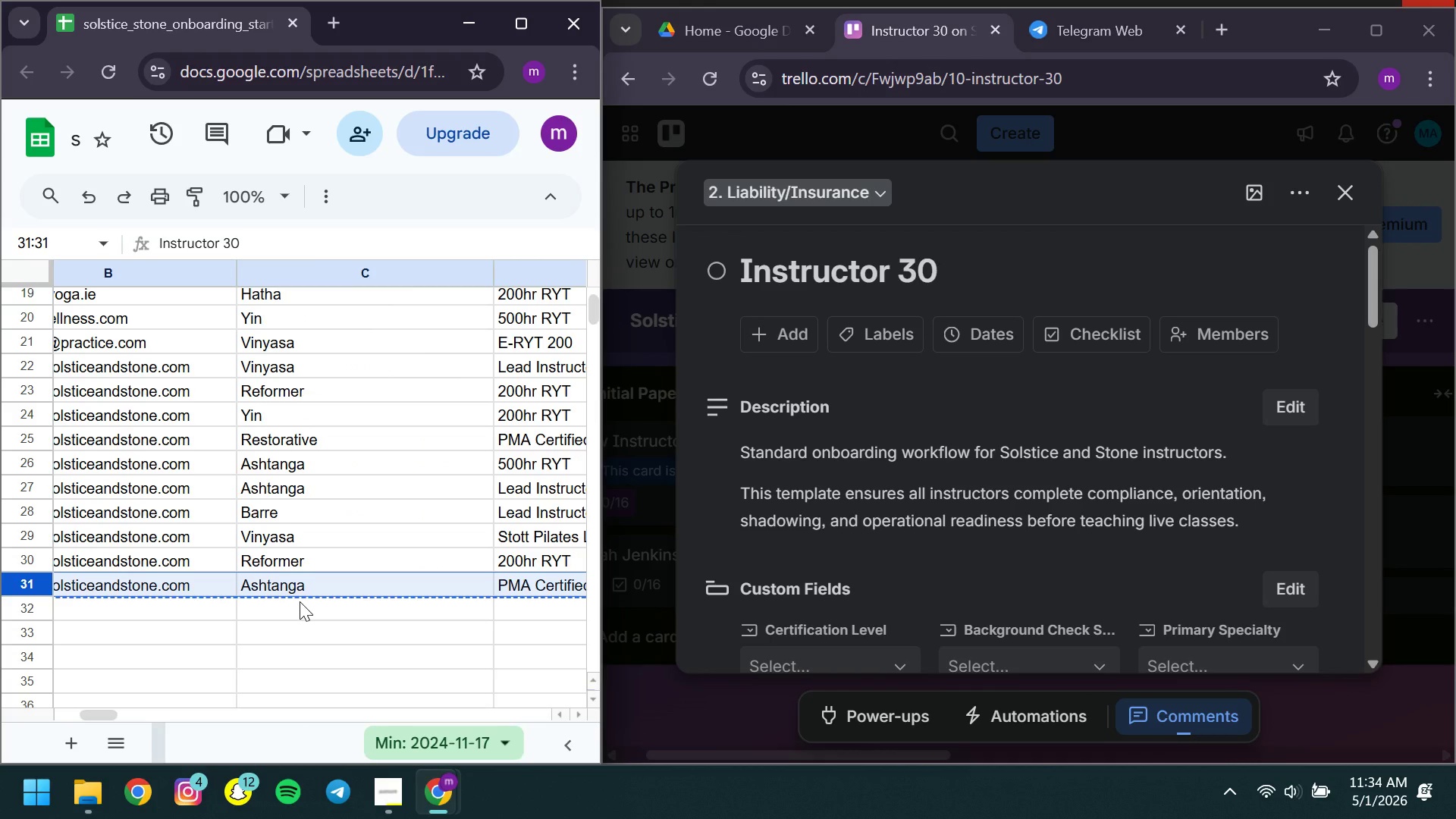 
left_click([1229, 438])
 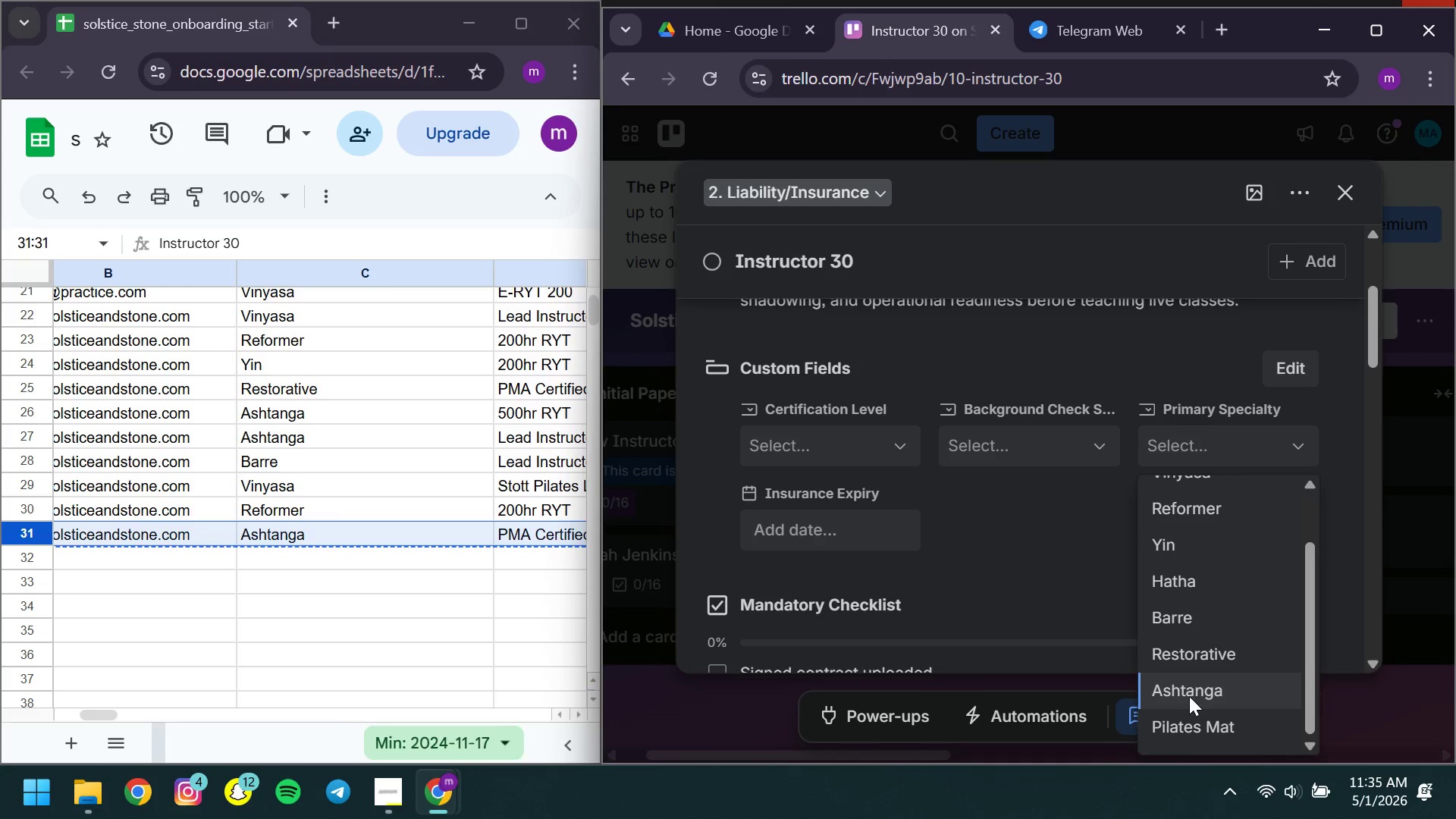 
left_click([1189, 704])
 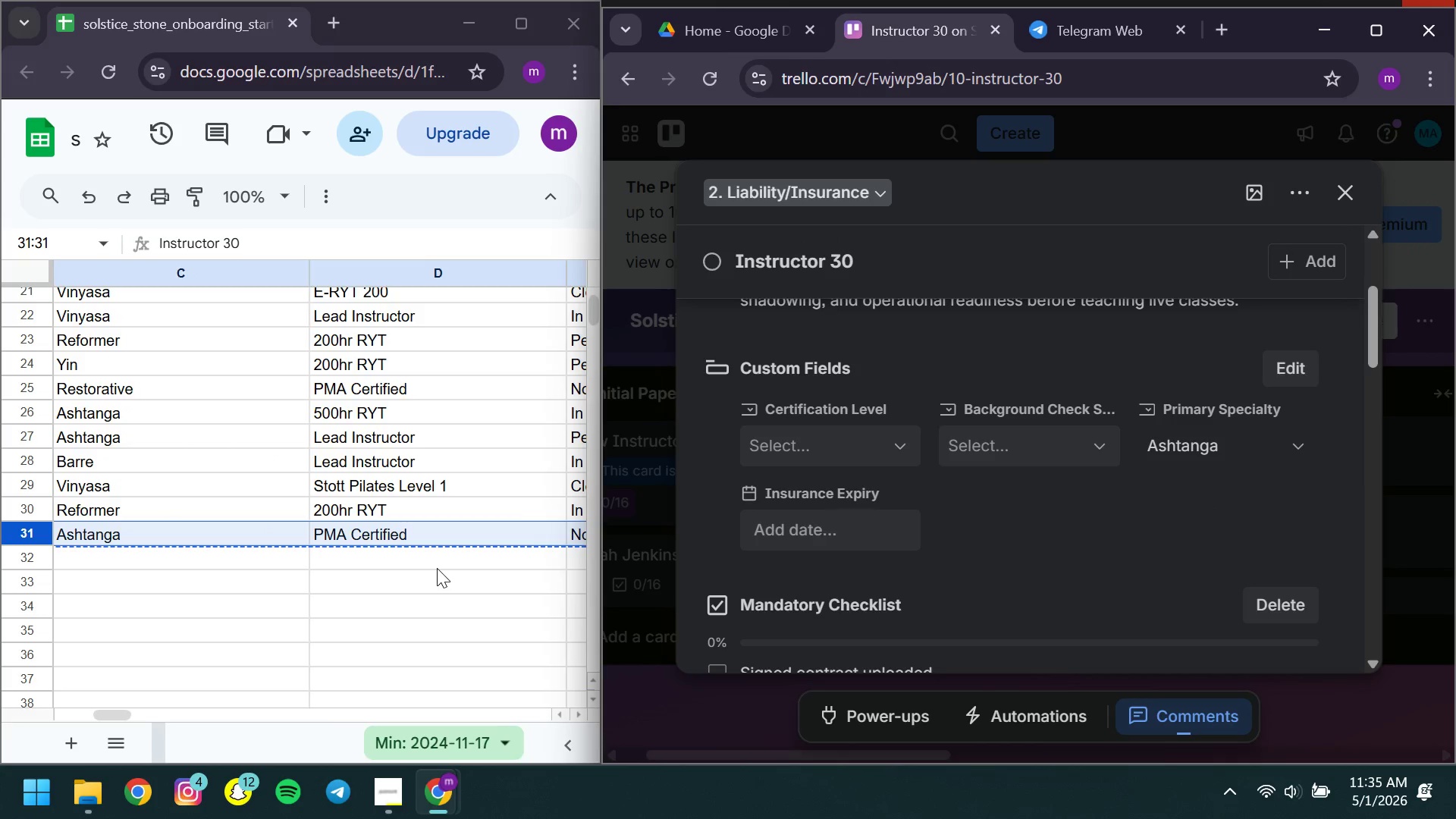 
left_click([1018, 439])
 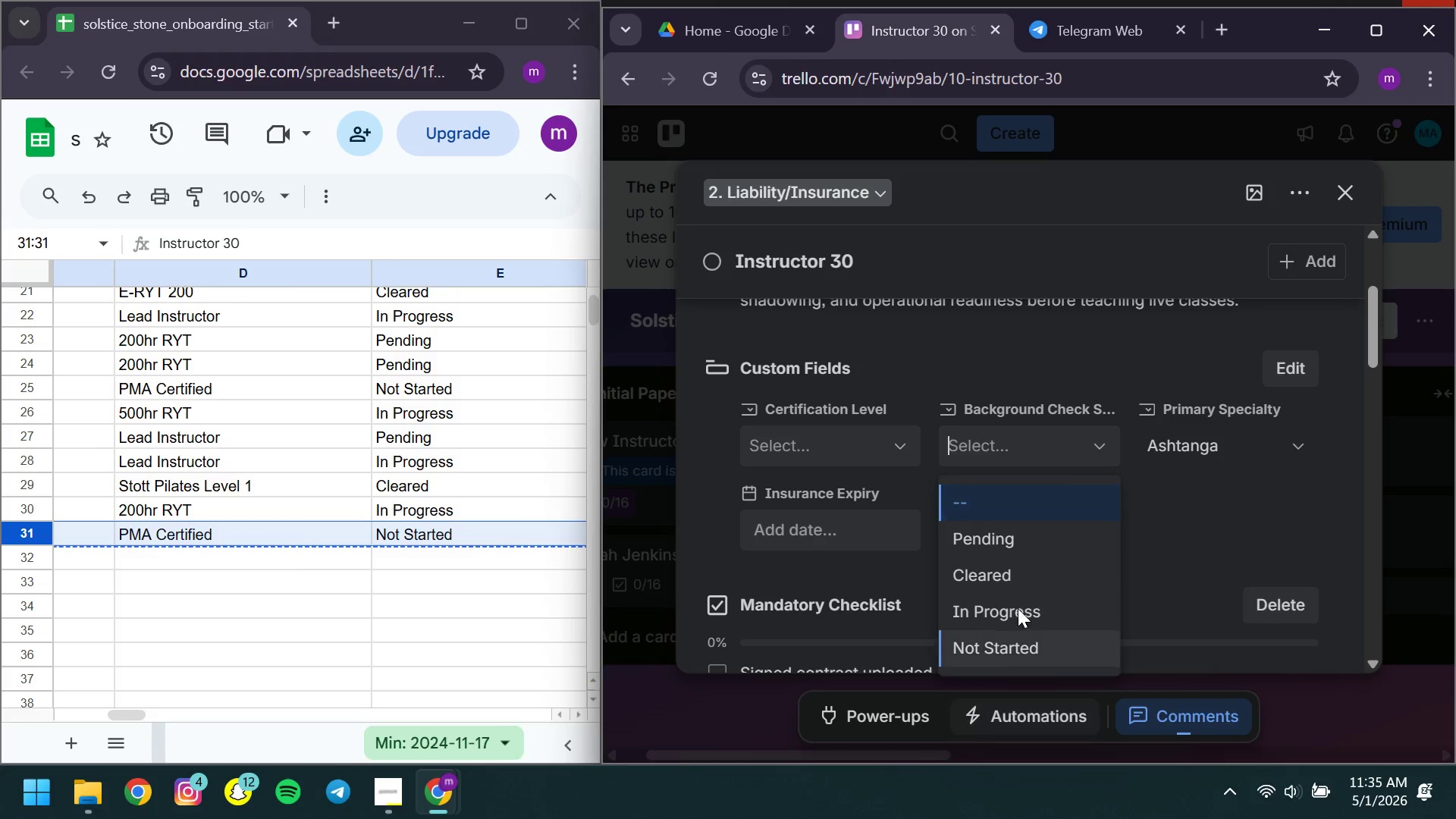 
left_click([1017, 650])
 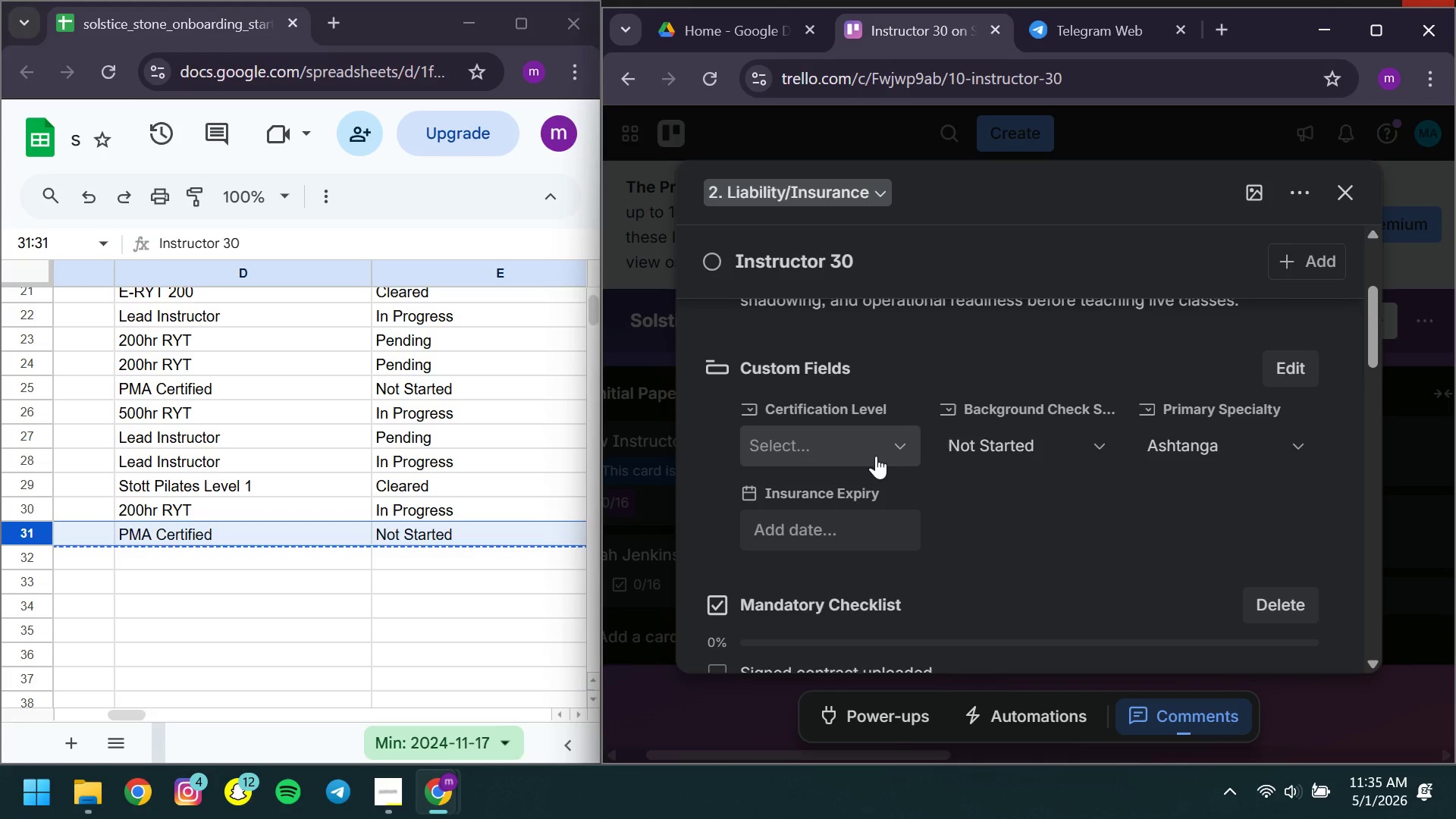 
left_click([876, 456])
 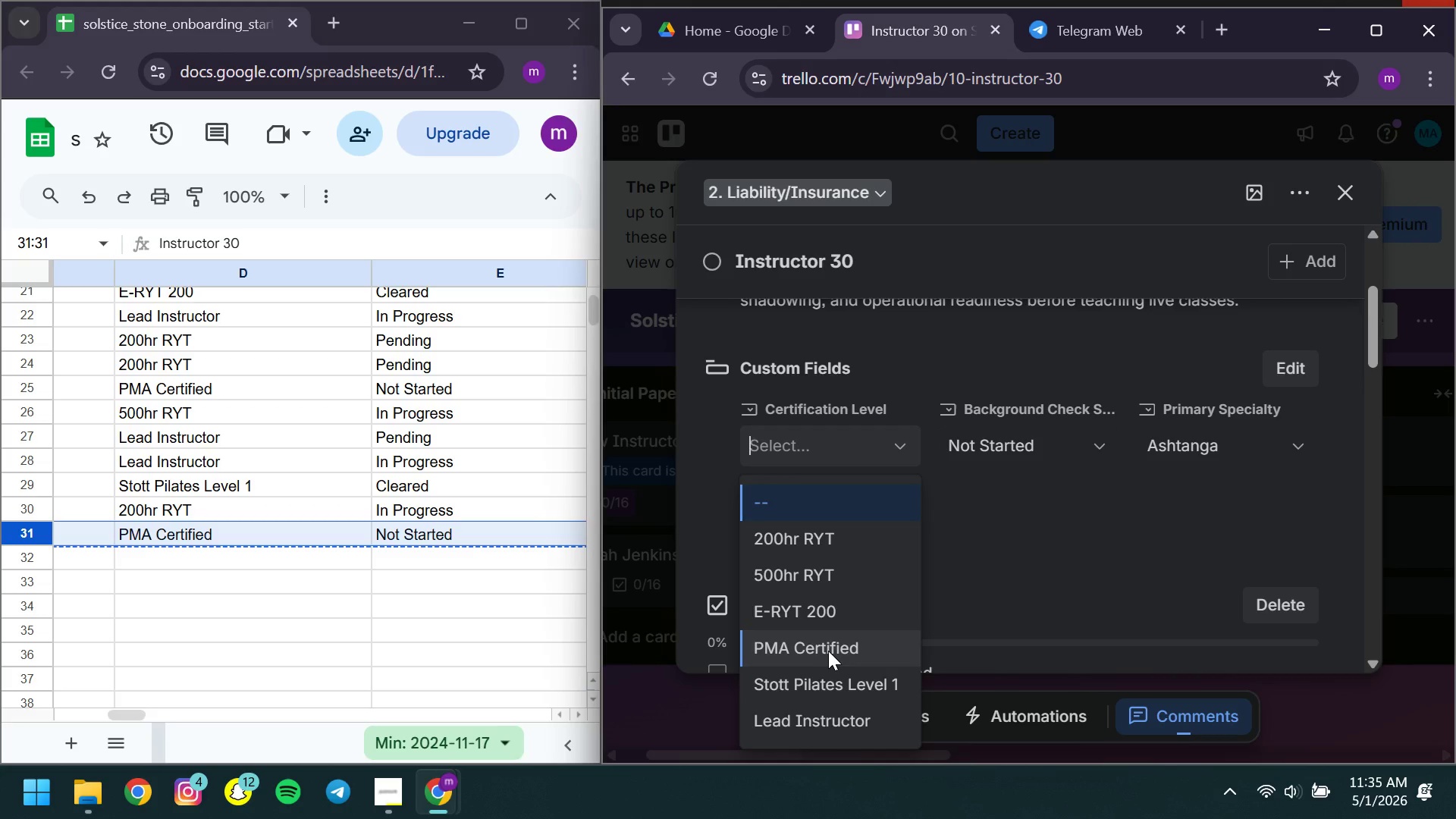 
left_click([828, 651])
 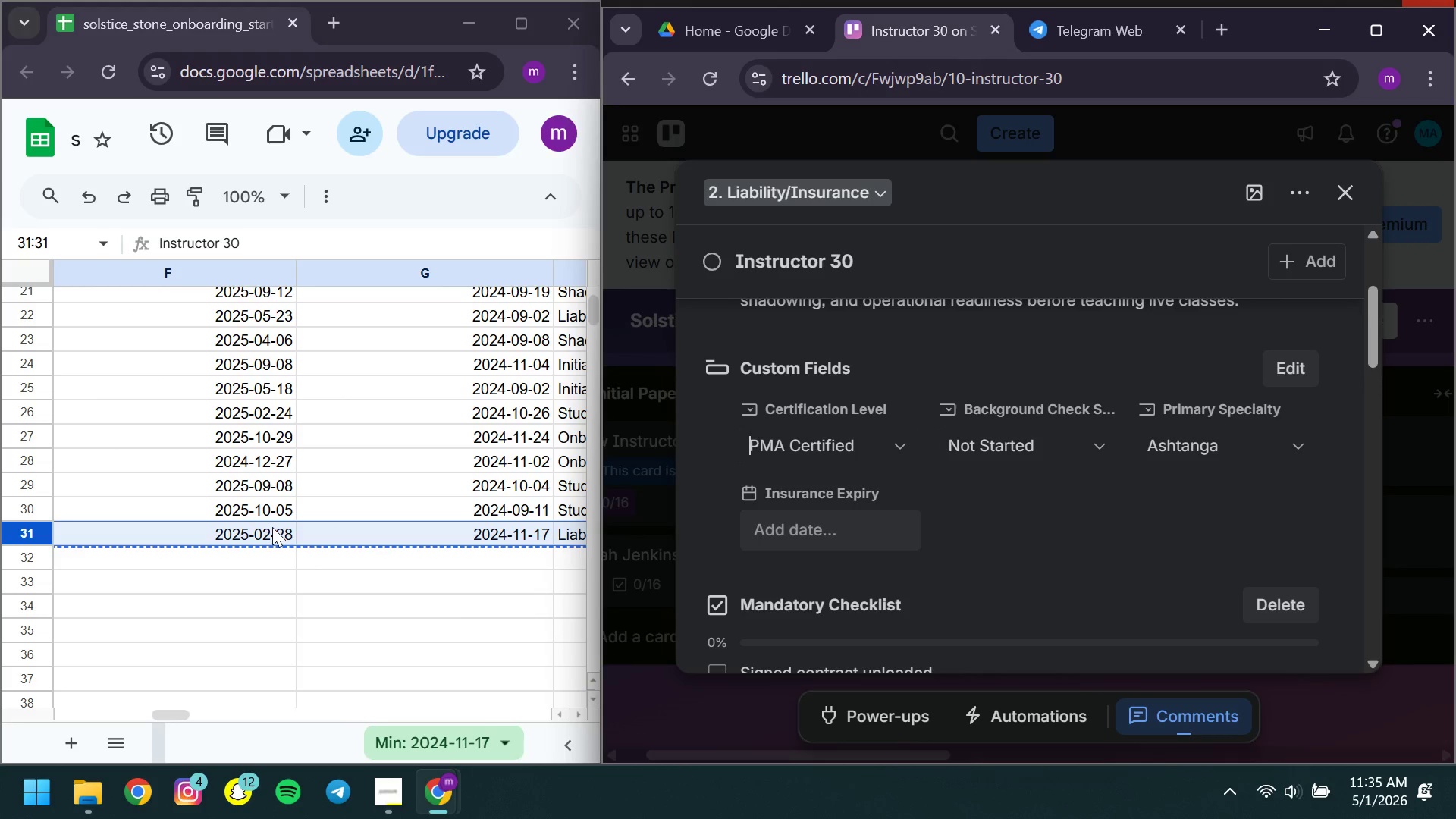 
wait(7.03)
 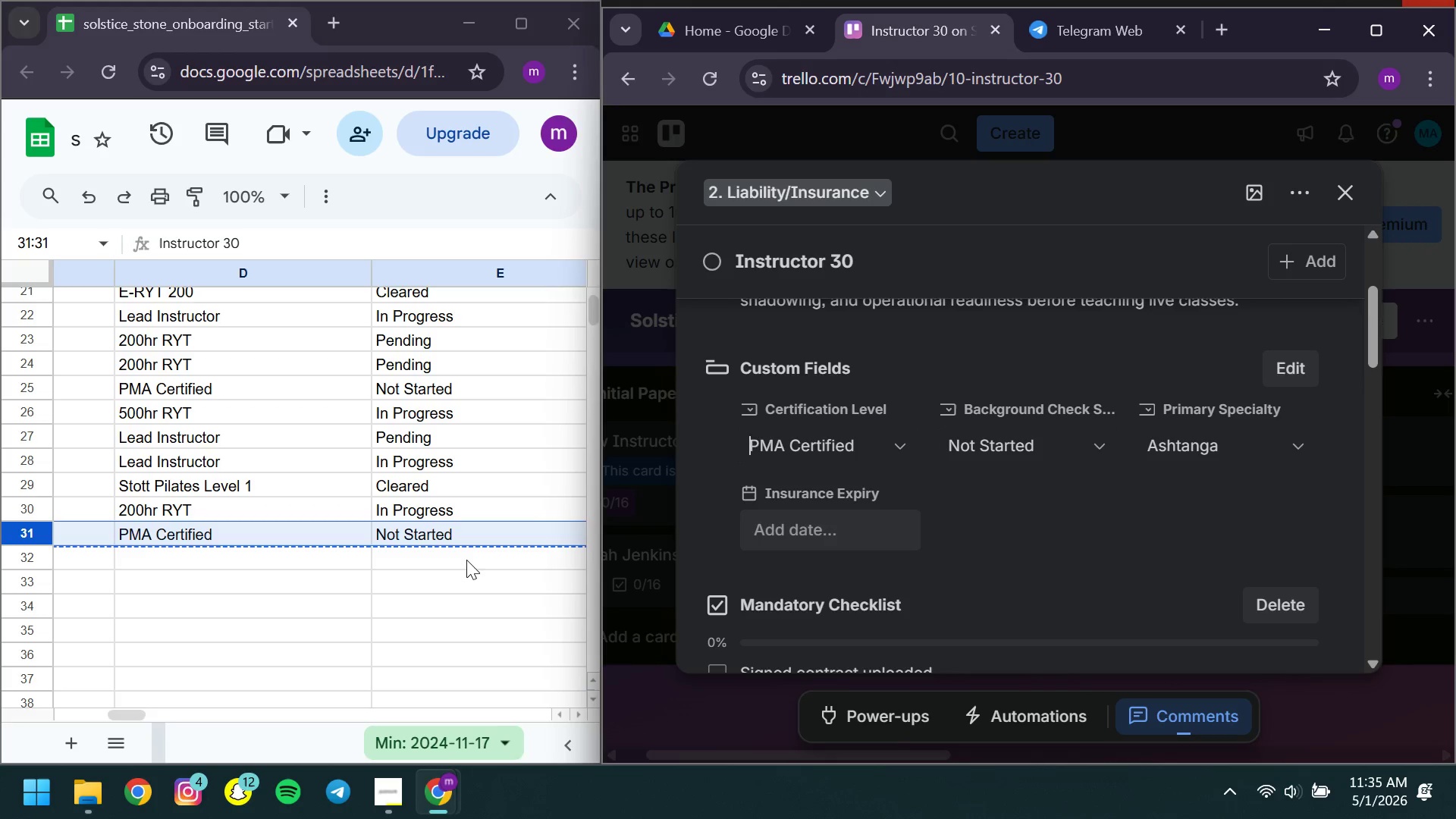 
double_click([246, 541])
 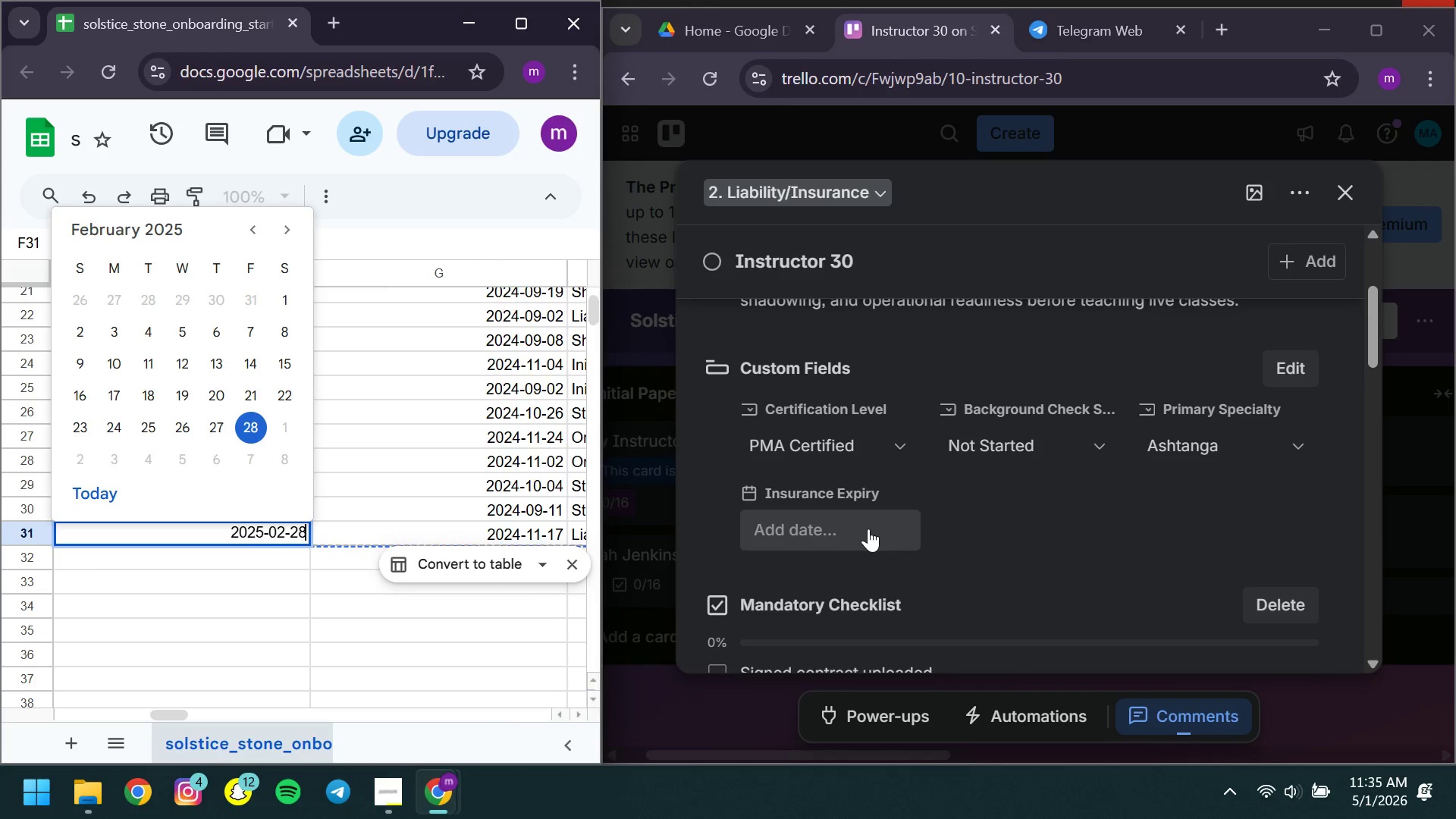 
left_click([868, 529])
 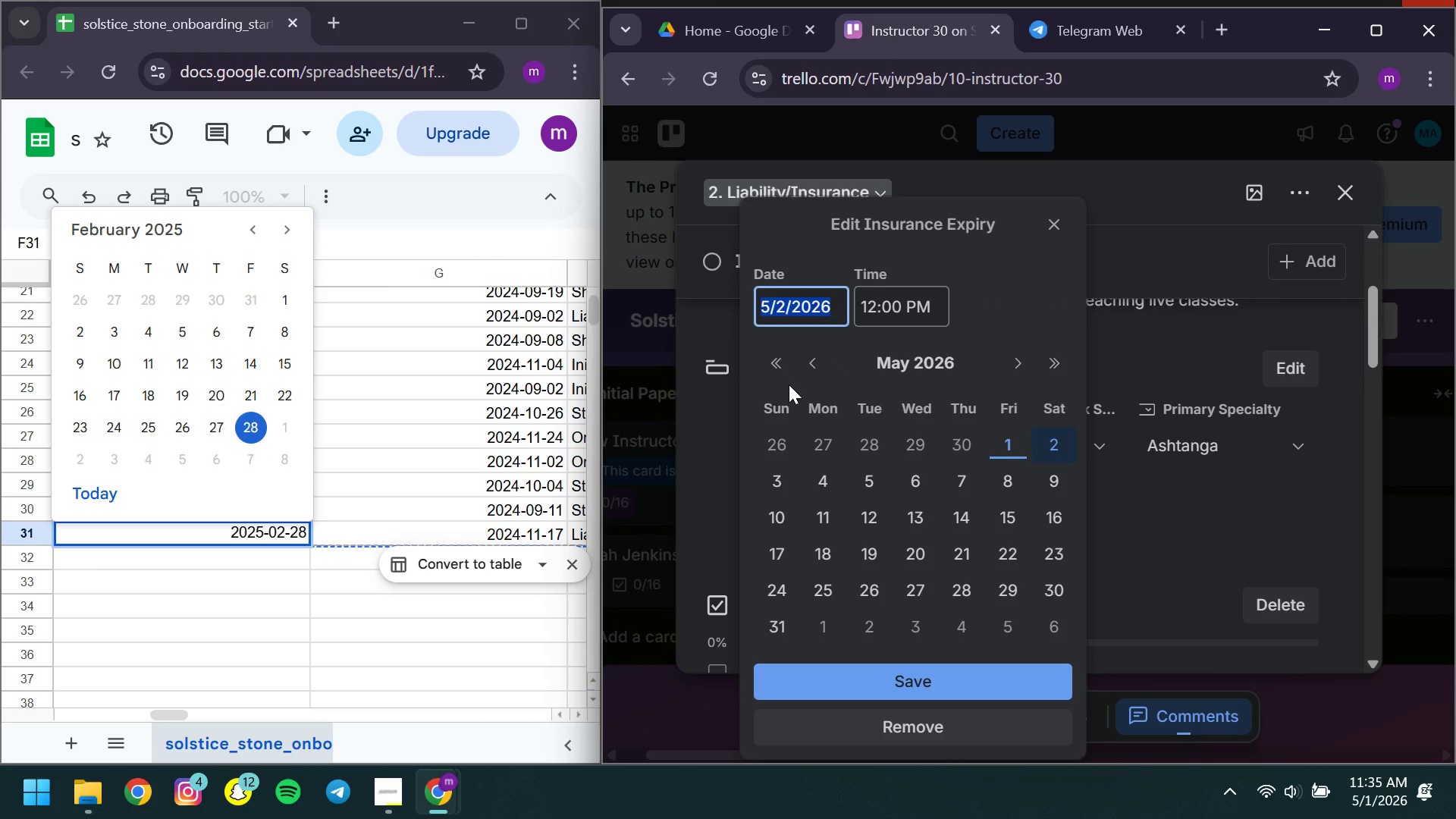 
left_click([780, 374])
 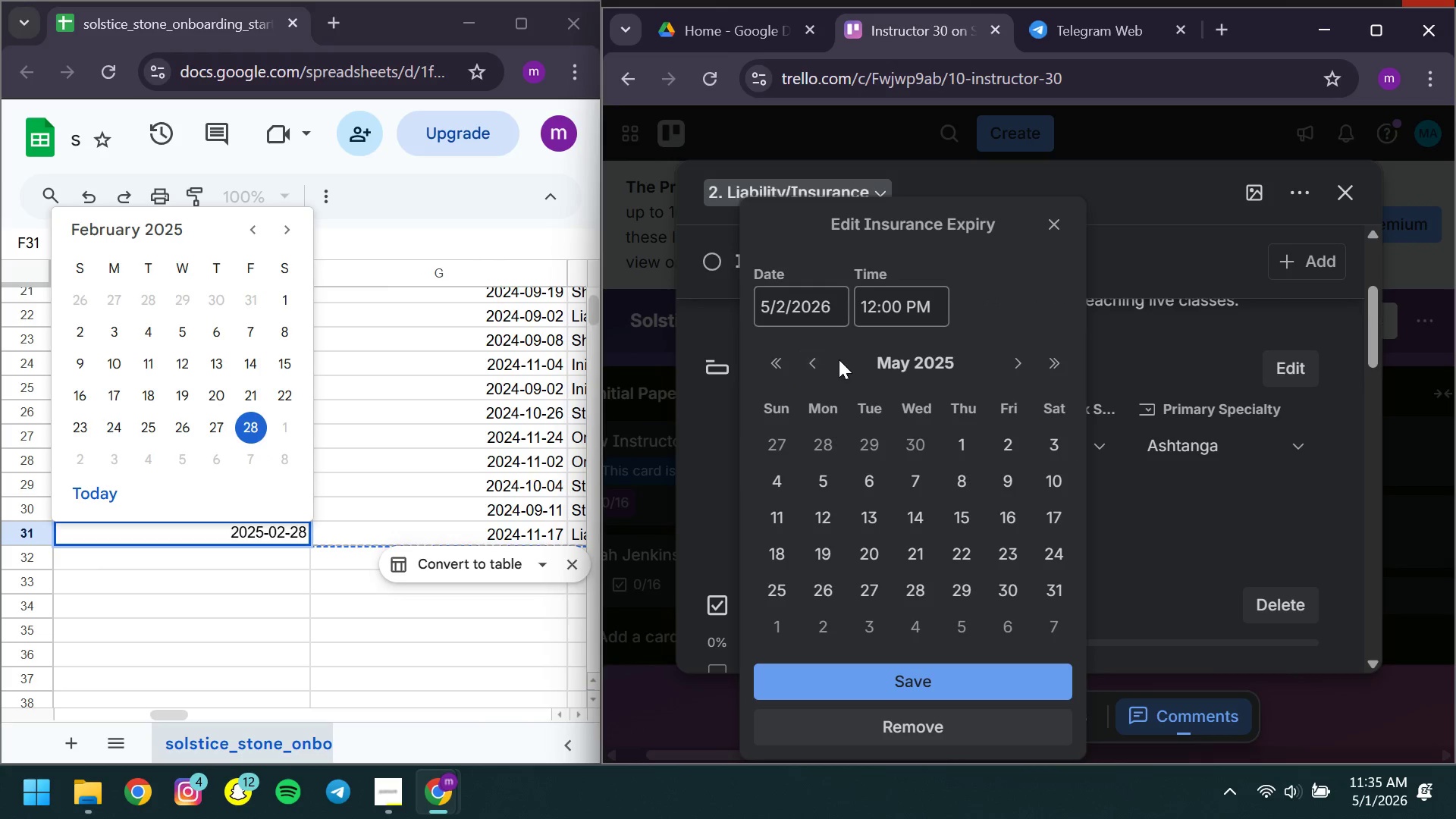 
left_click([839, 359])
 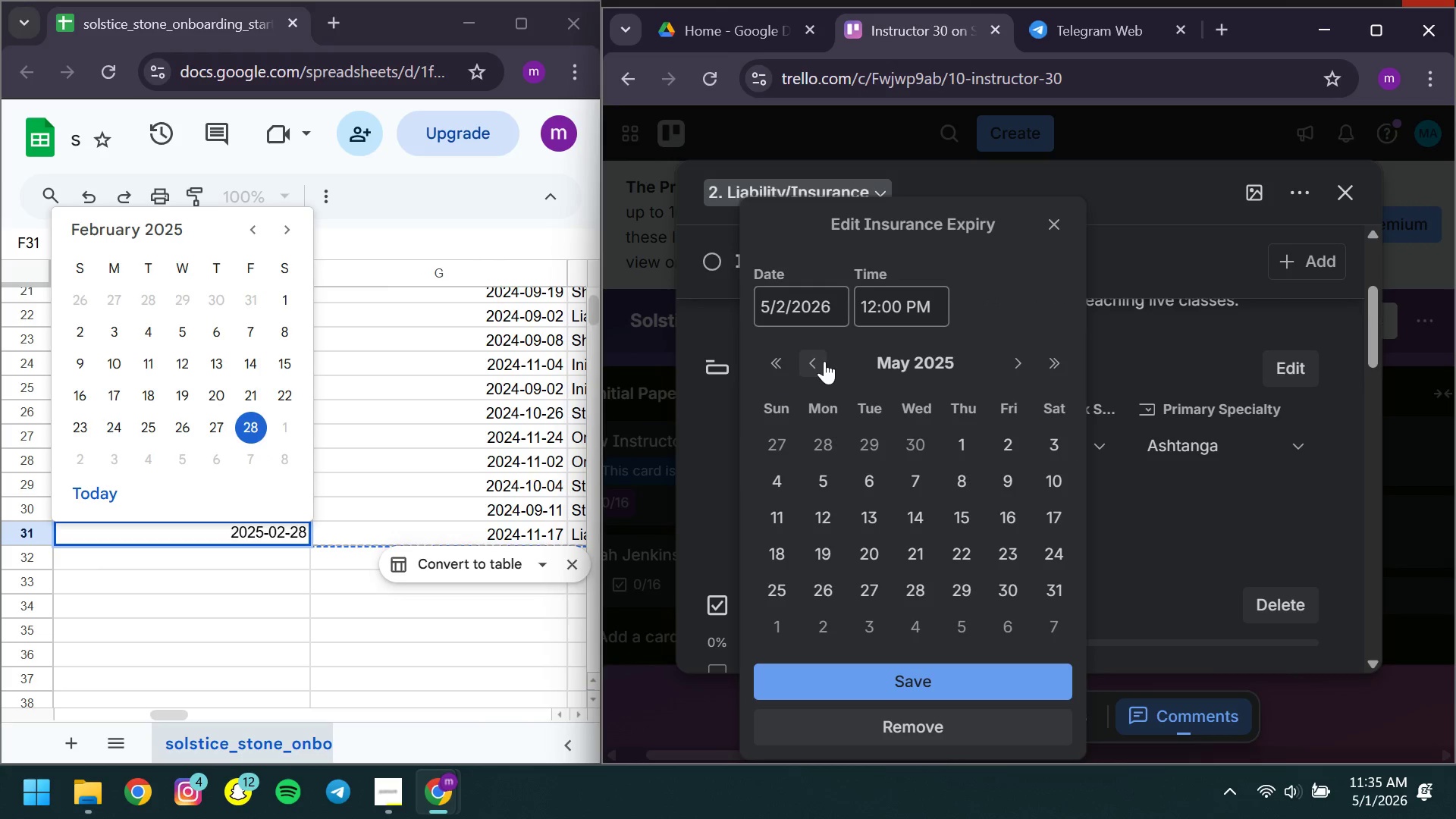 
left_click([824, 361])
 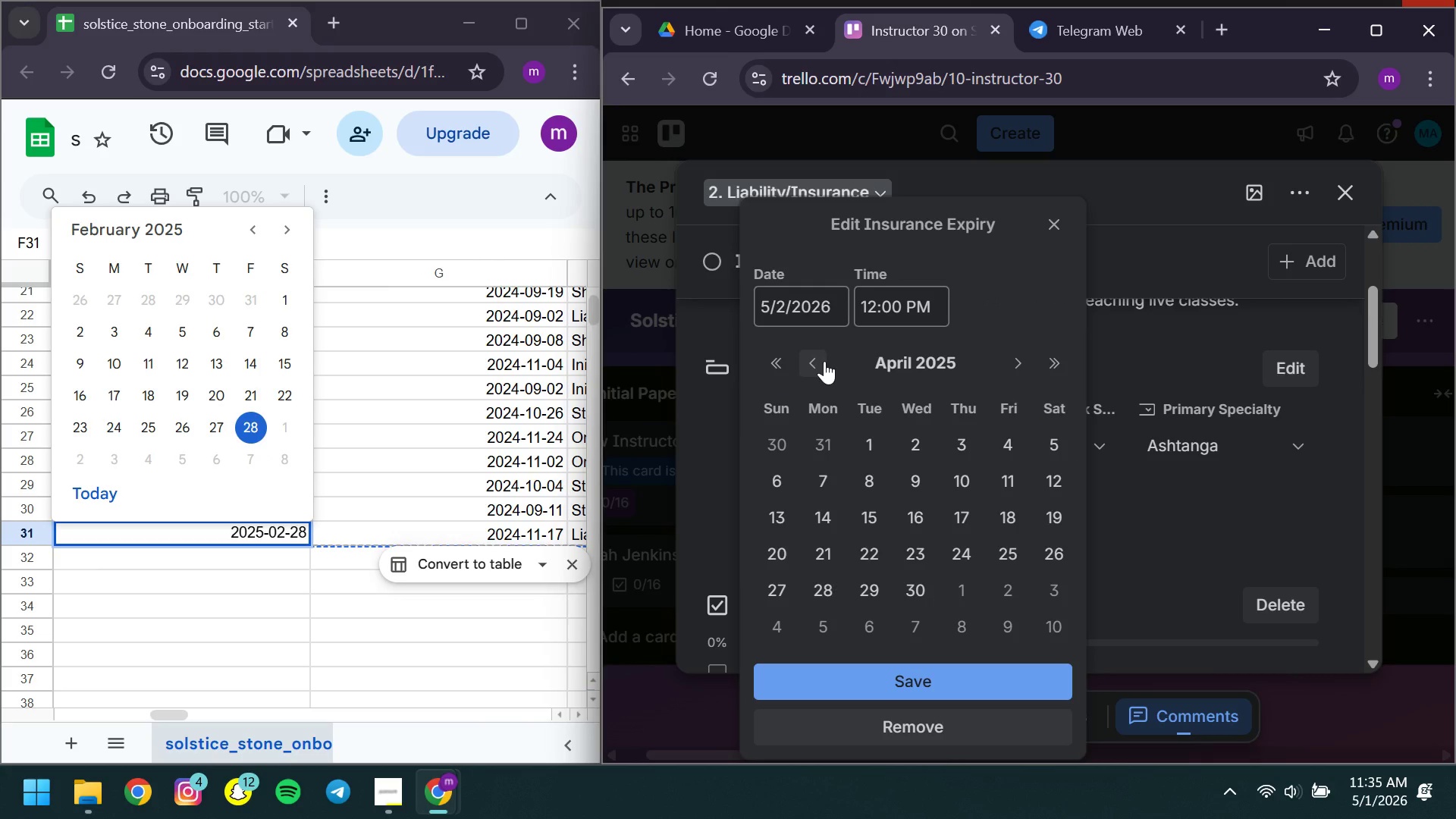 
left_click([824, 361])
 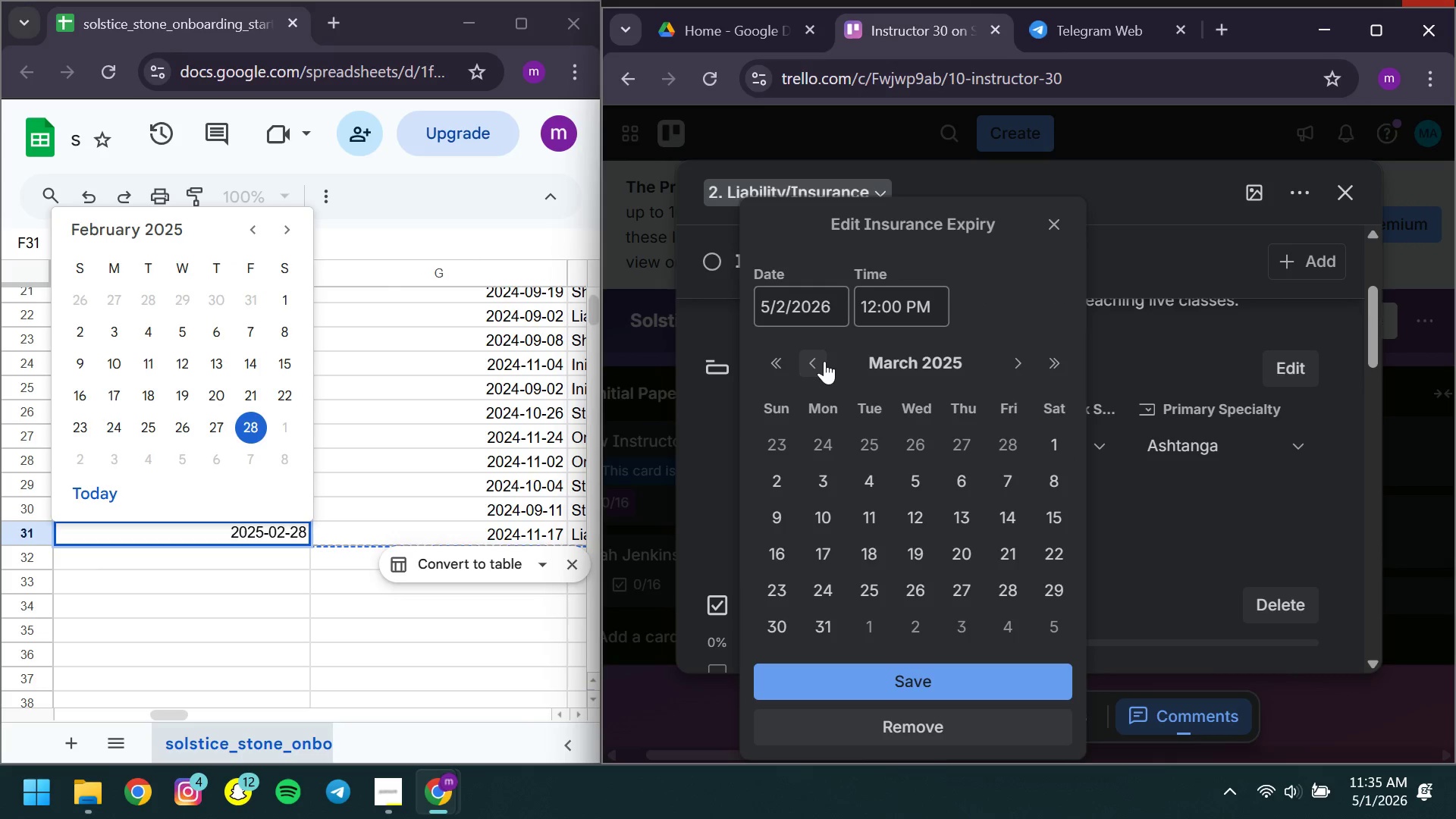 
left_click([824, 361])
 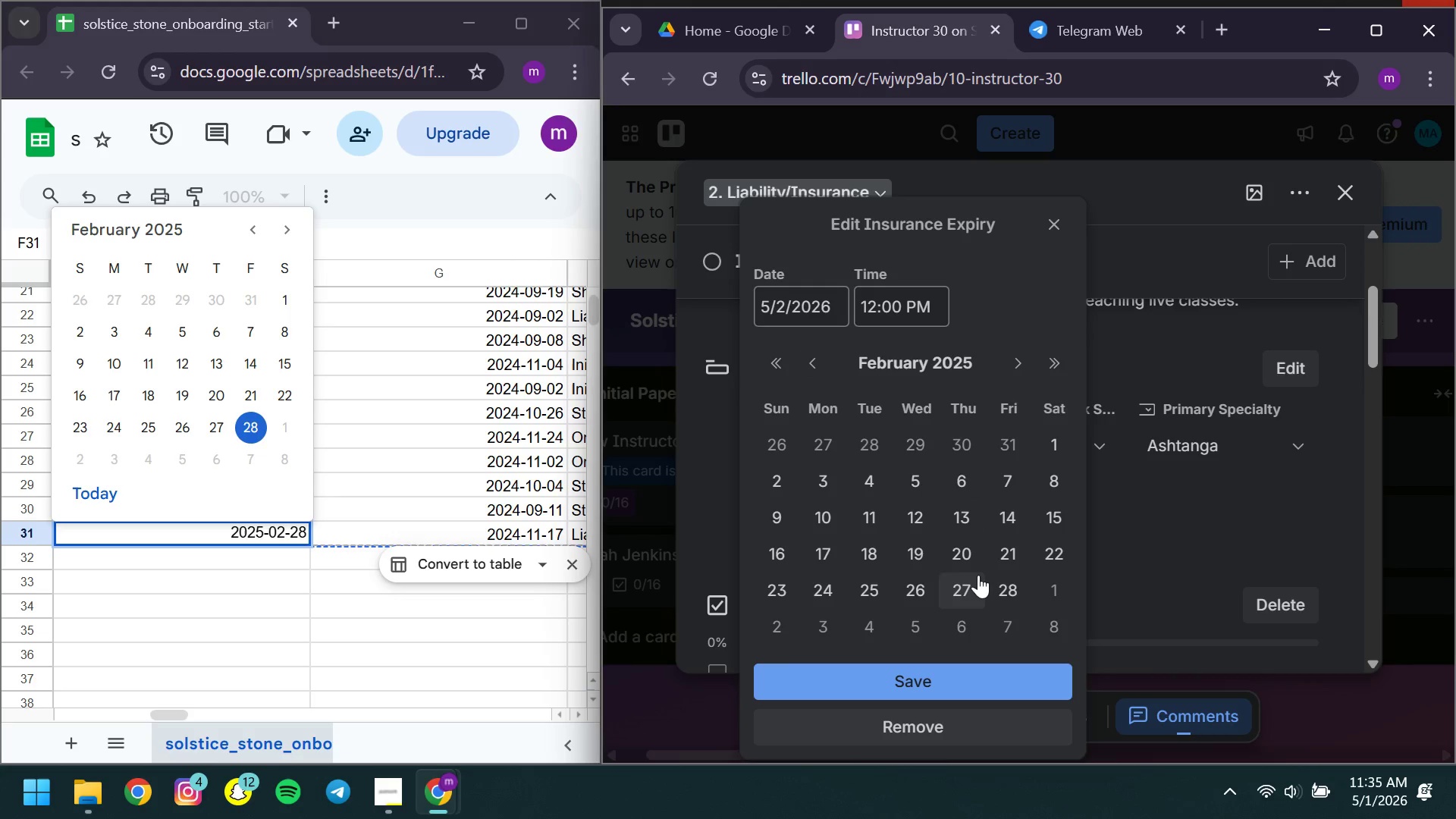 
left_click([996, 585])
 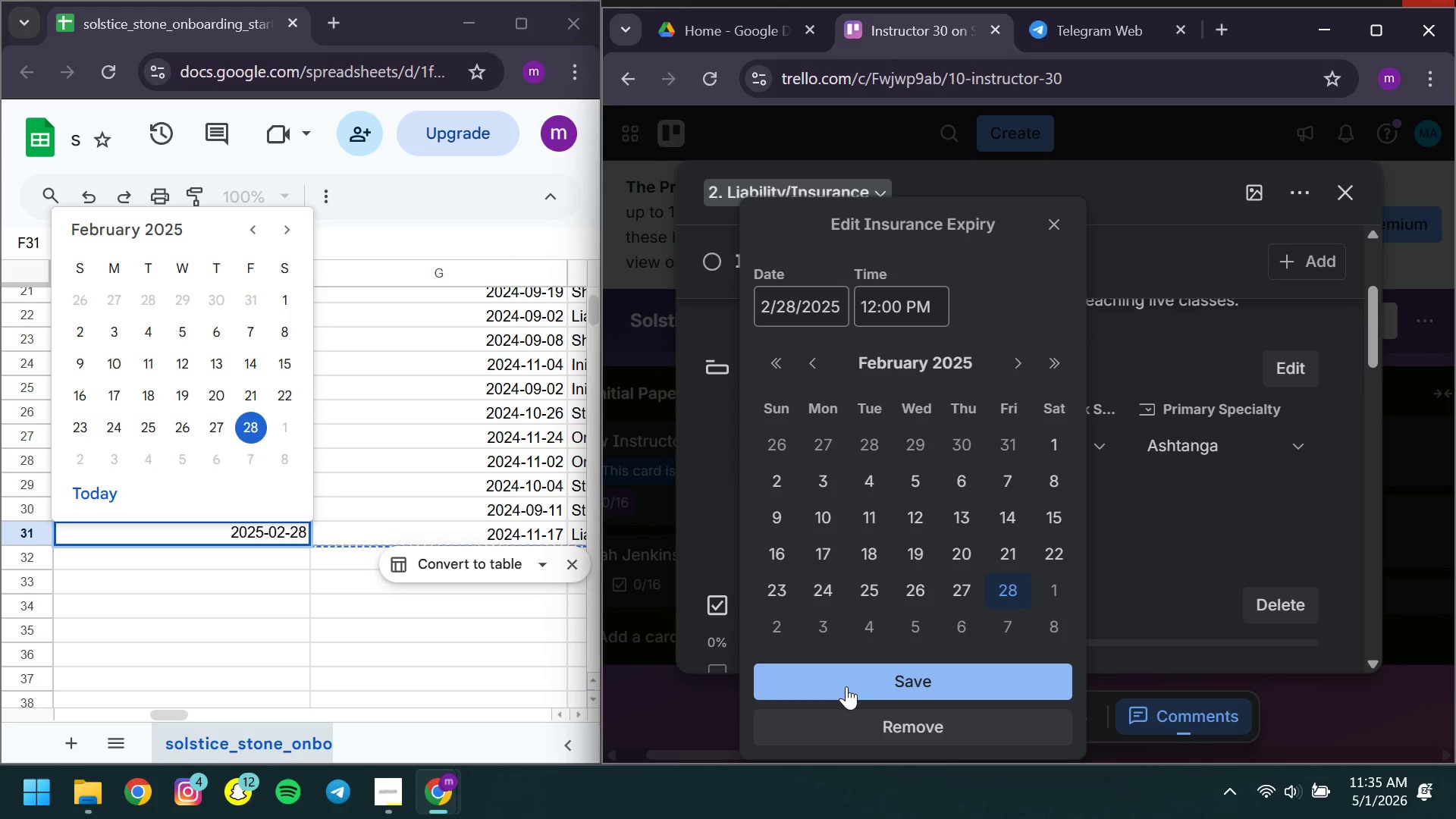 
left_click([846, 686])
 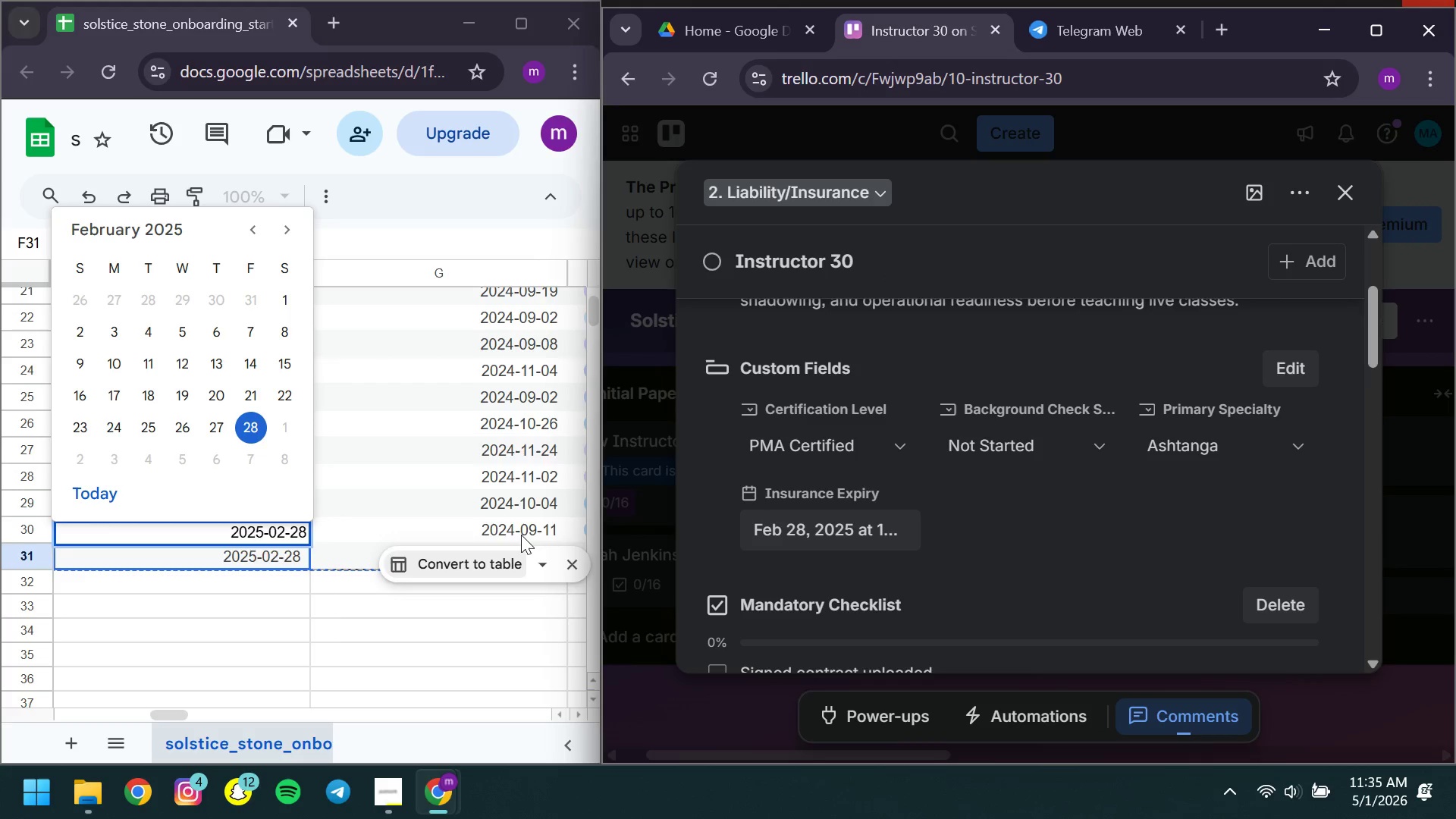 
left_click([521, 535])
 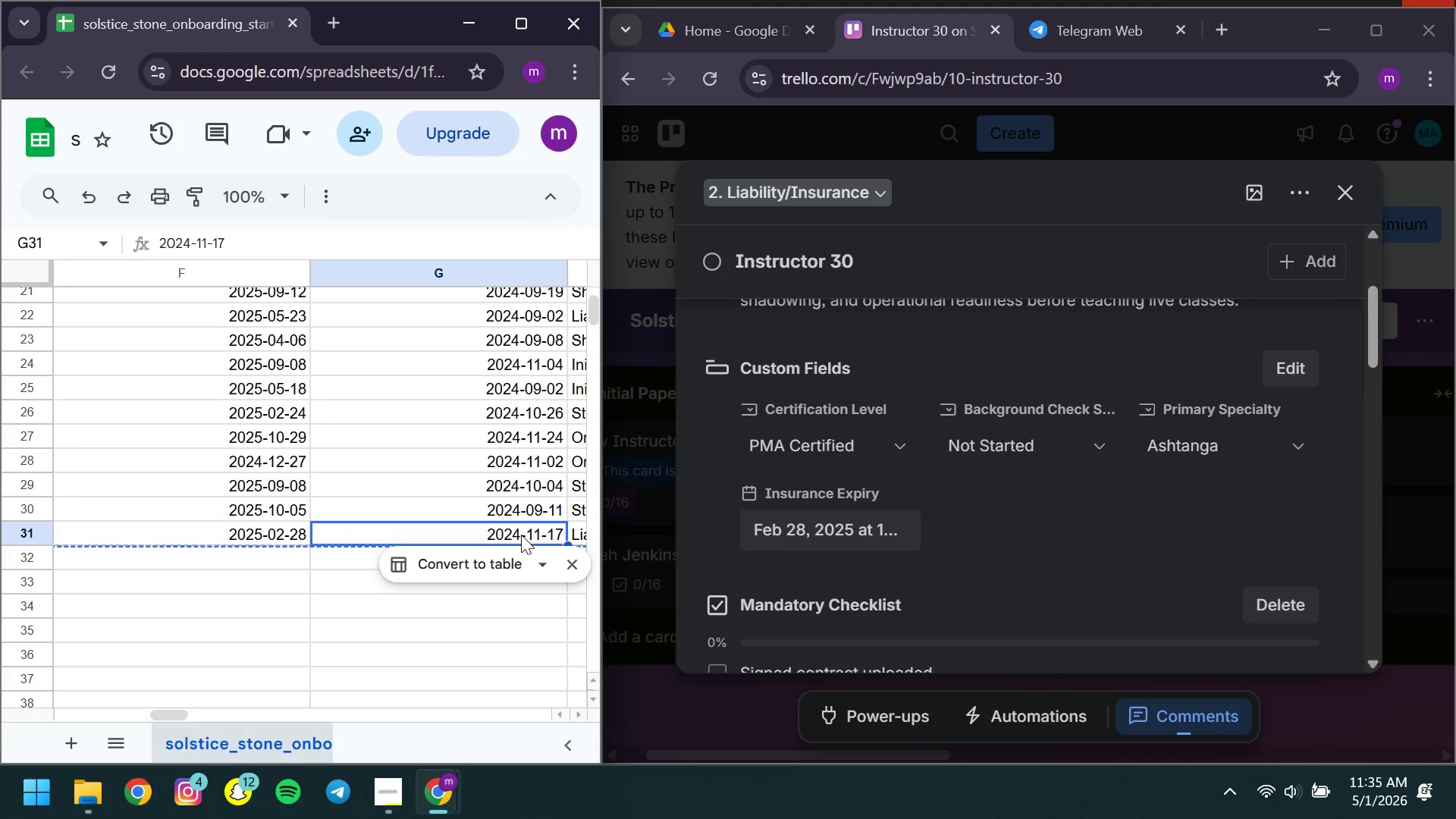 
double_click([521, 535])
 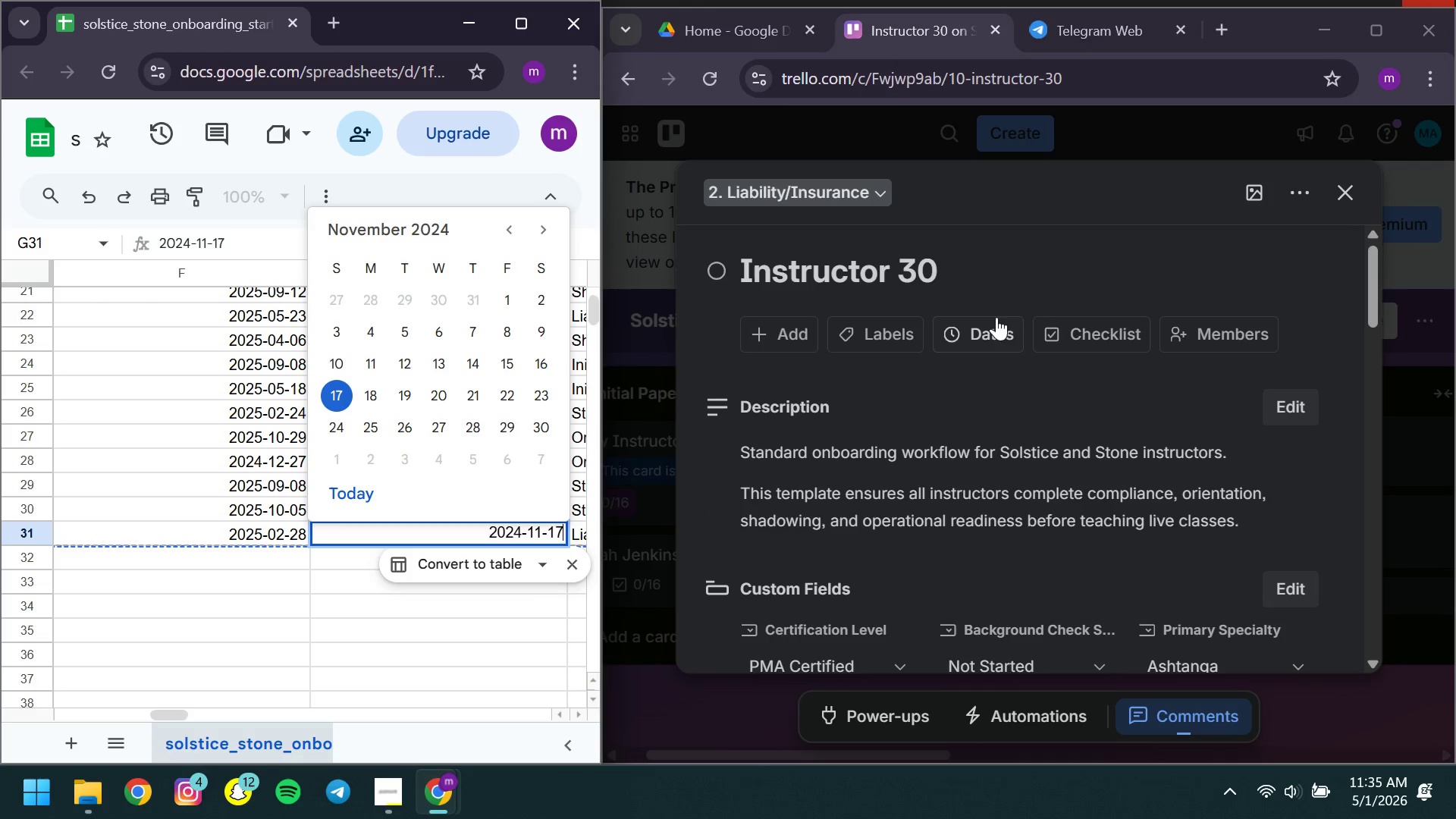 
left_click([940, 337])
 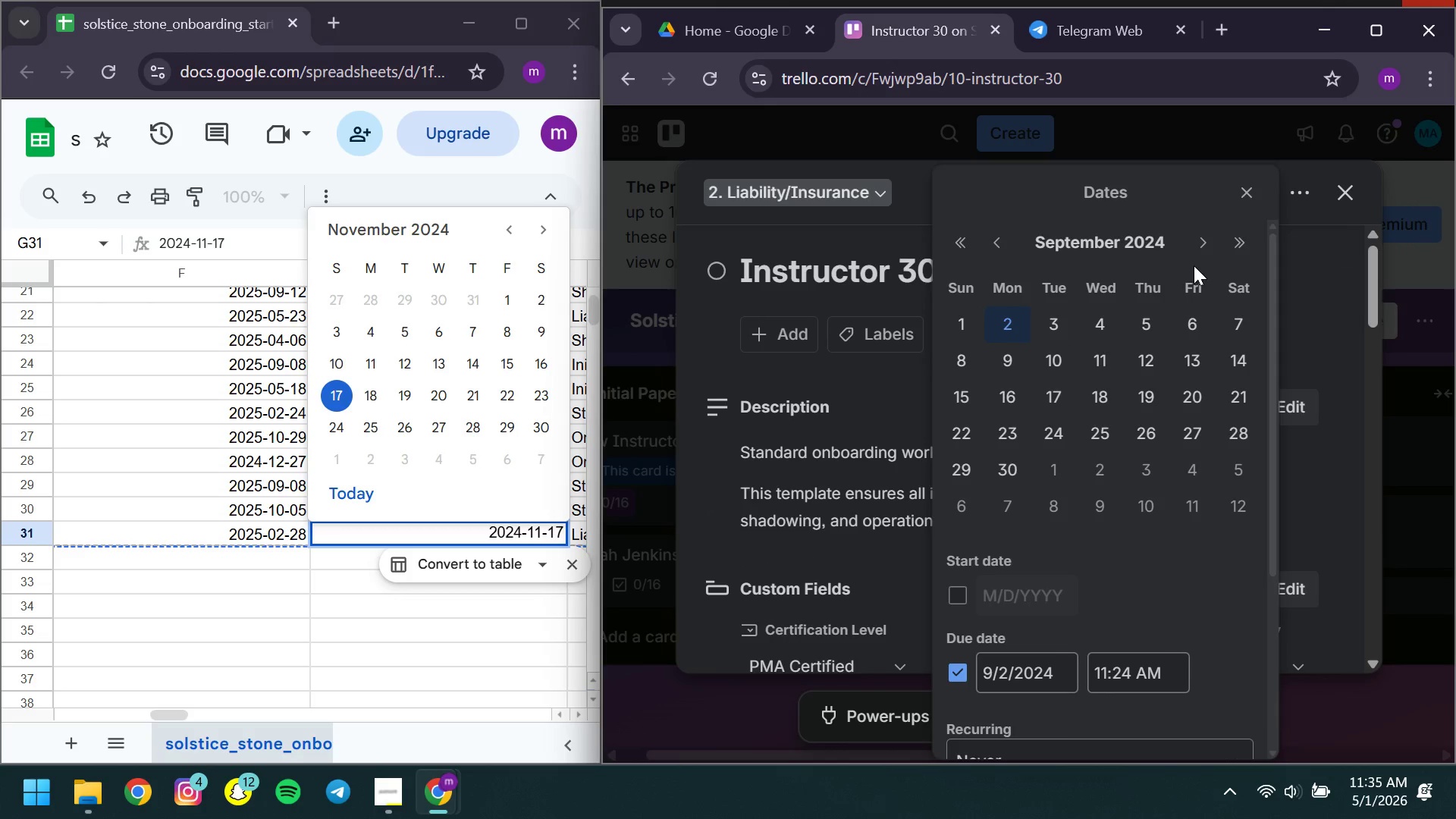 
left_click([1206, 246])
 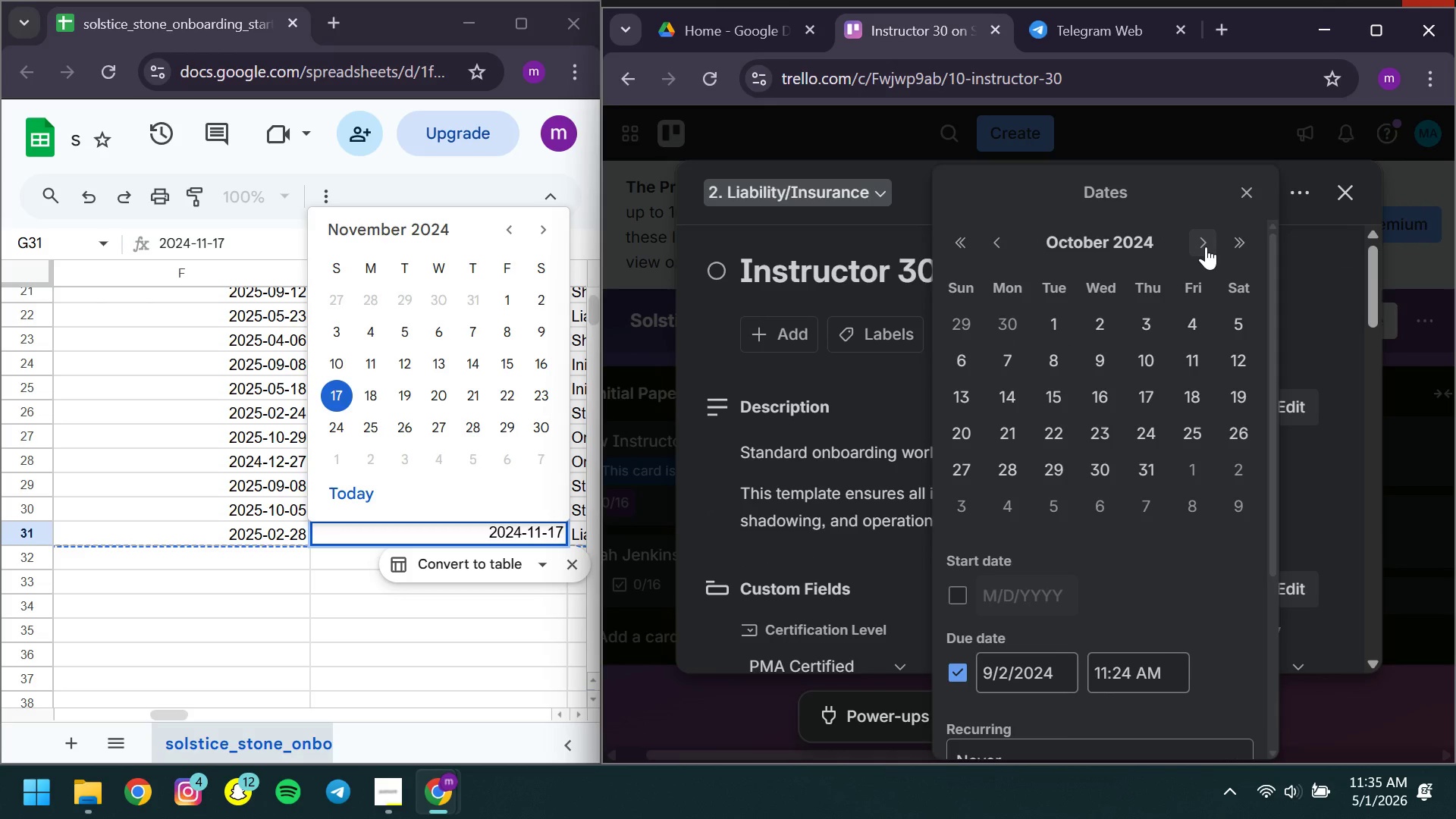 
left_click([1206, 246])
 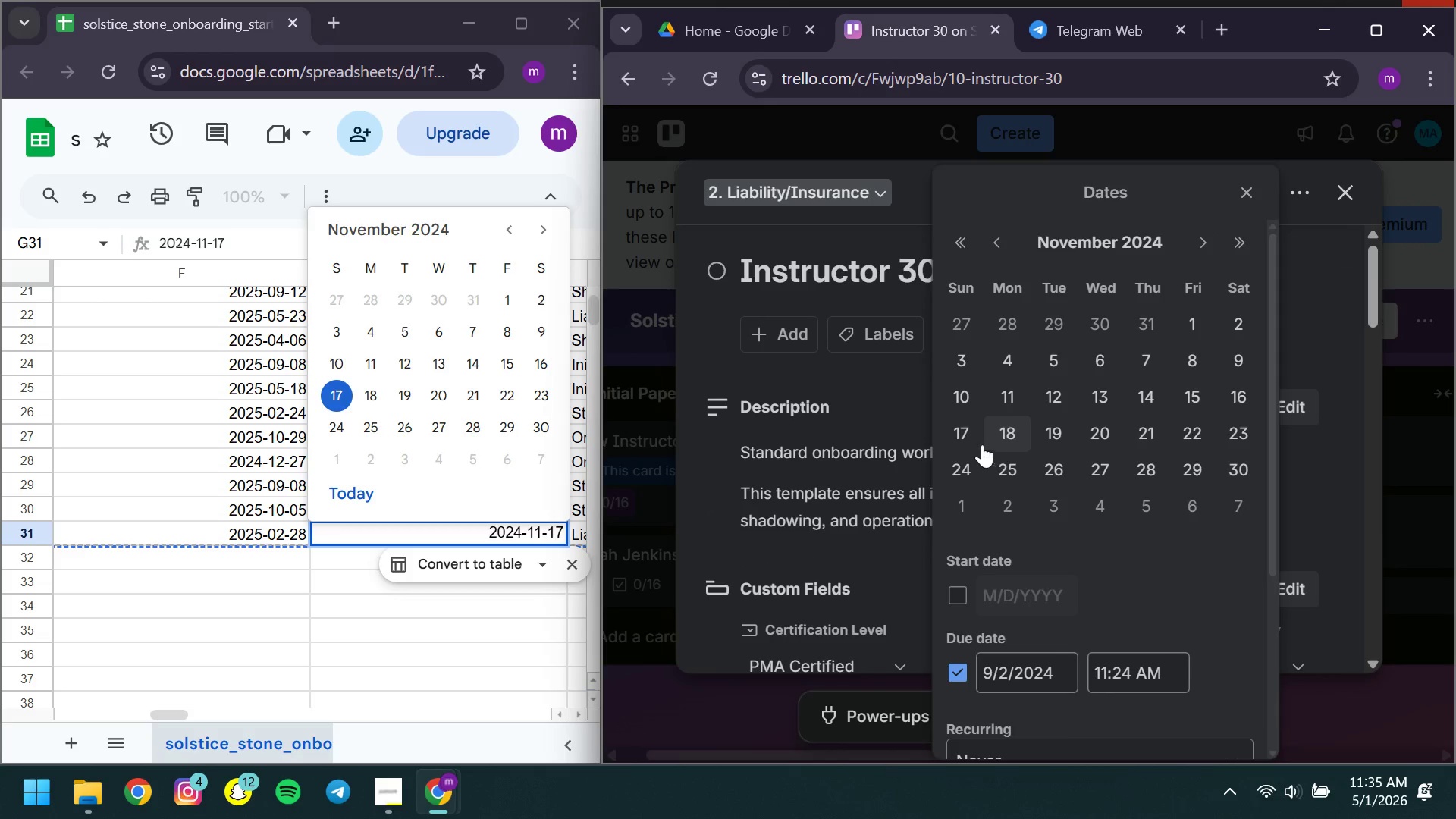 
left_click([966, 431])
 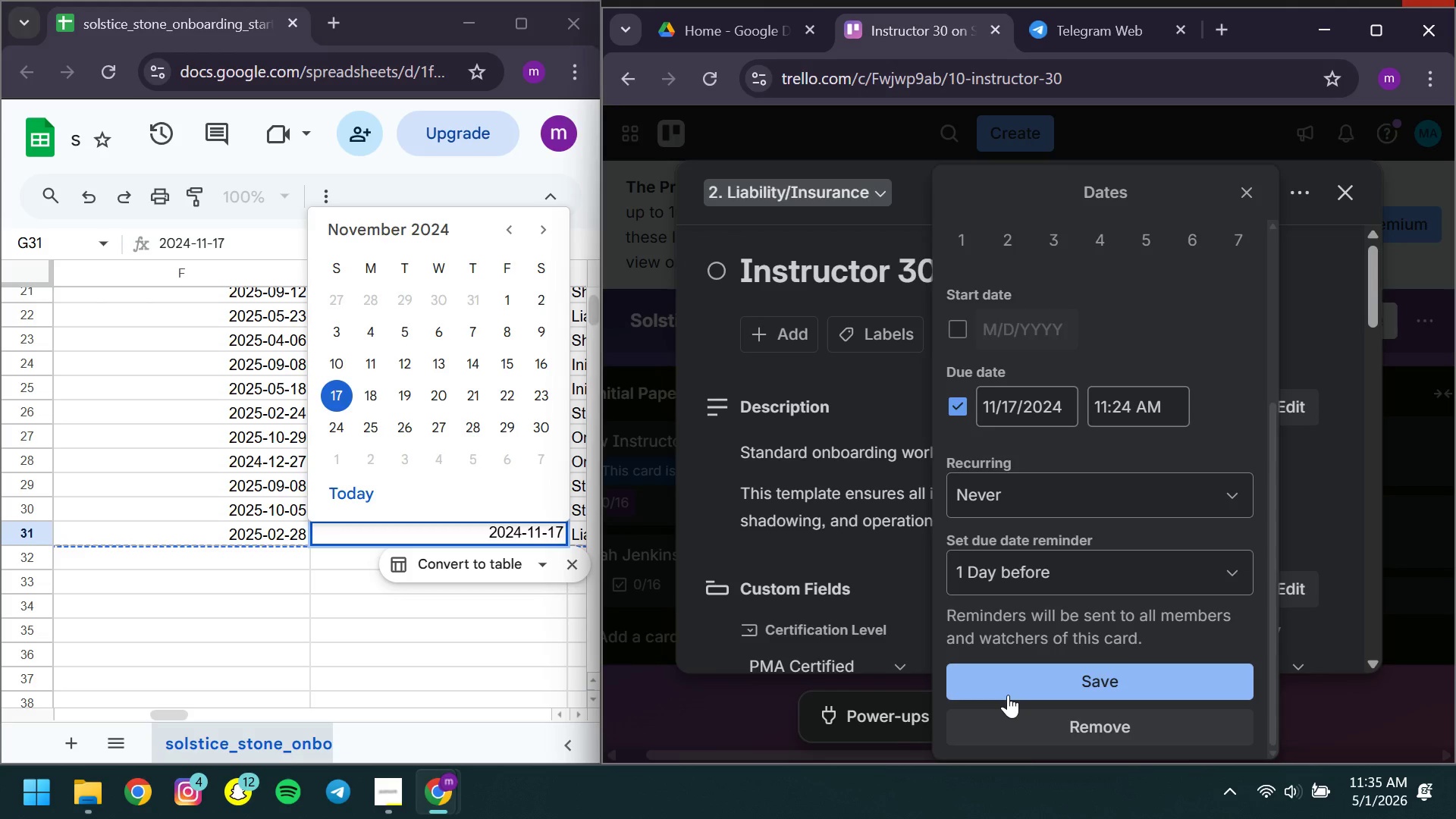 
left_click([1003, 681])
 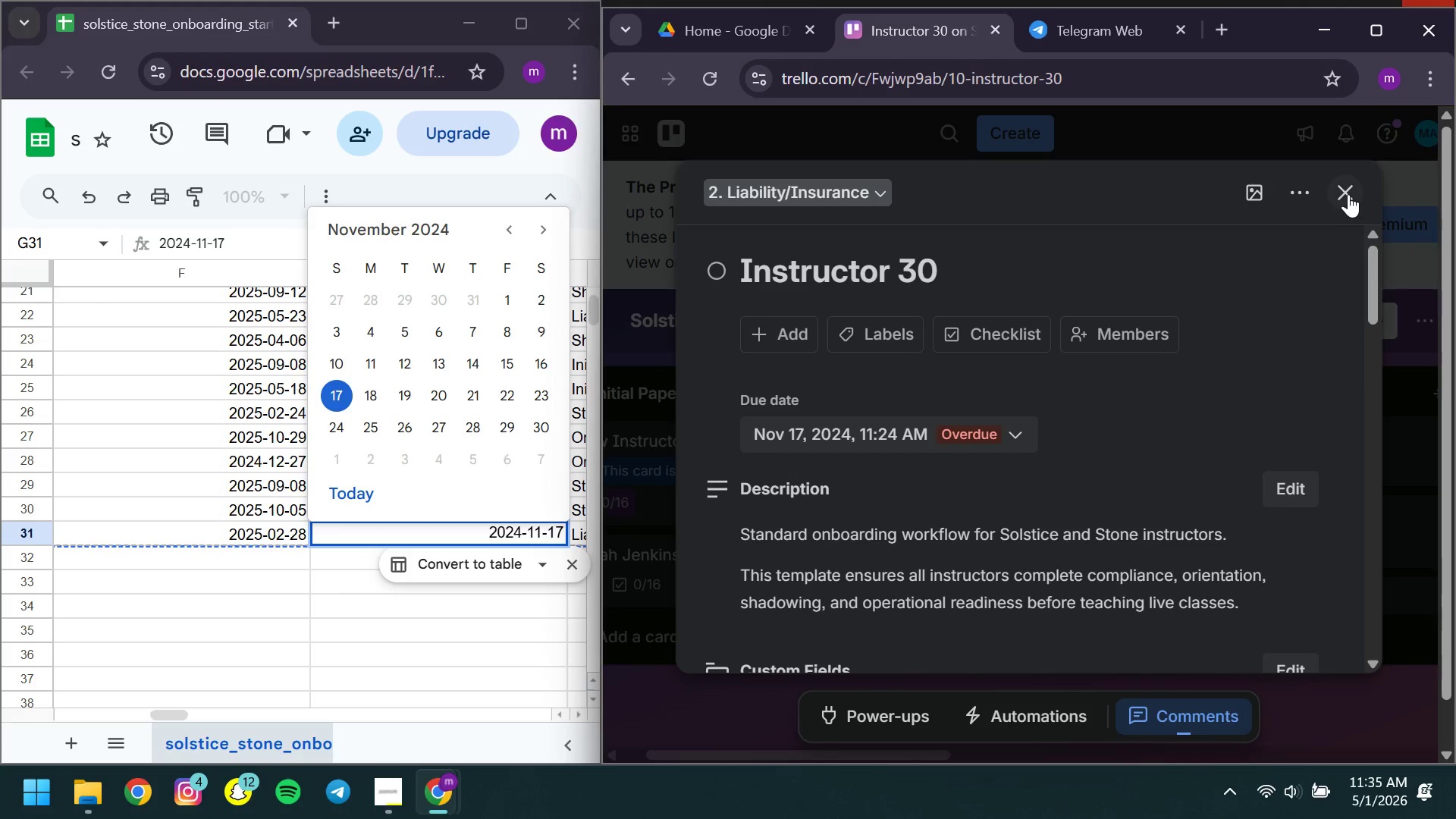 
left_click([1348, 194])
 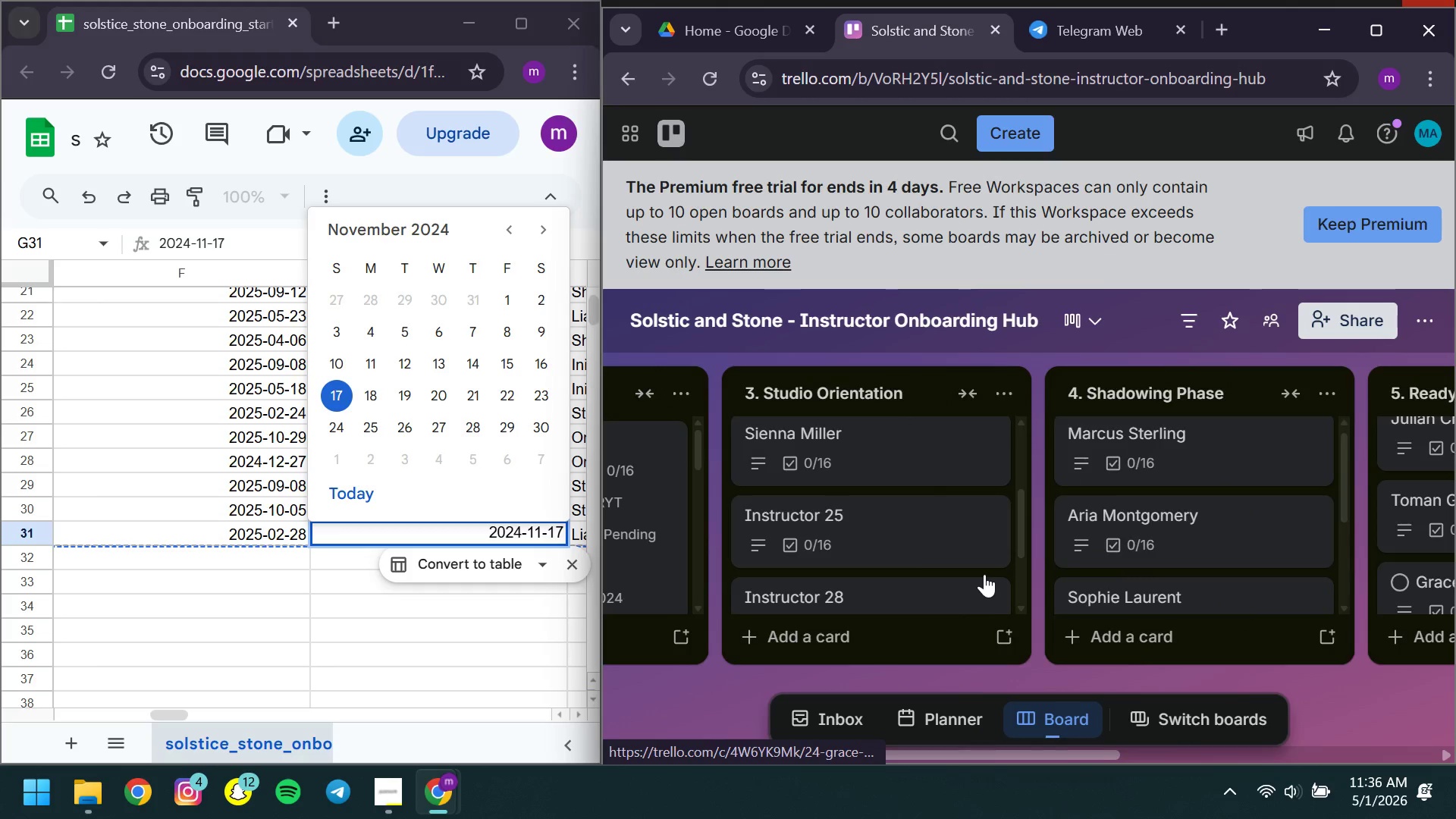 
wait(7.92)
 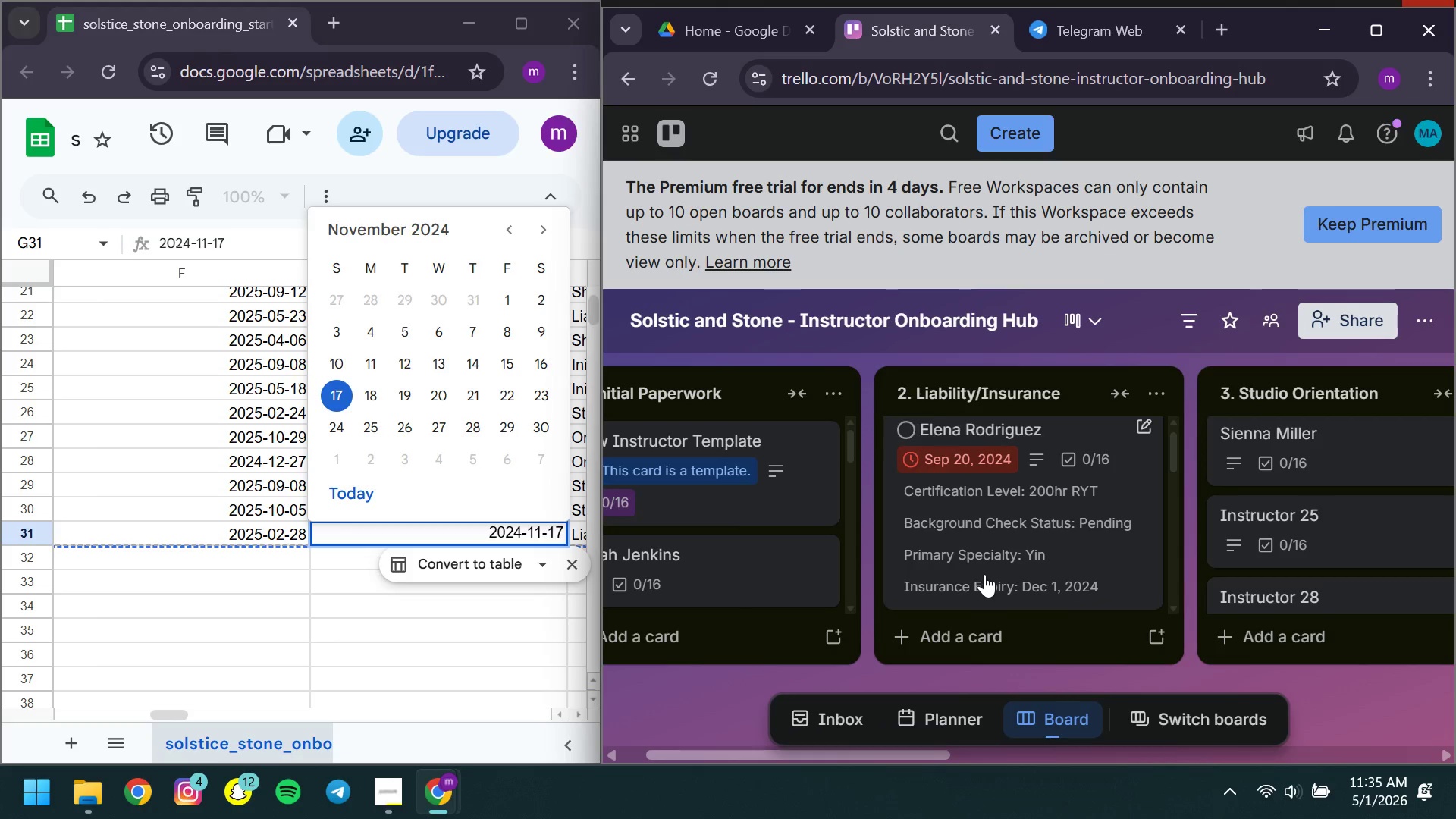 
left_click([975, 456])
 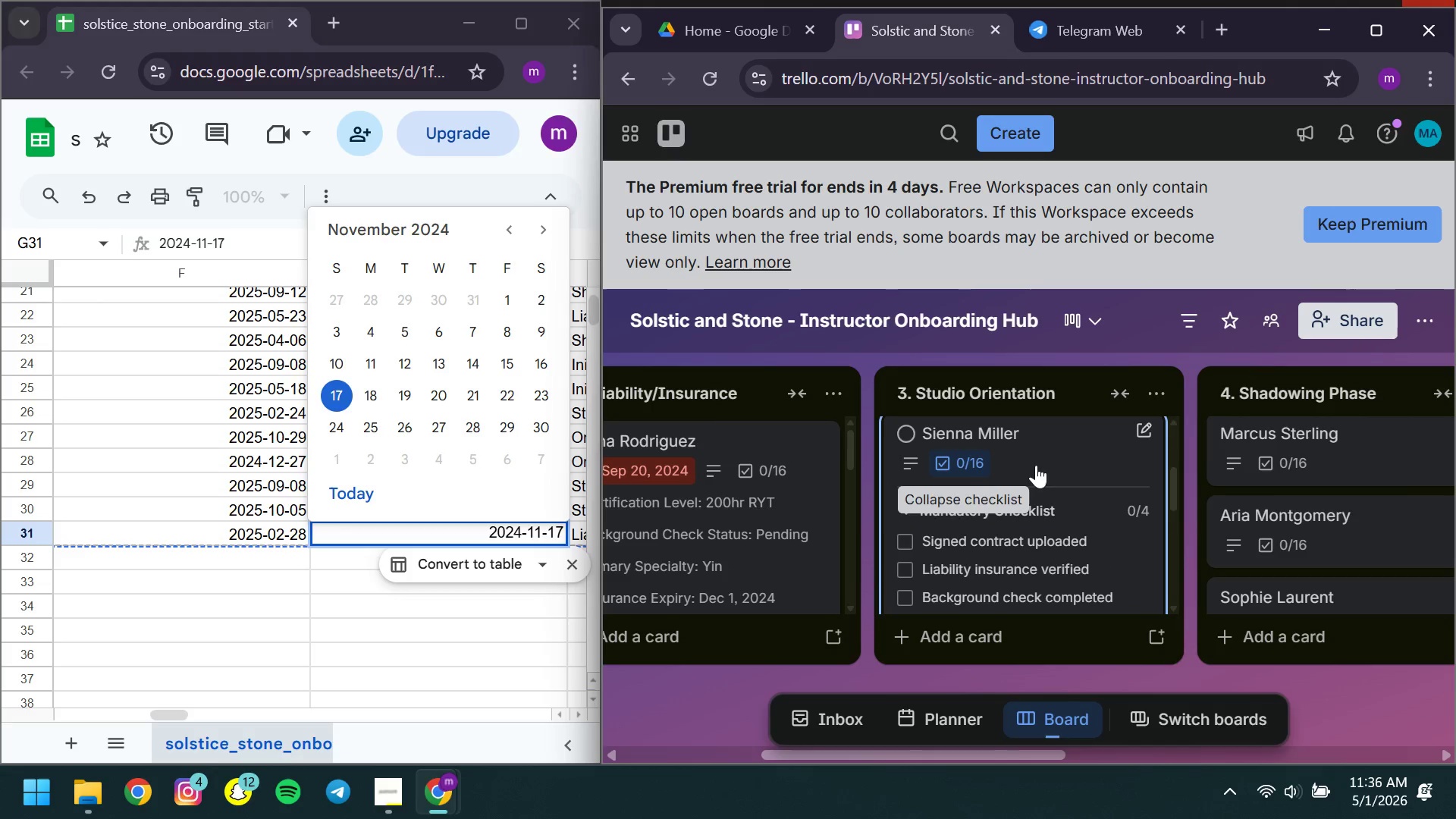 
mouse_move([956, 467])
 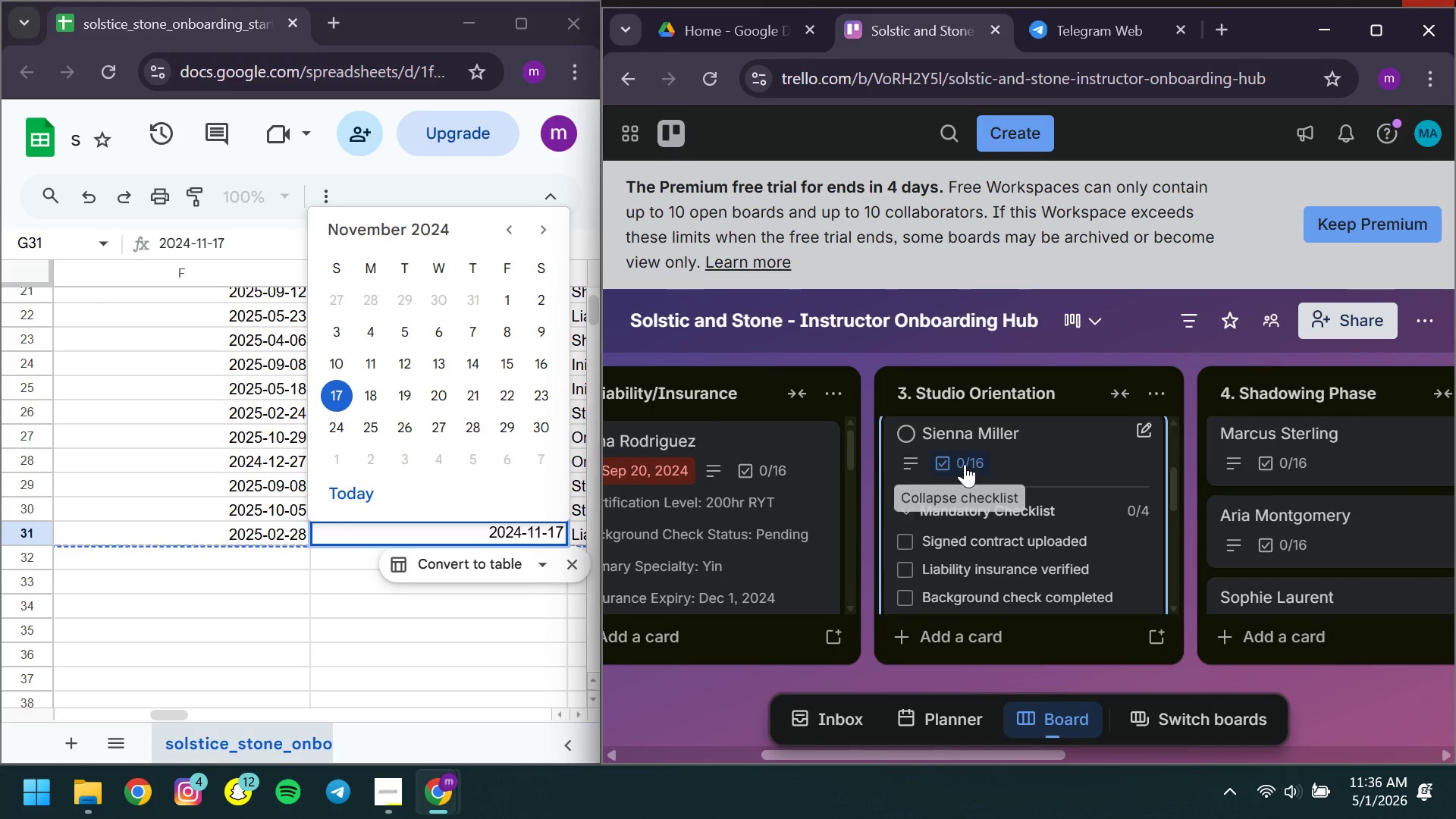 
left_click([965, 464])
 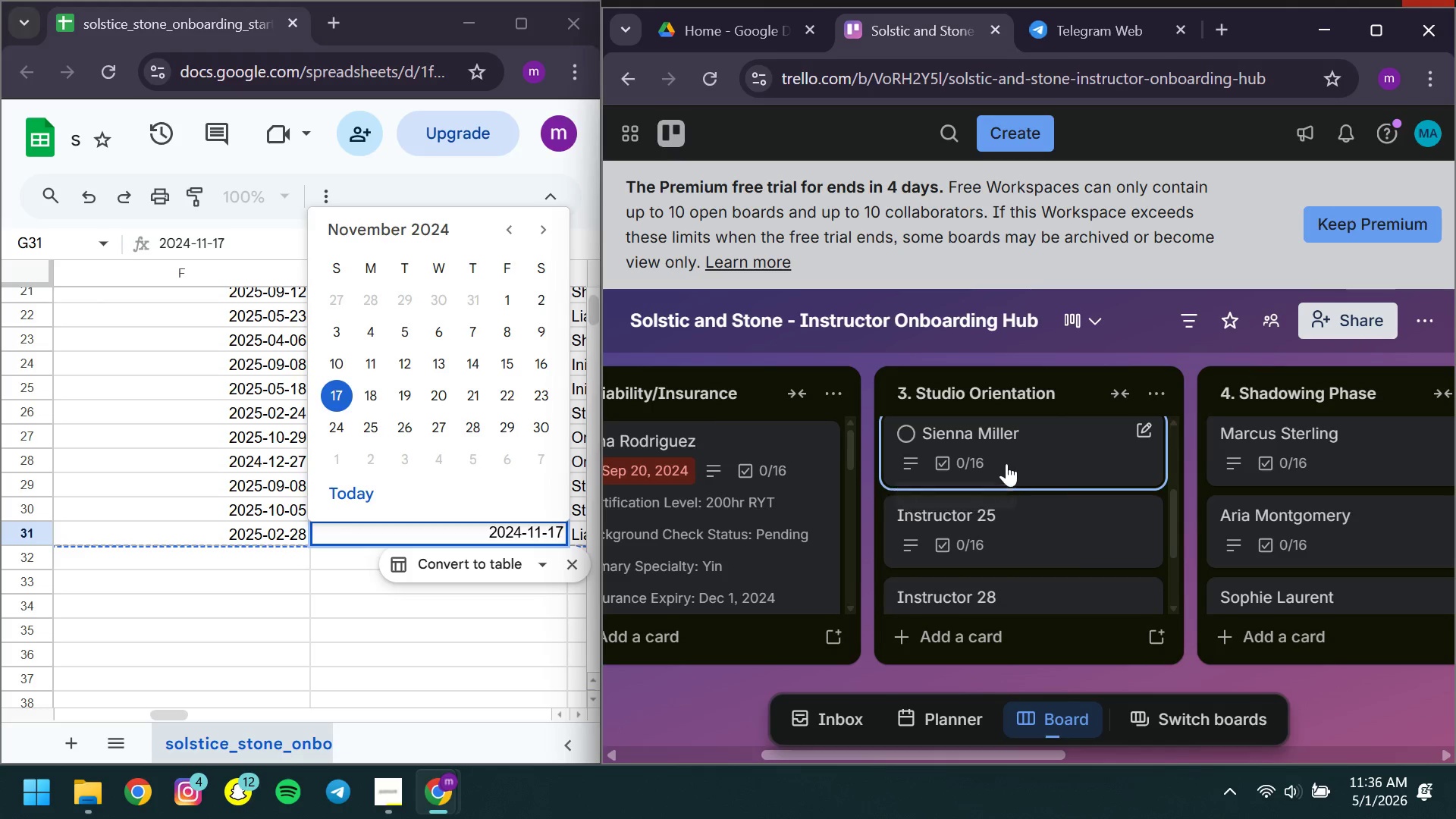 
left_click([1006, 463])
 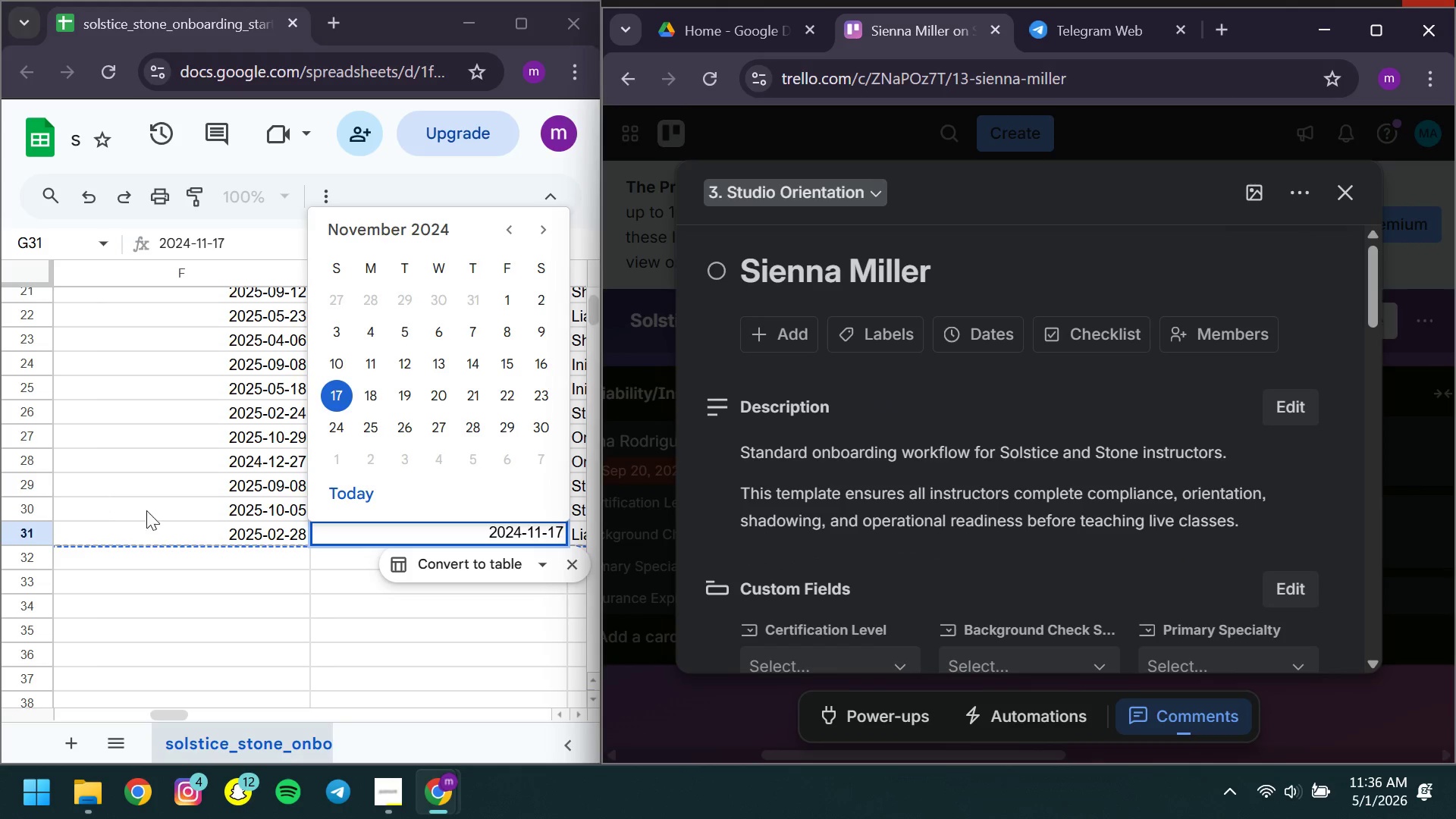 
left_click([196, 571])
 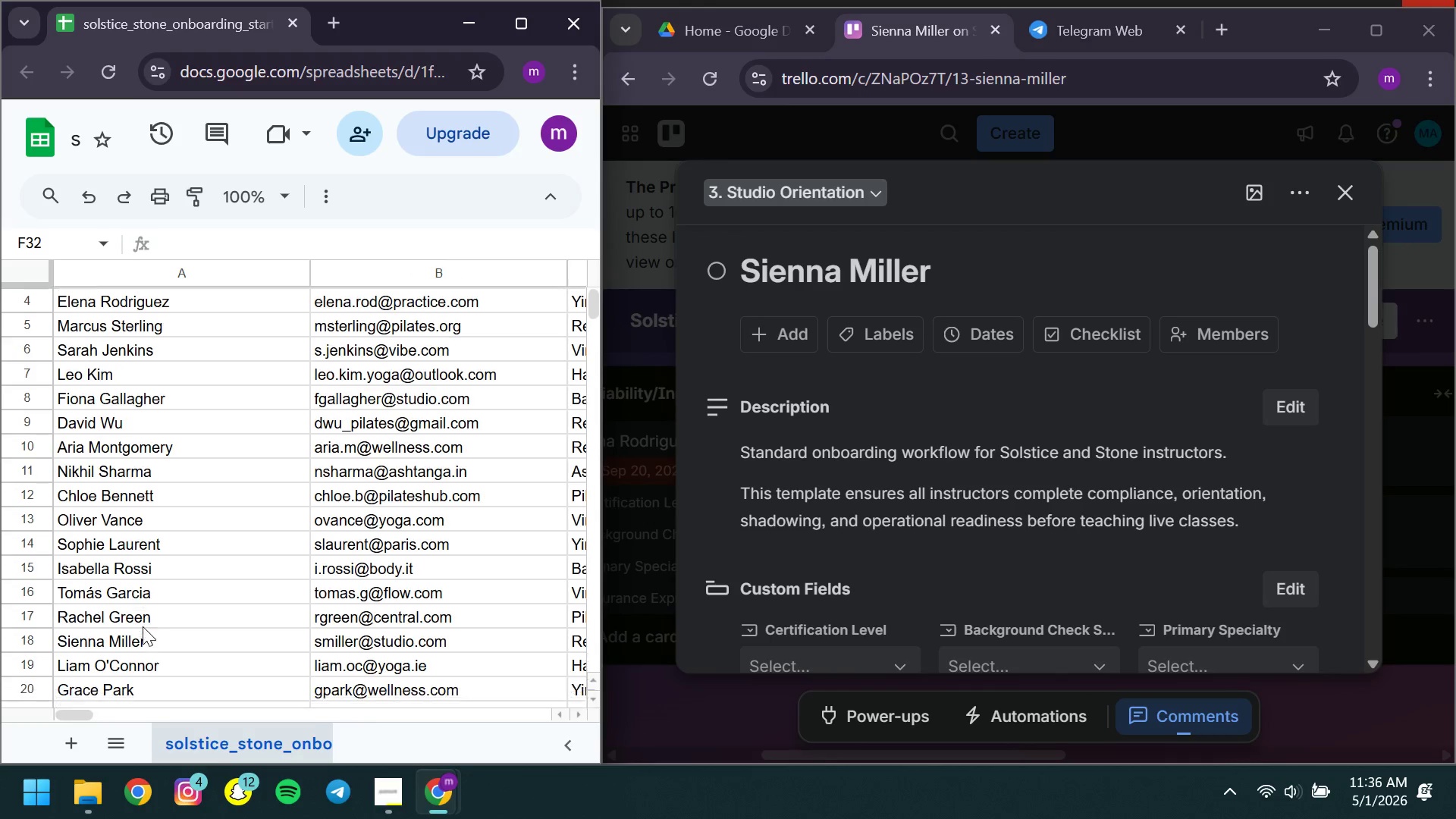 
wait(7.2)
 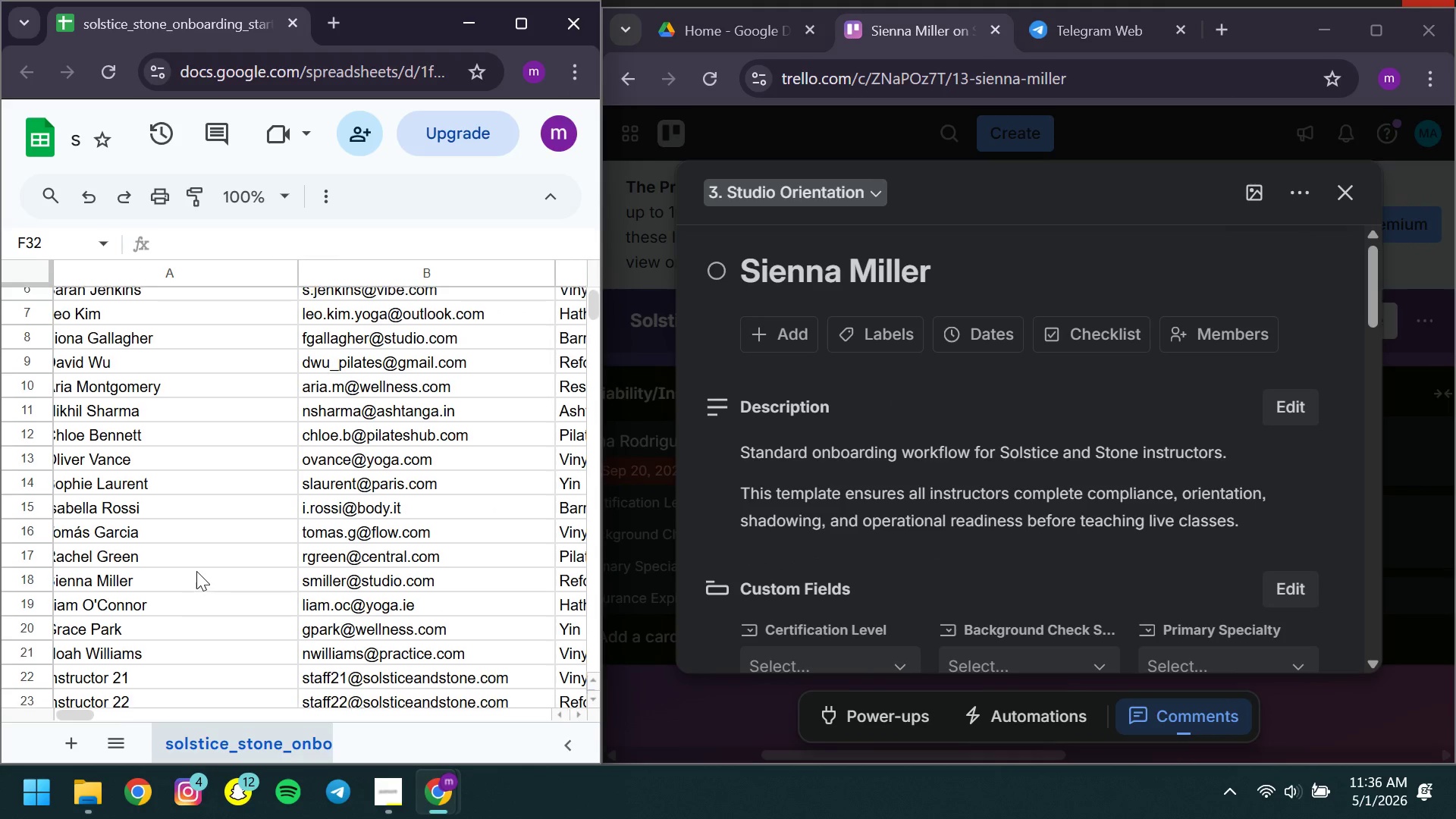 
left_click([27, 548])
 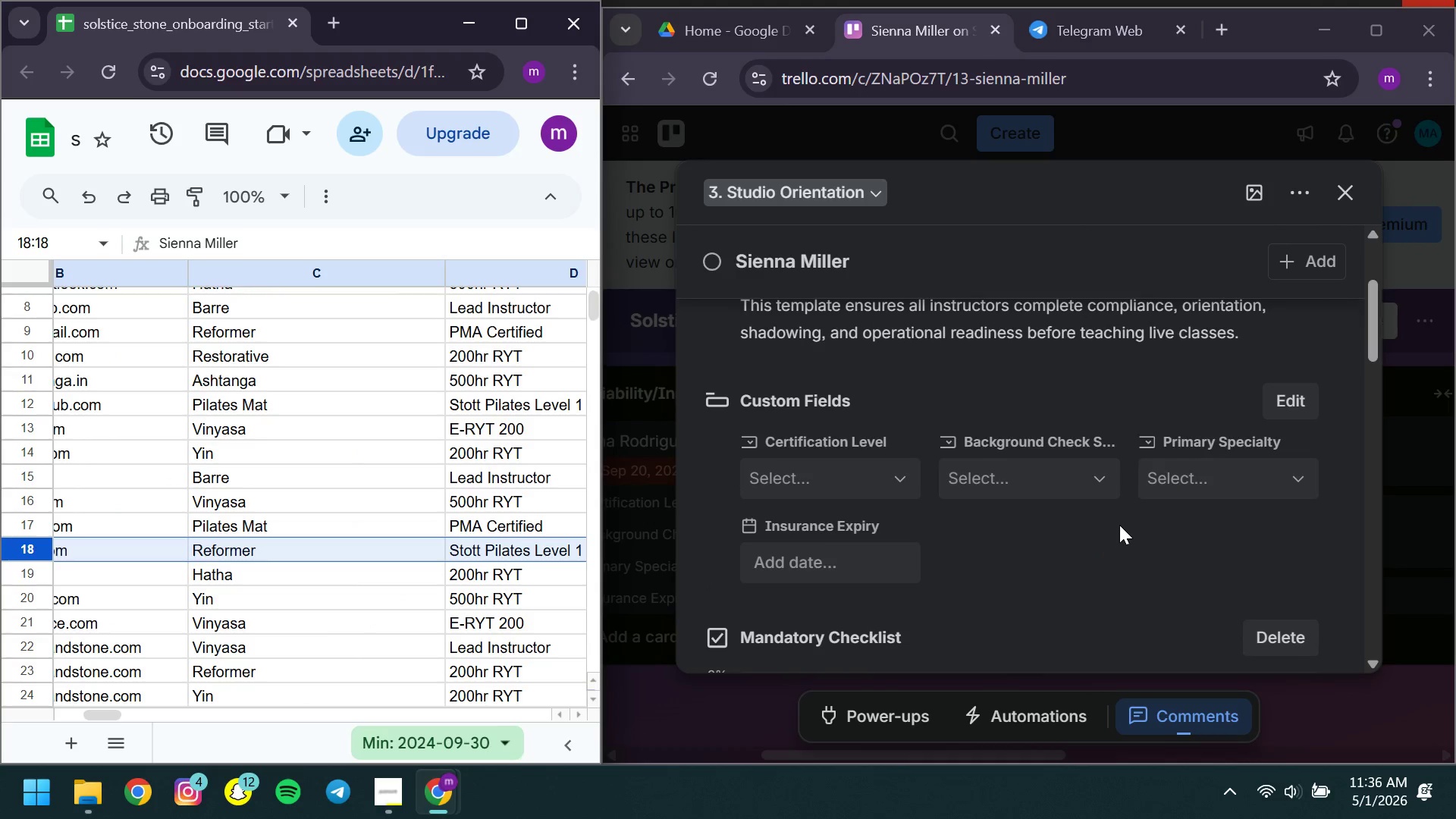 
left_click([1248, 469])
 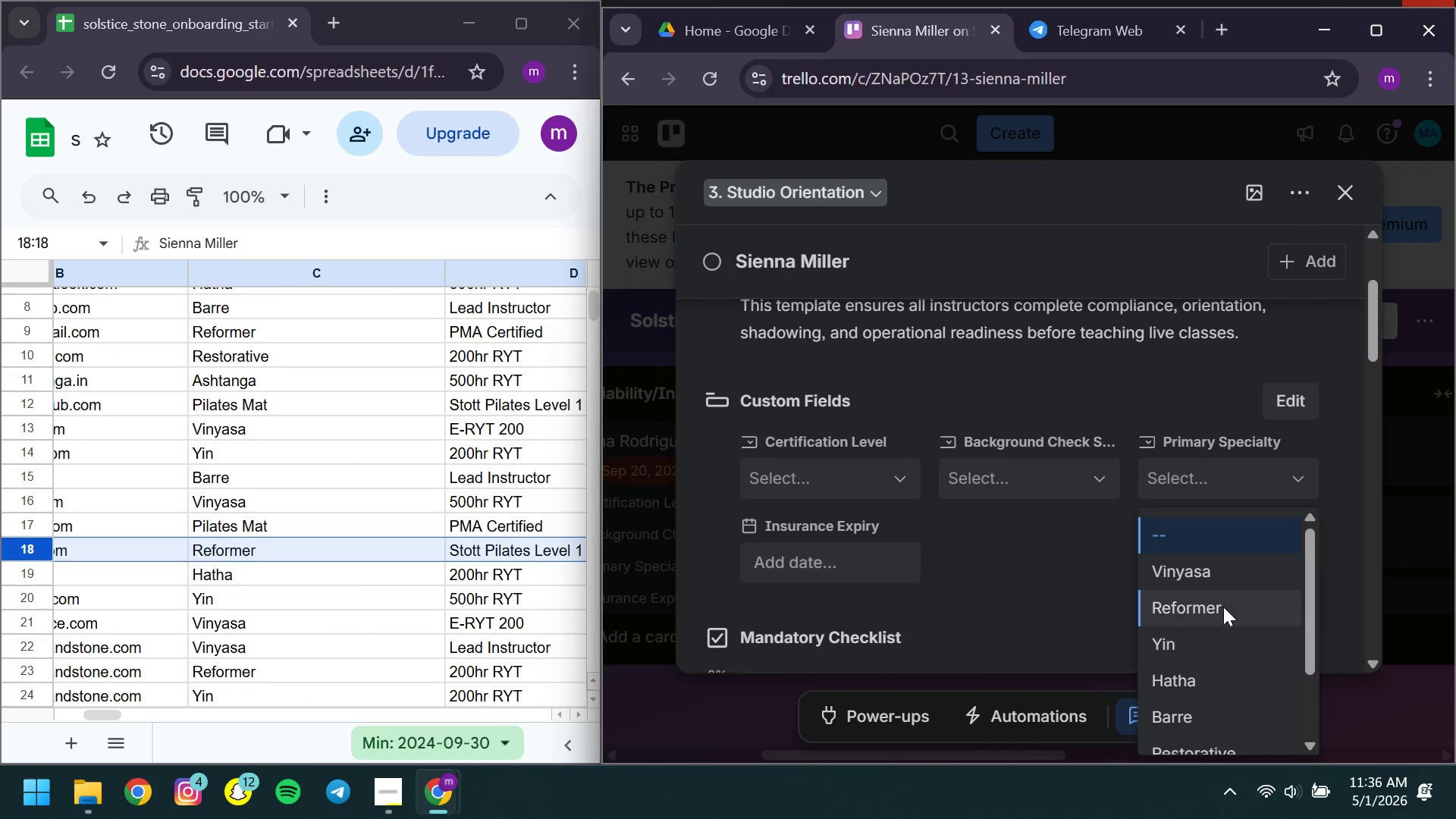 
left_click([1223, 607])
 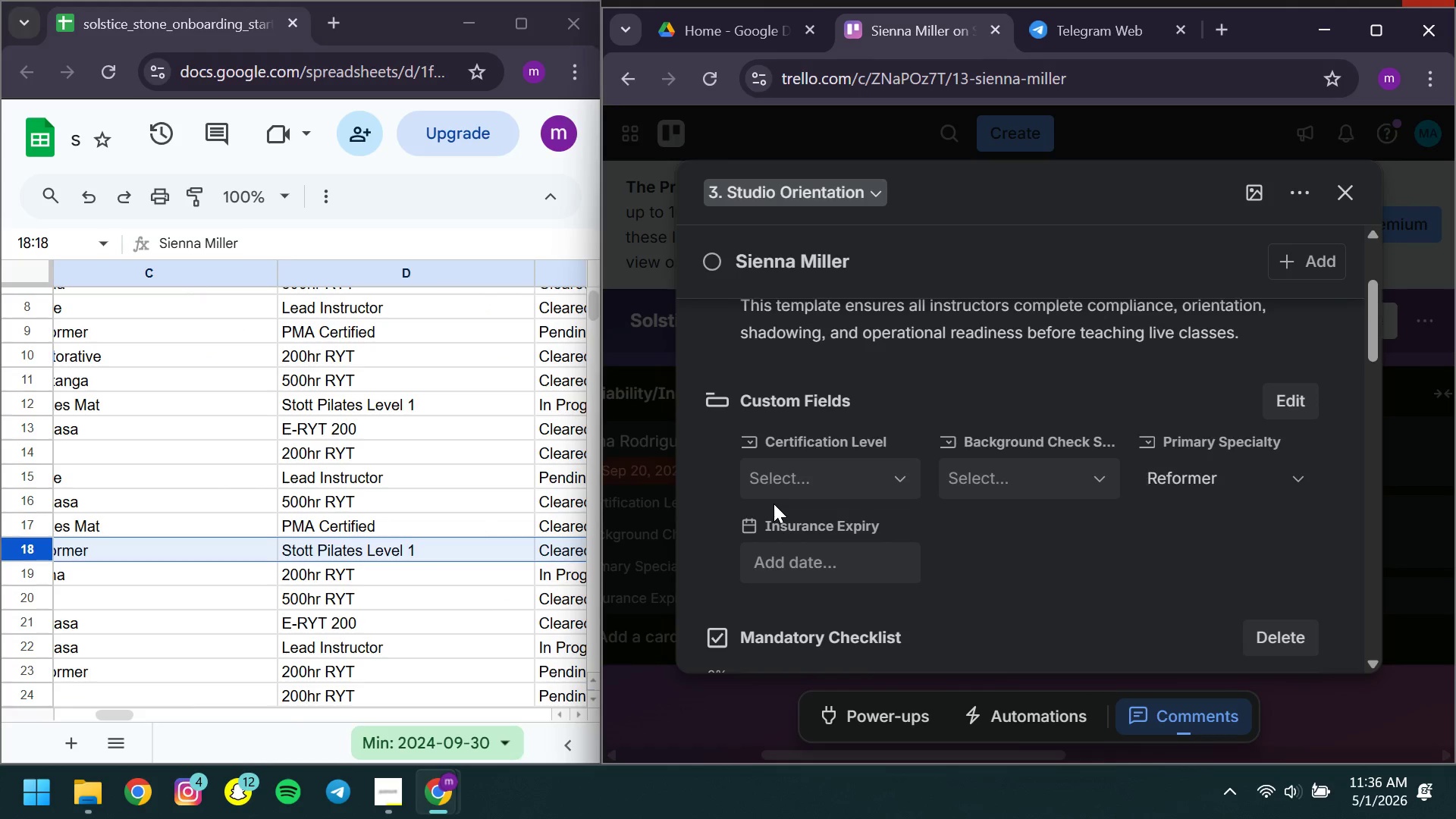 
left_click([797, 485])
 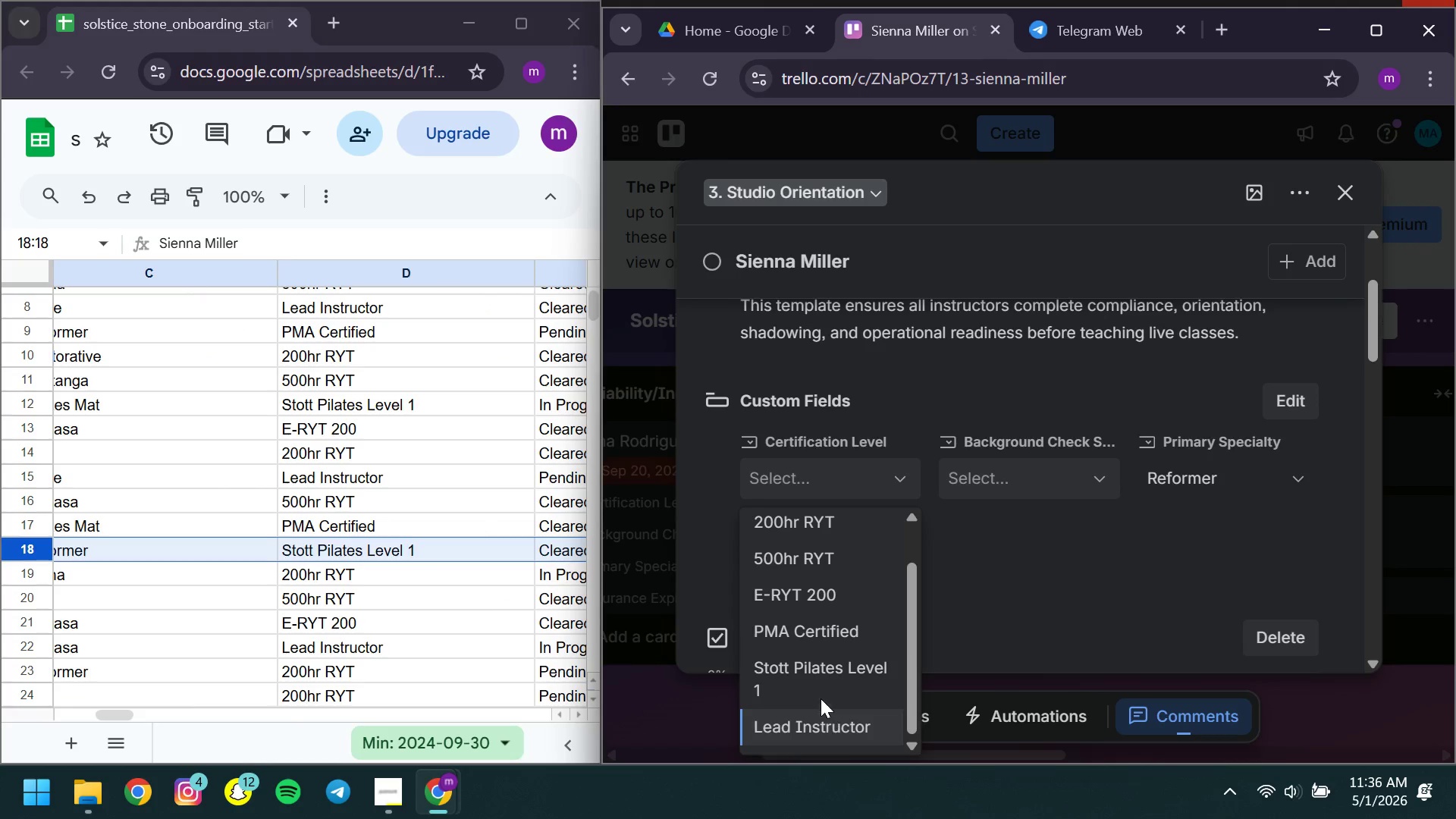 
left_click([812, 681])
 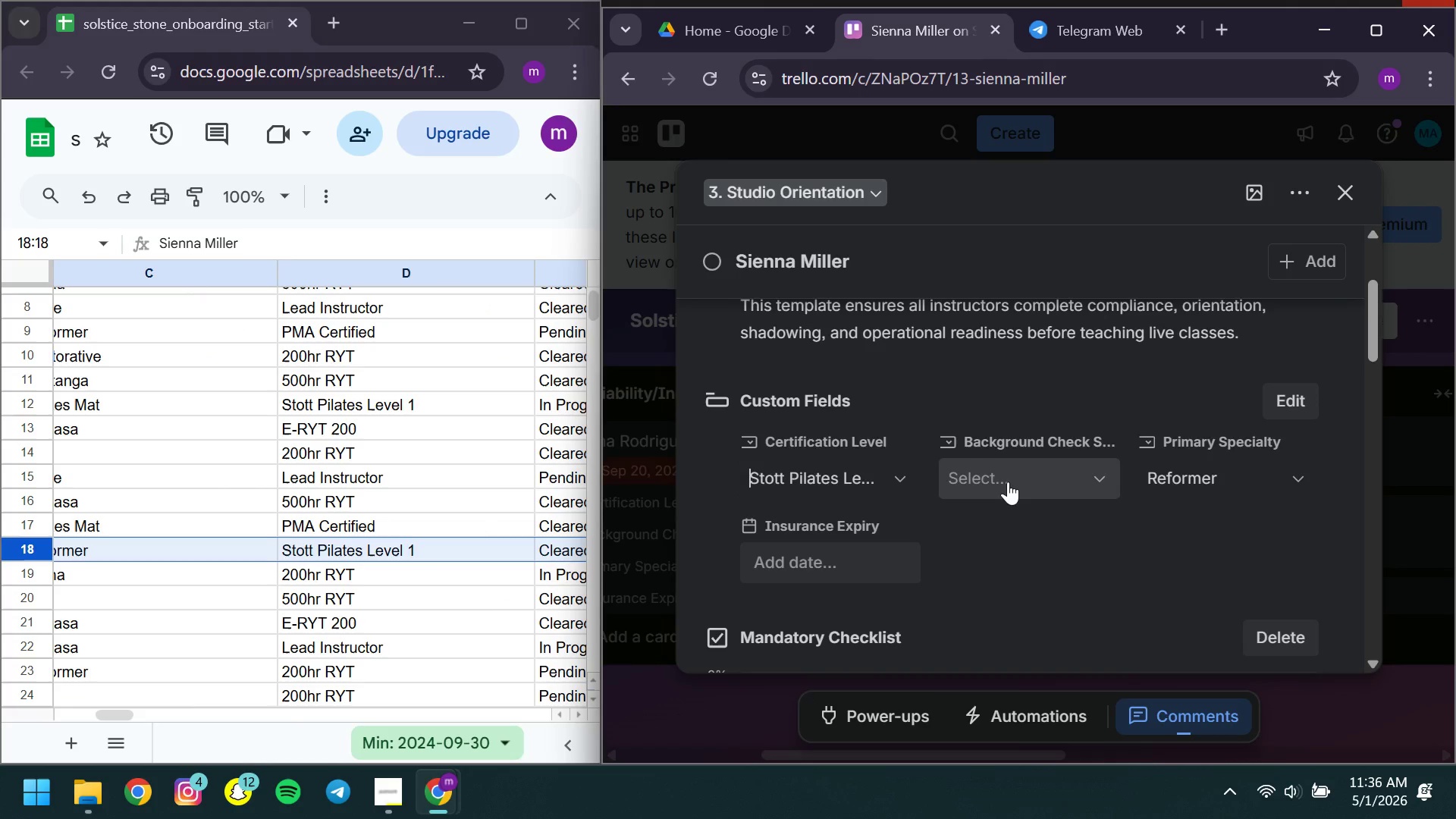 
left_click([1008, 482])
 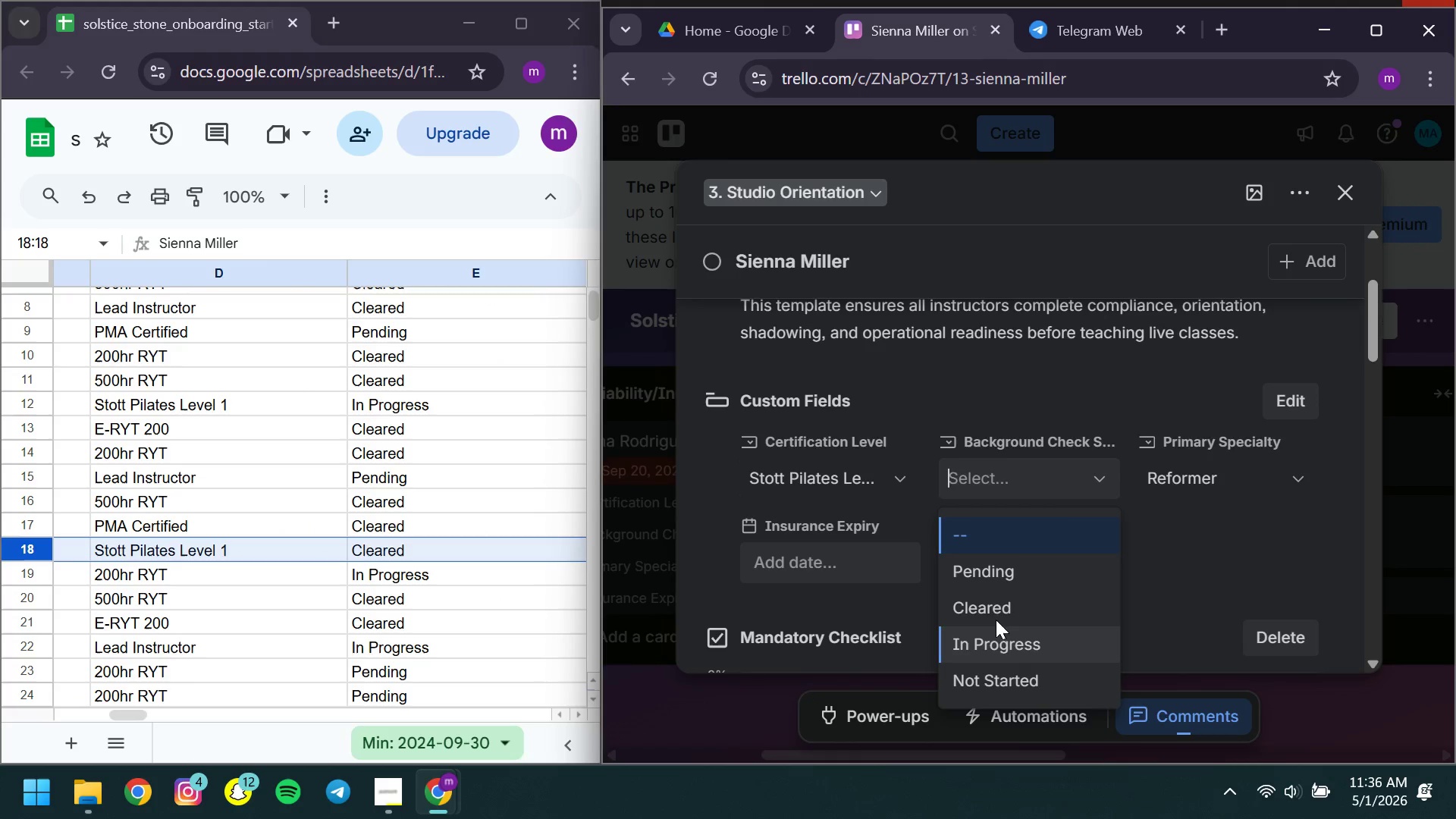 
left_click([984, 601])
 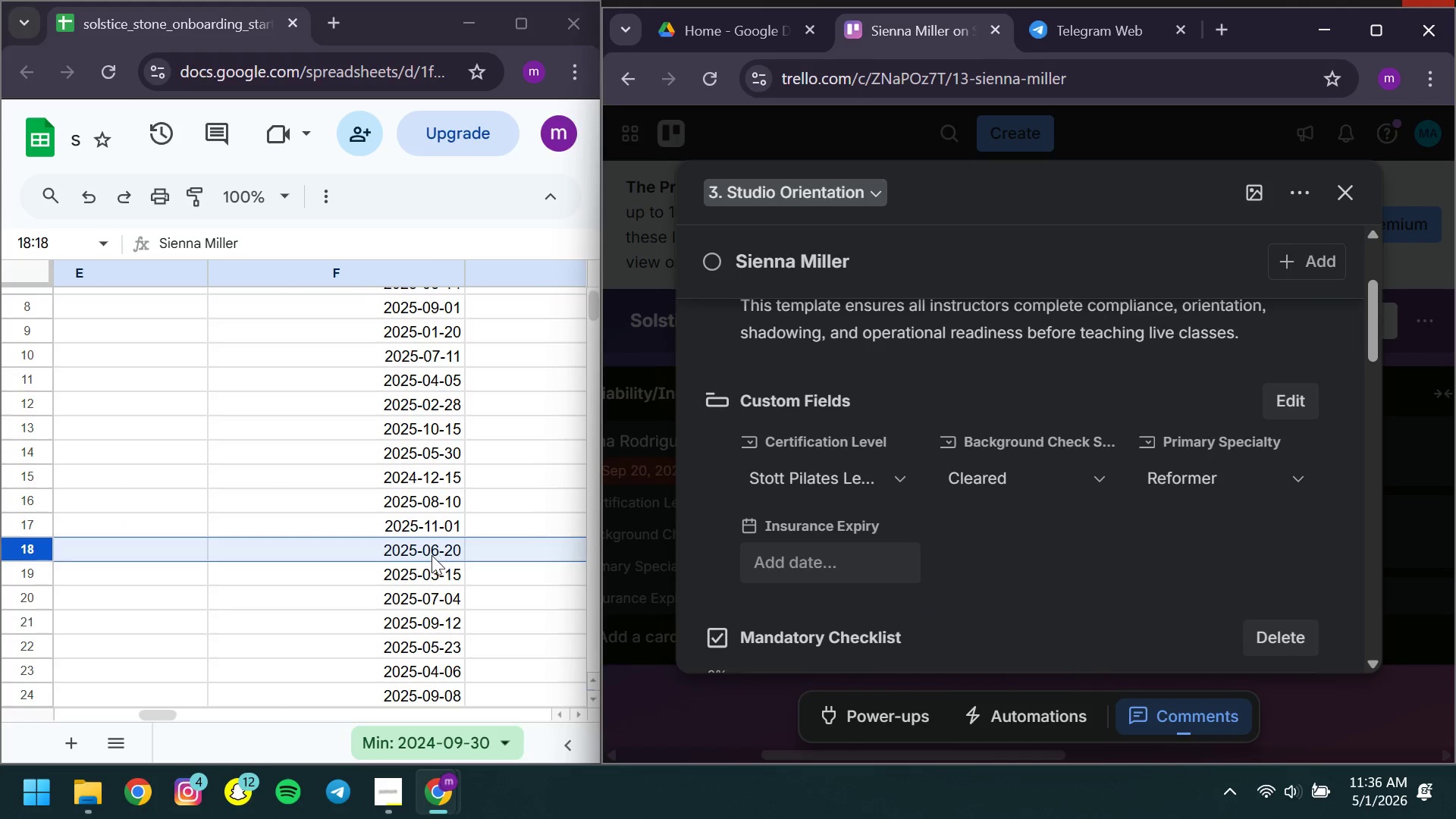 
double_click([431, 555])
 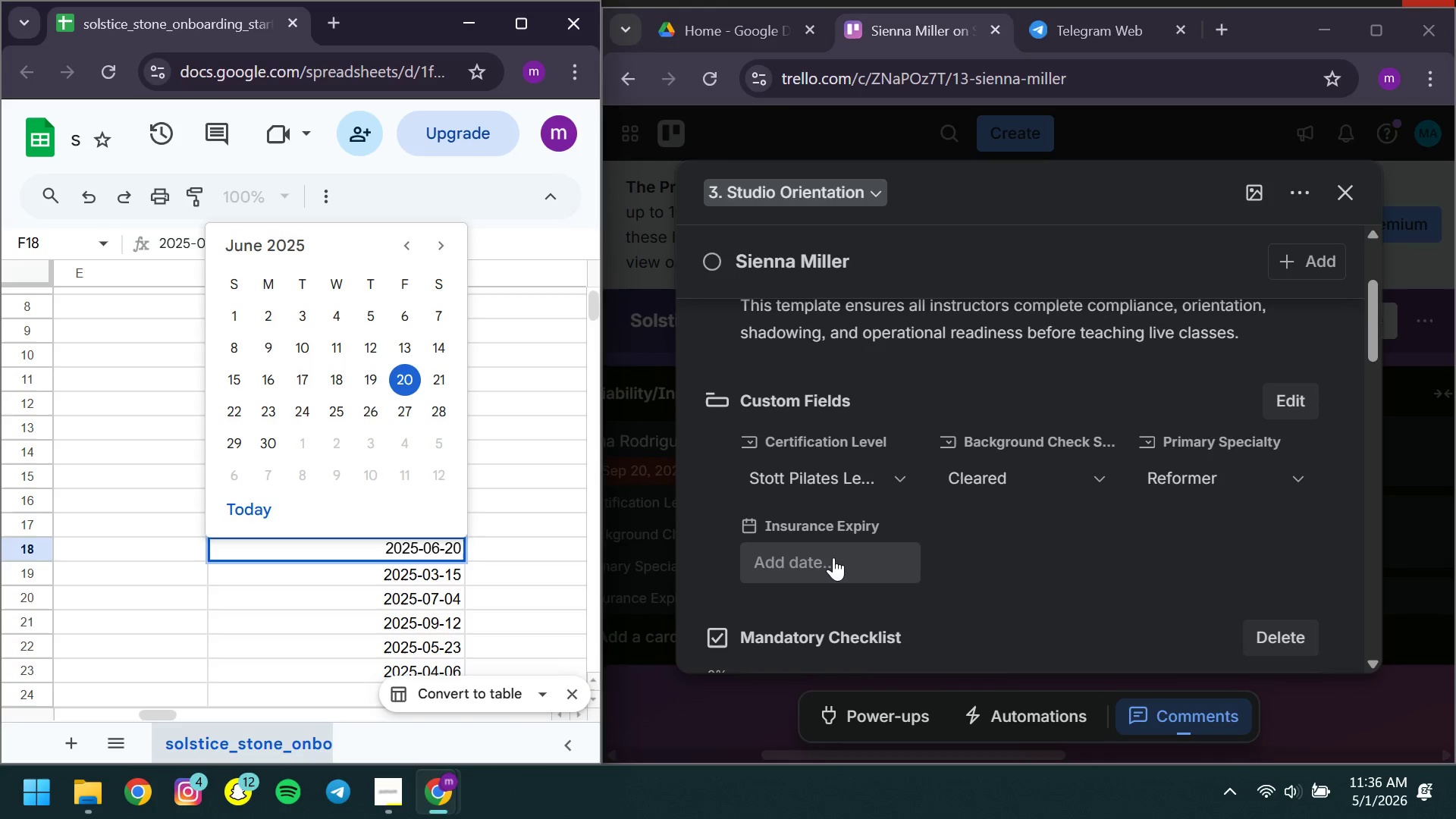 
left_click([833, 557])
 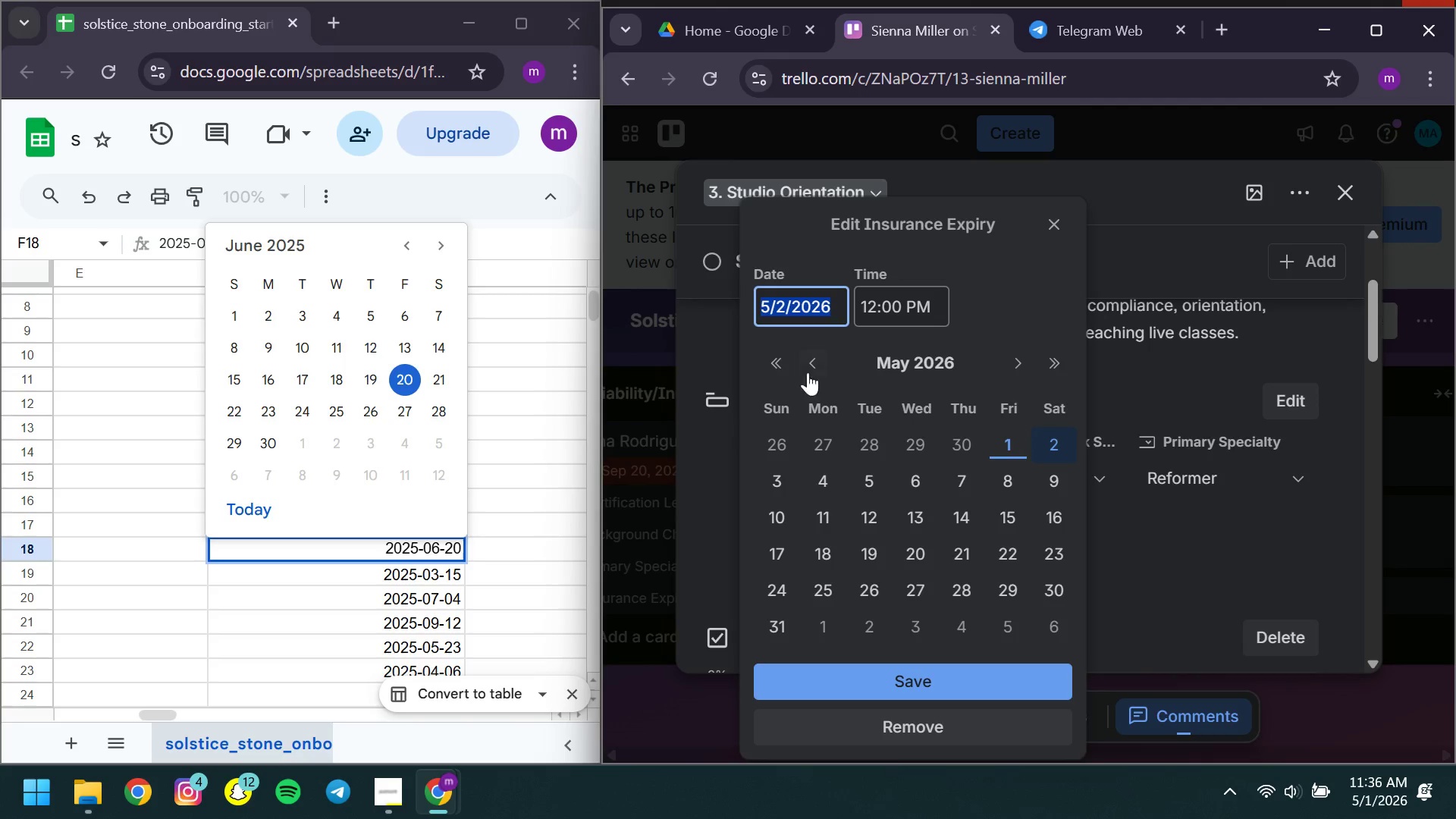 
left_click([772, 366])
 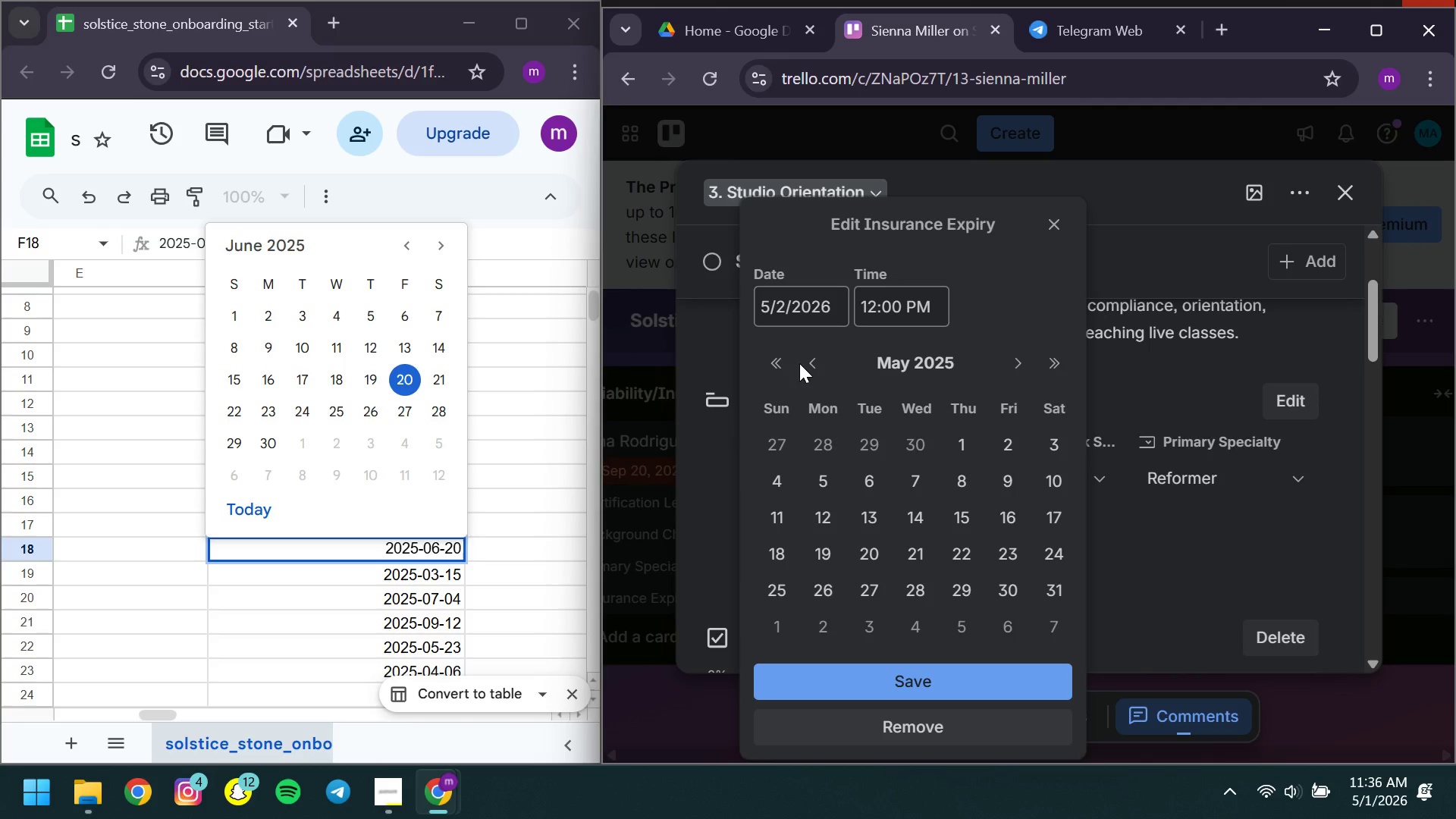 
left_click([817, 363])
 